 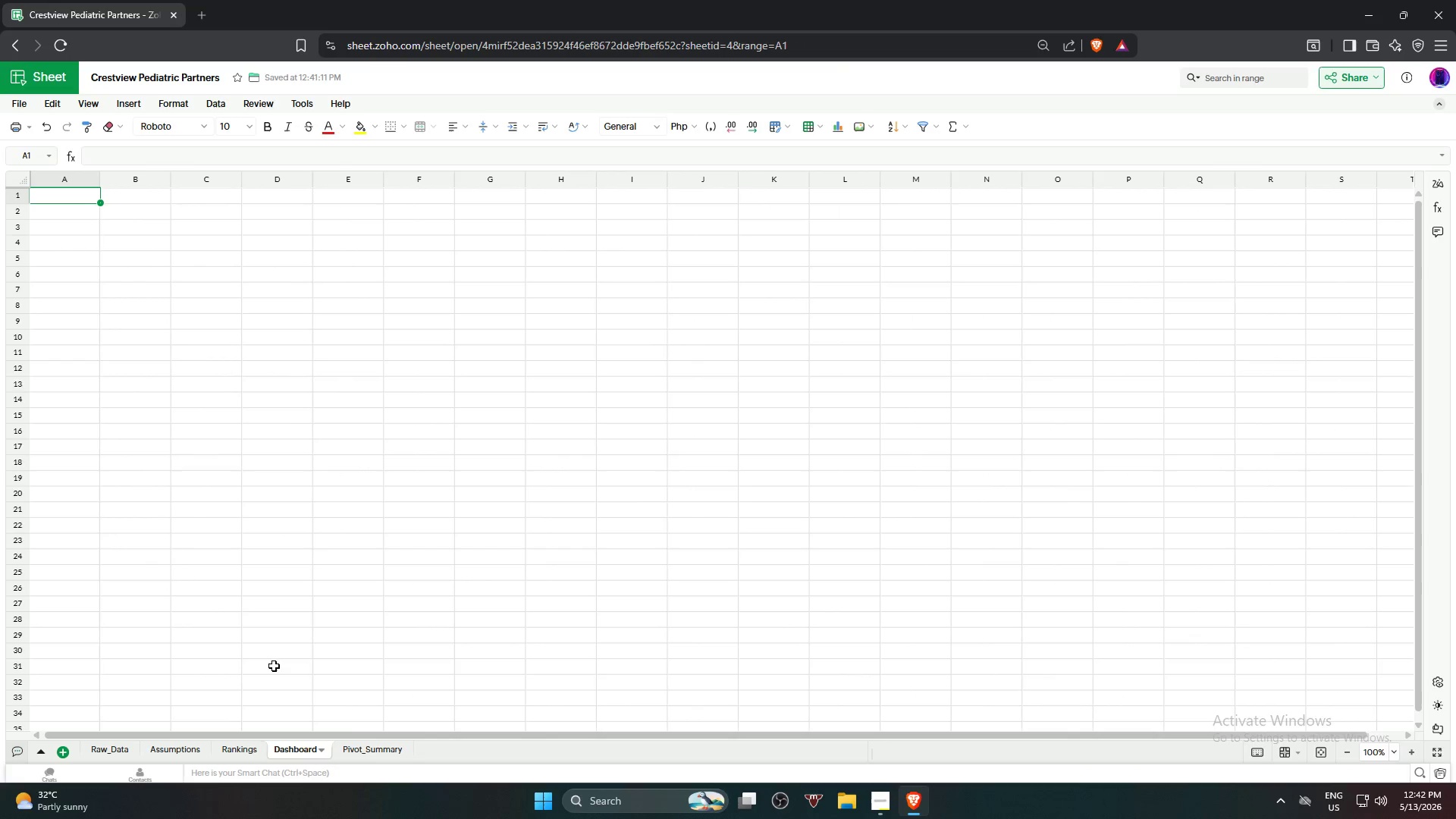 
type(eX)
key(Backspace)
key(Backspace)
type(Exc)
key(Backspace)
type(ecutive Dashboard)
 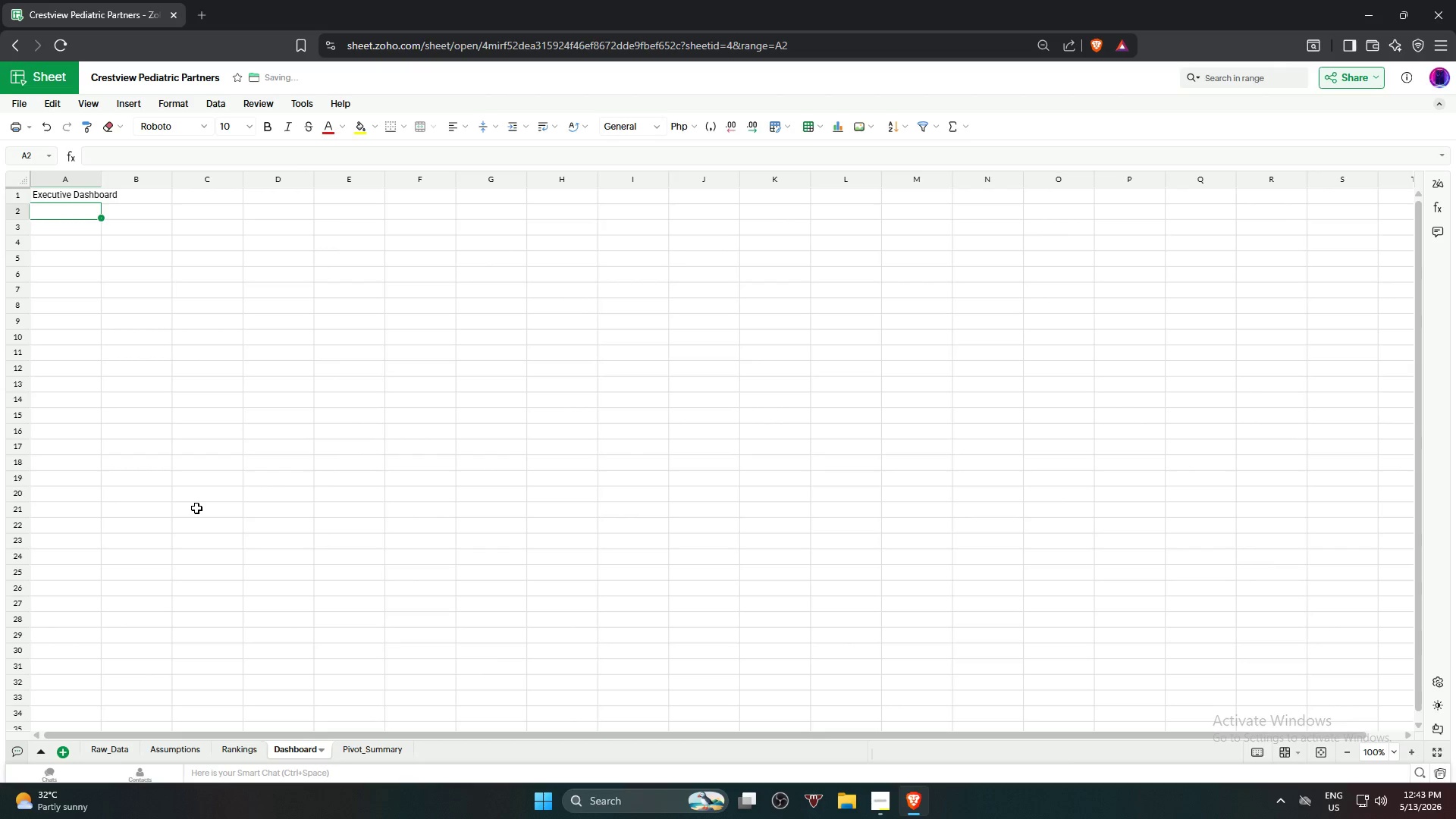 
 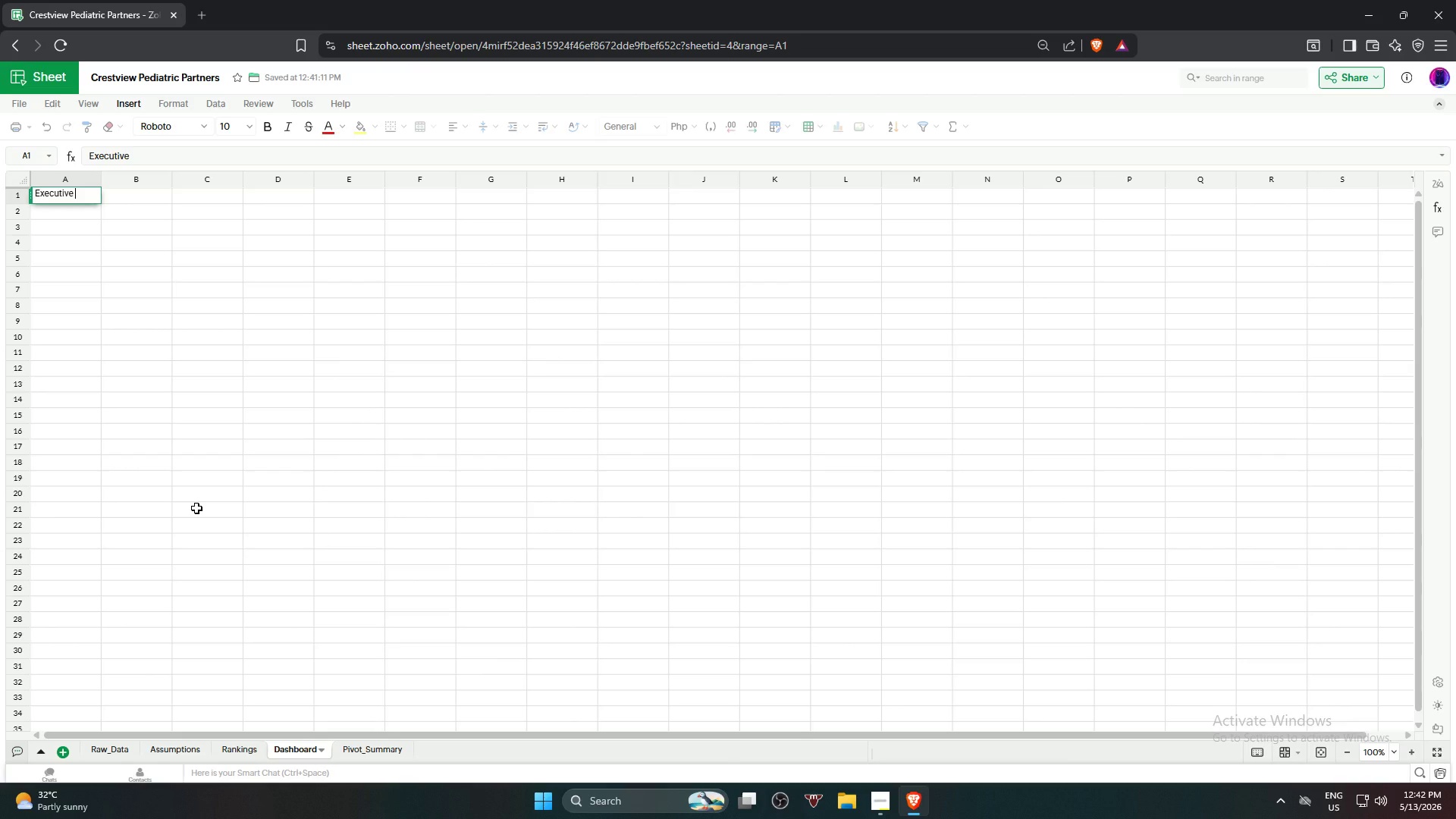 
key(Enter)
 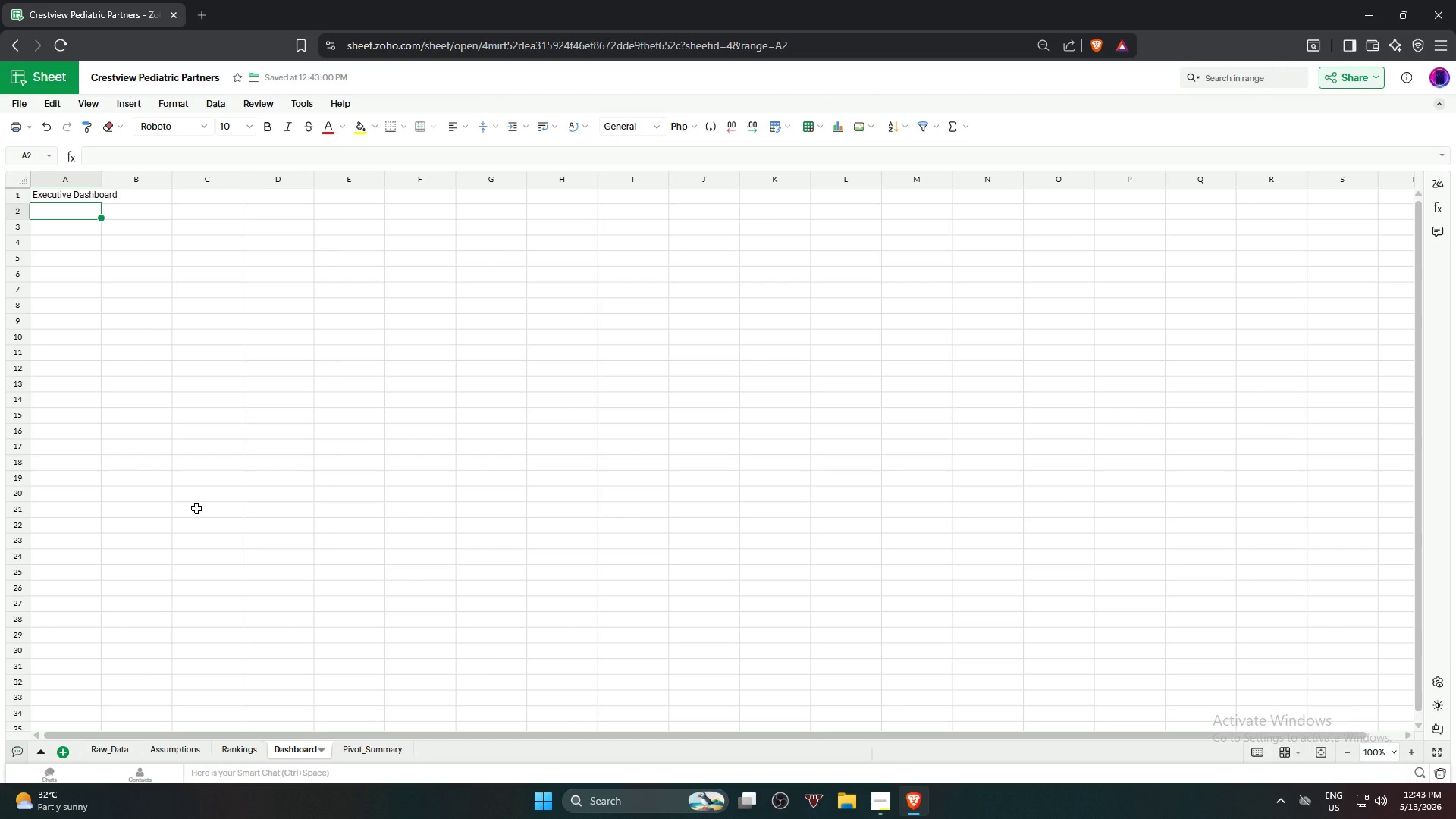 
key(ArrowDown)
 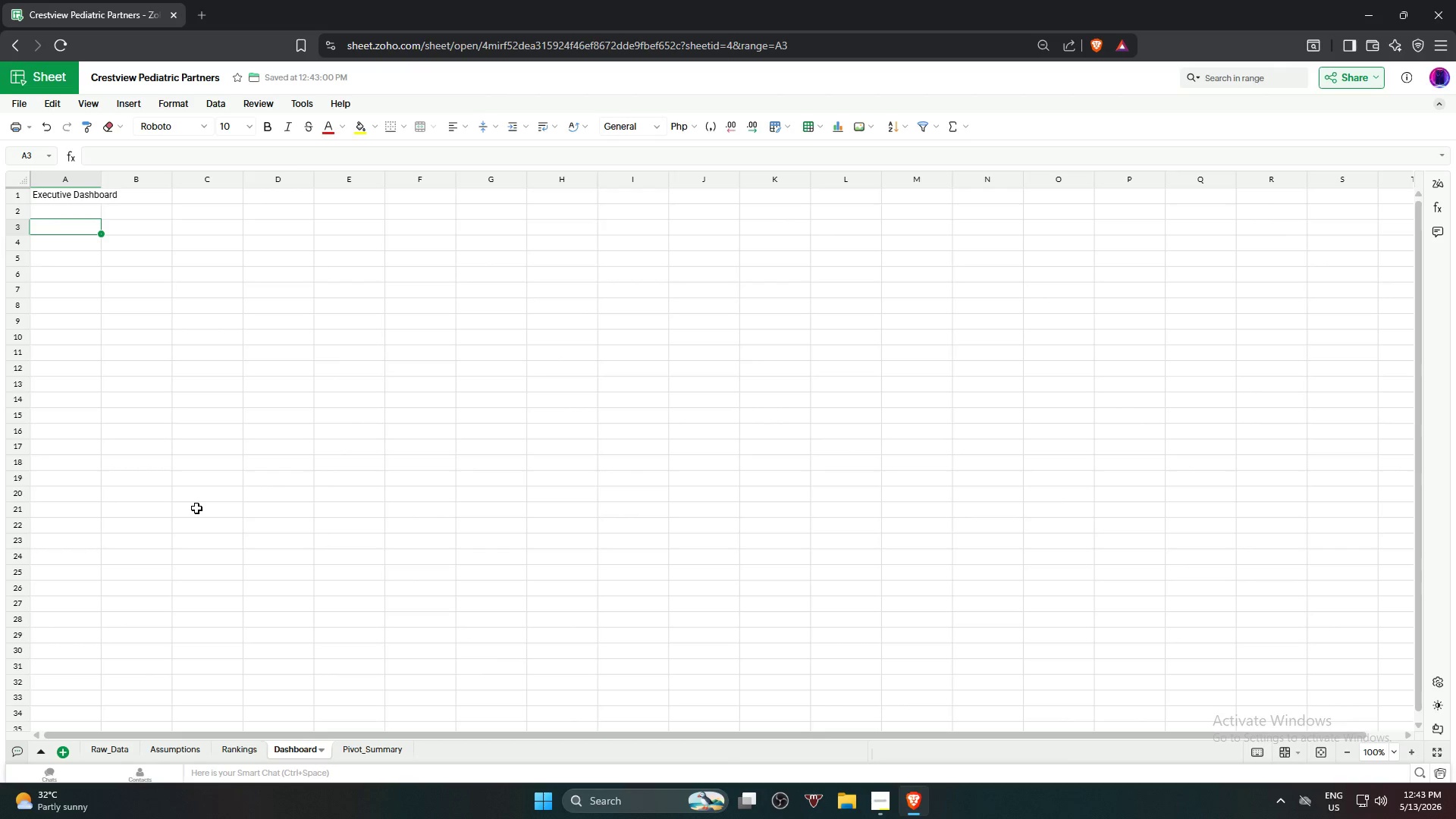 
type(Total Neighborhoods)
 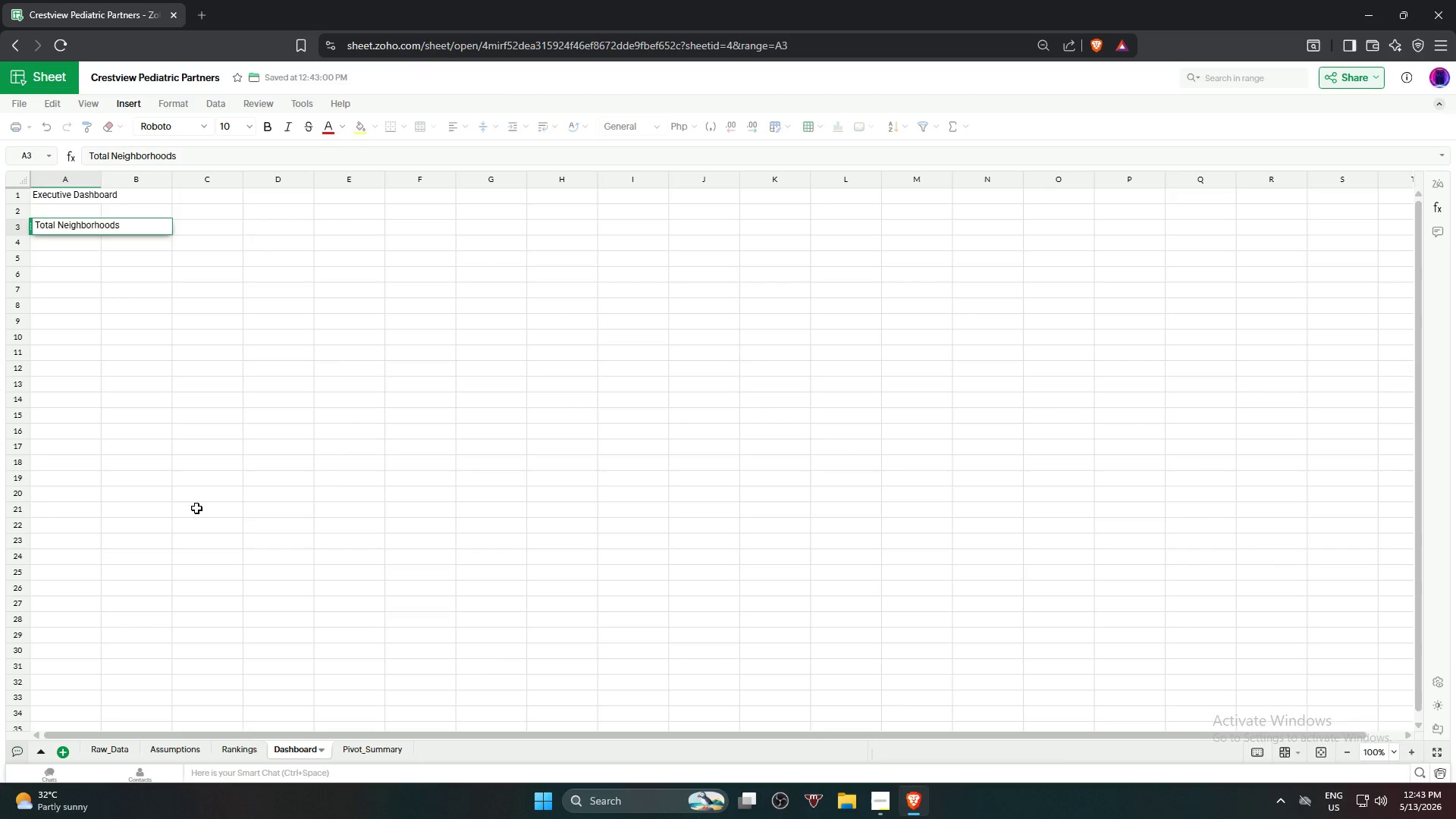 
key(Enter)
 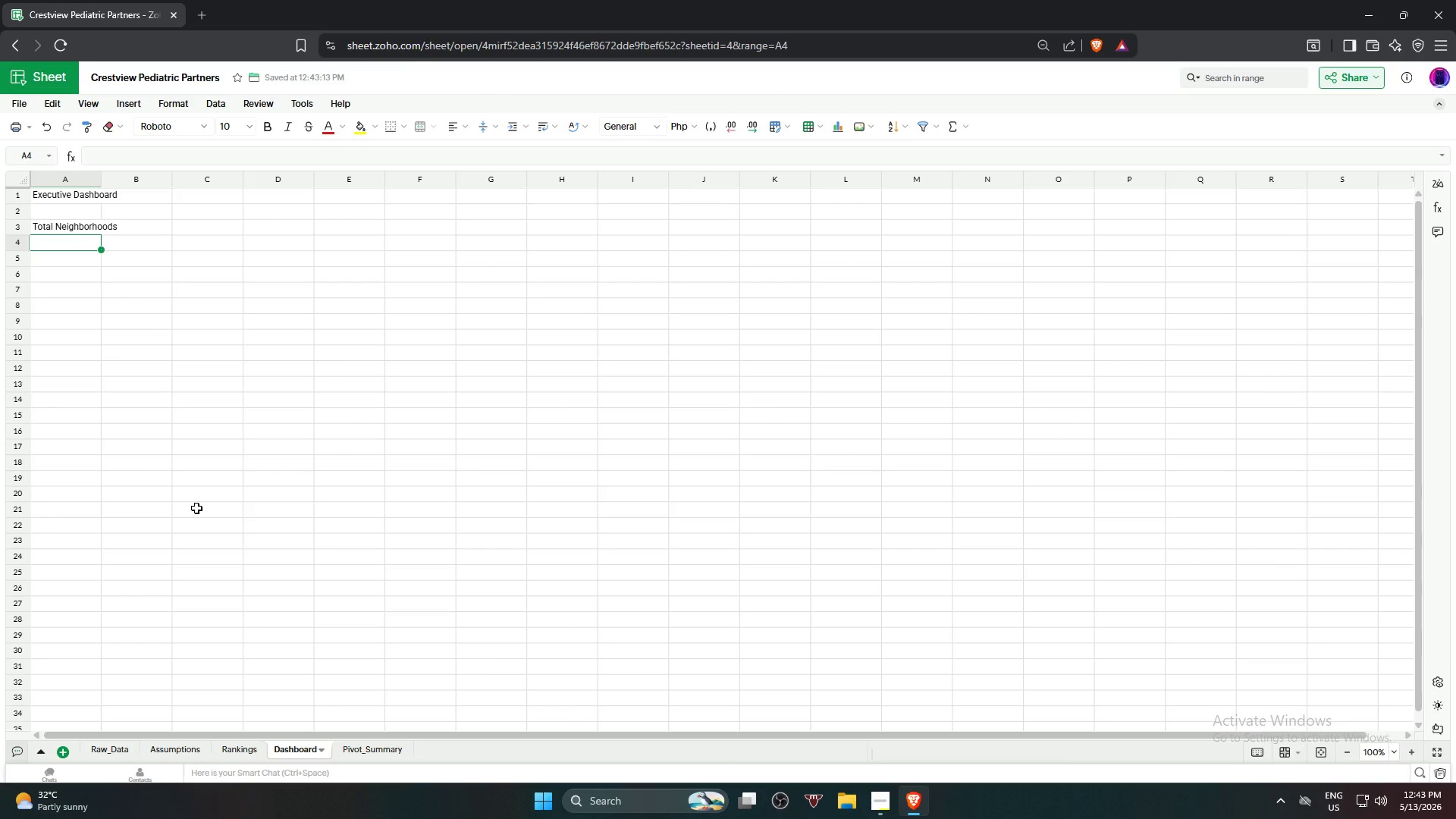 
type(Average Oppotunirt)
key(Backspace)
key(Backspace)
type(rt)
key(Backspace)
key(Backspace)
type(ty )
 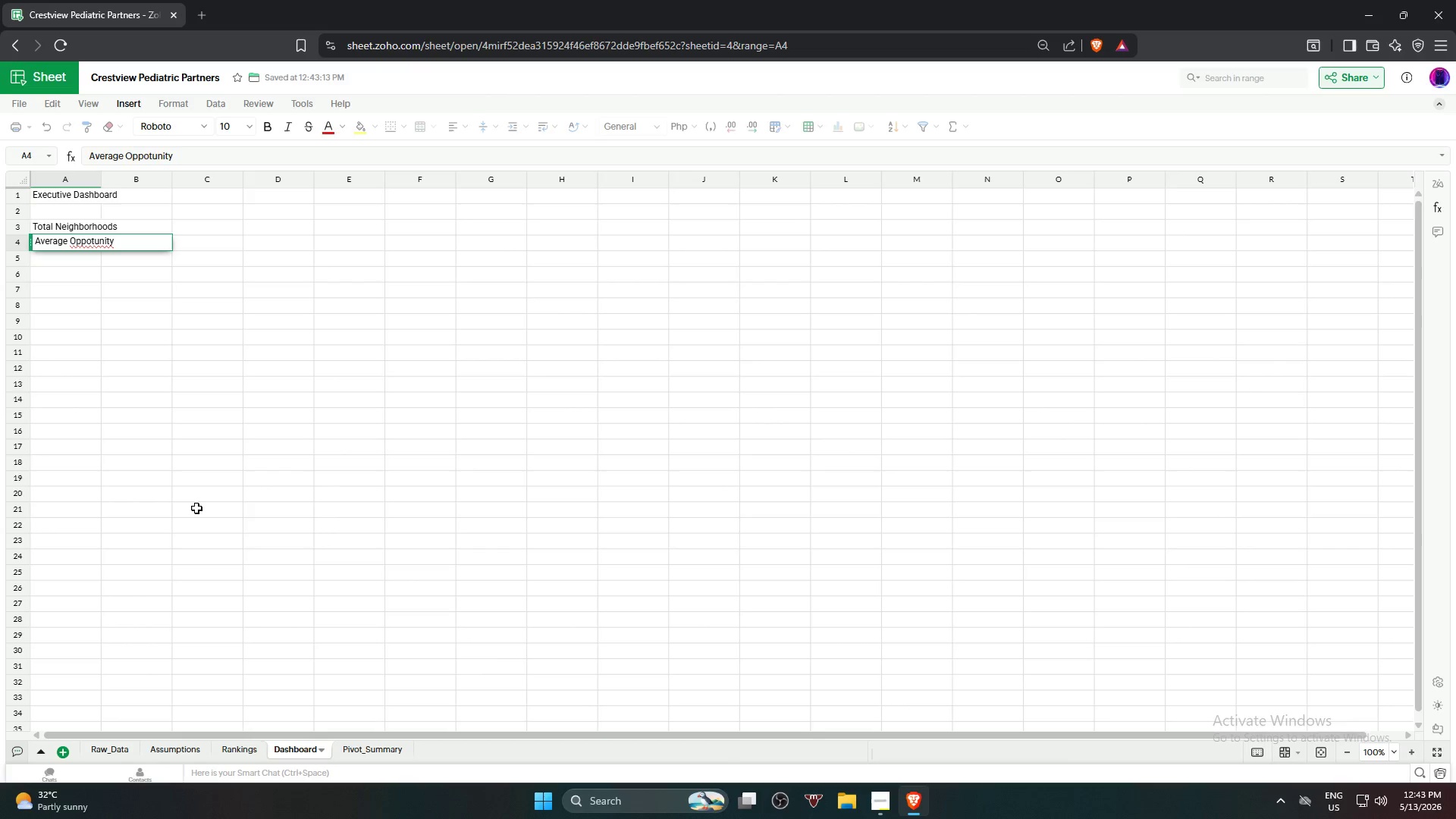 
hold_key(key=ArrowLeft, duration=0.56)
 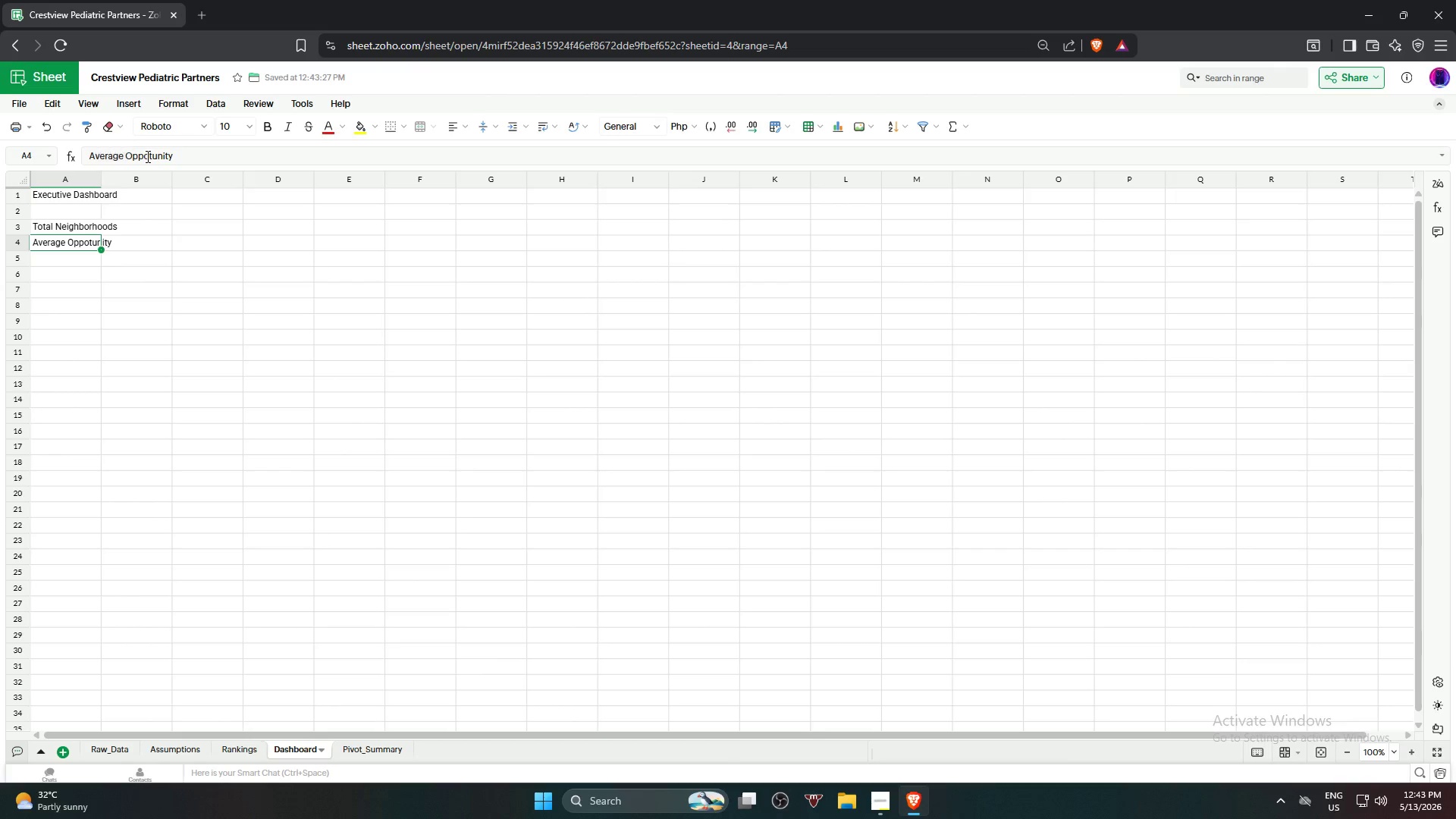 
left_click([149, 157])
 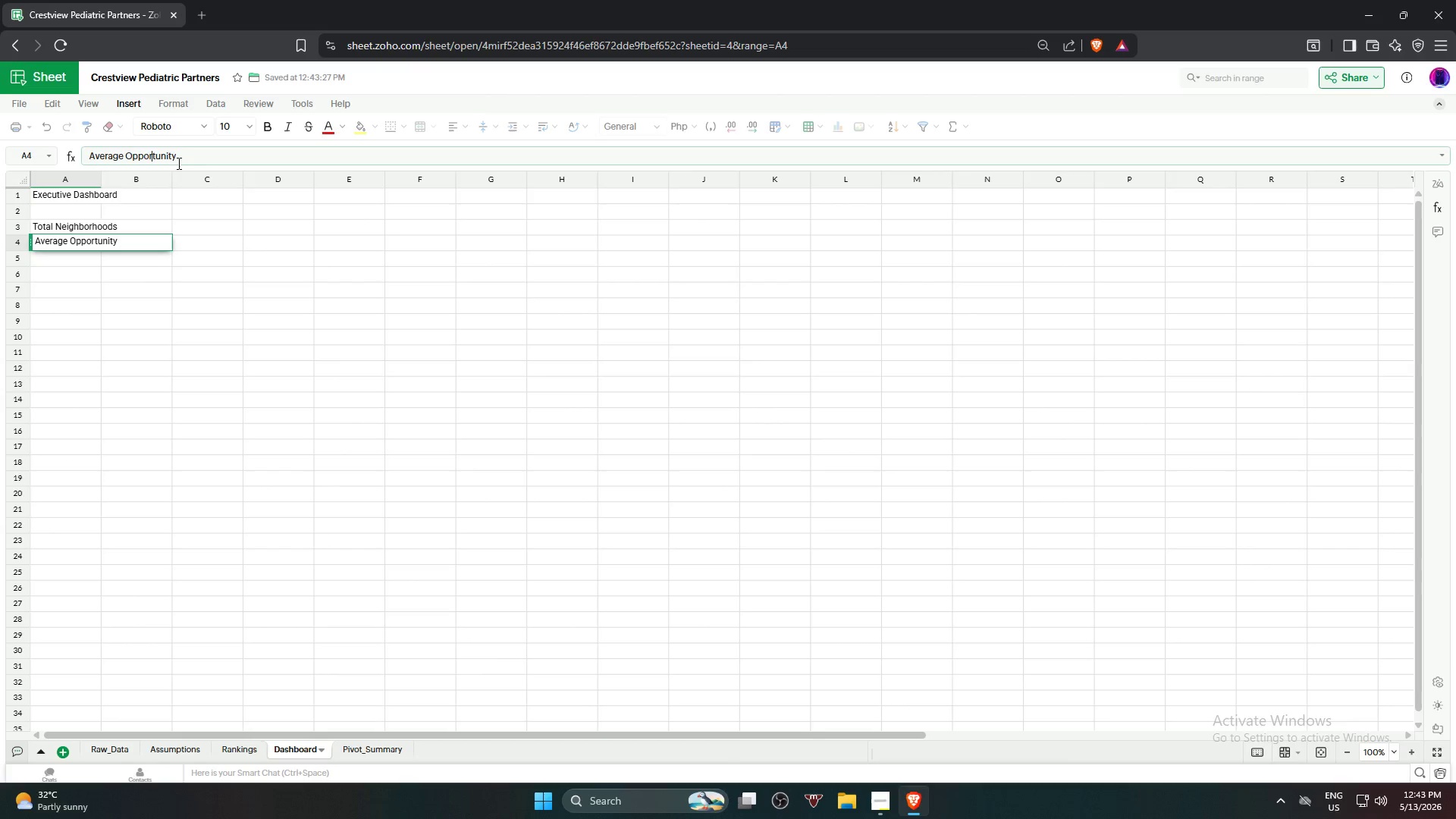 
key(R)
 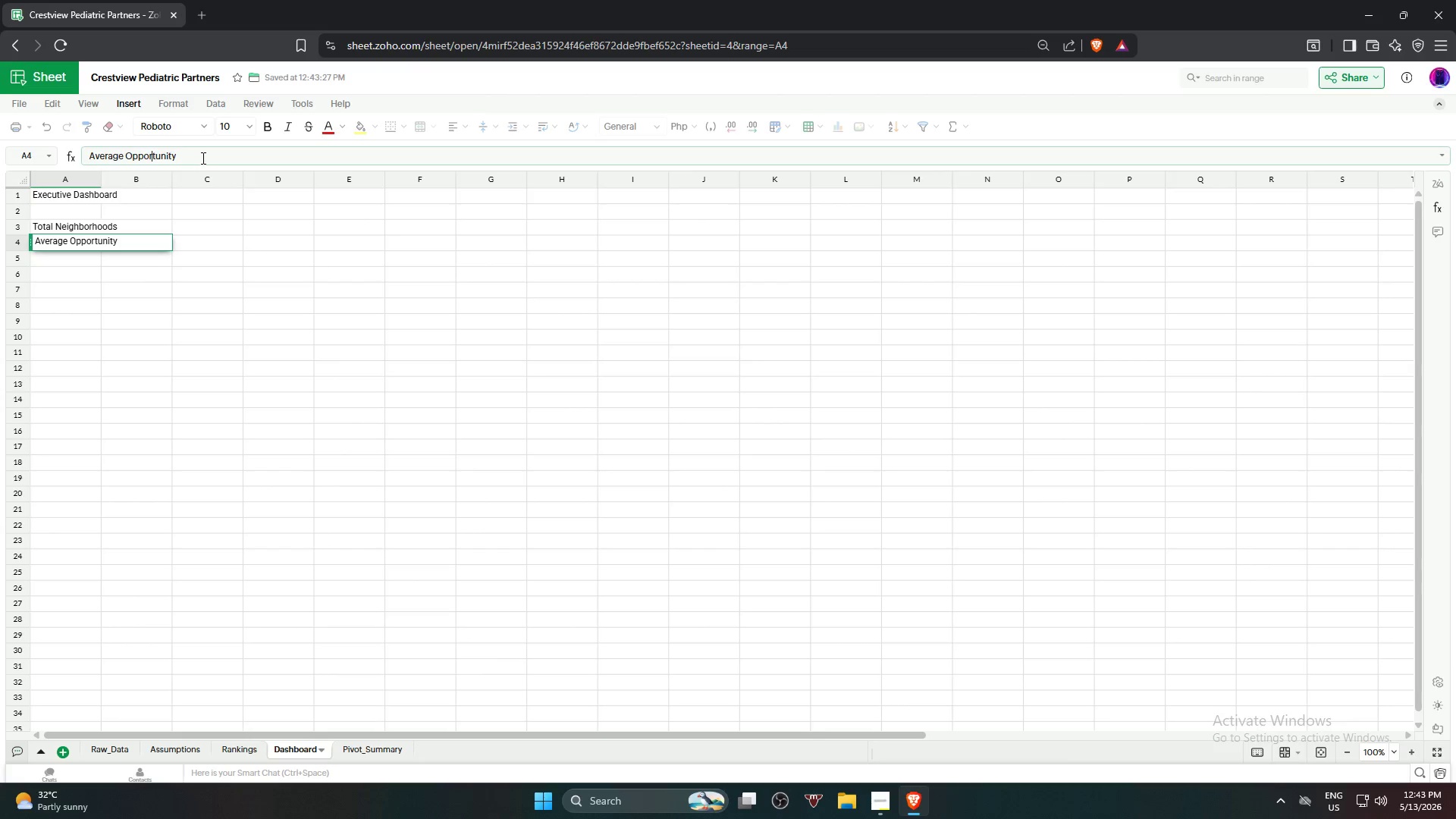 
left_click([202, 158])
 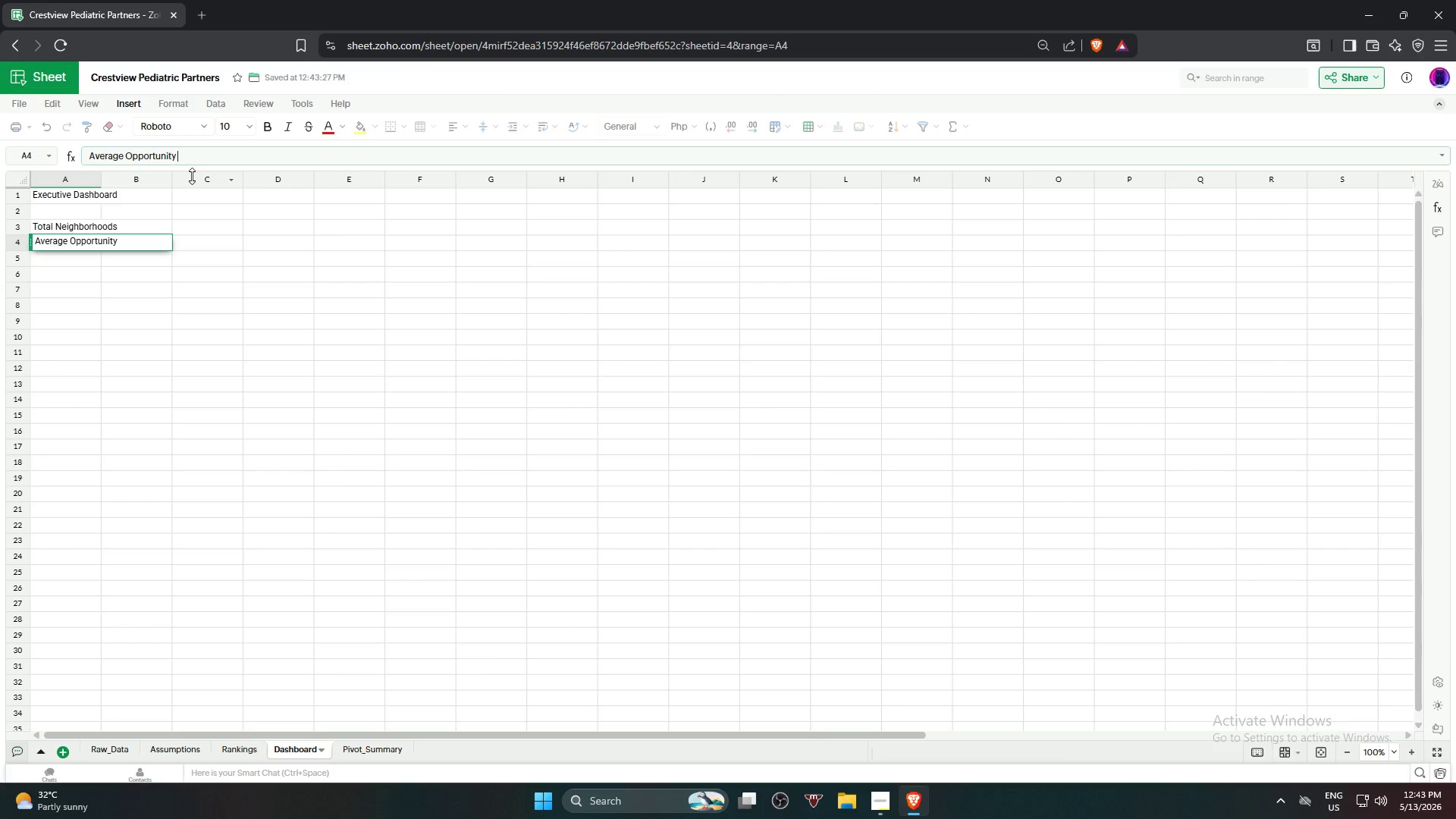 
wait(6.03)
 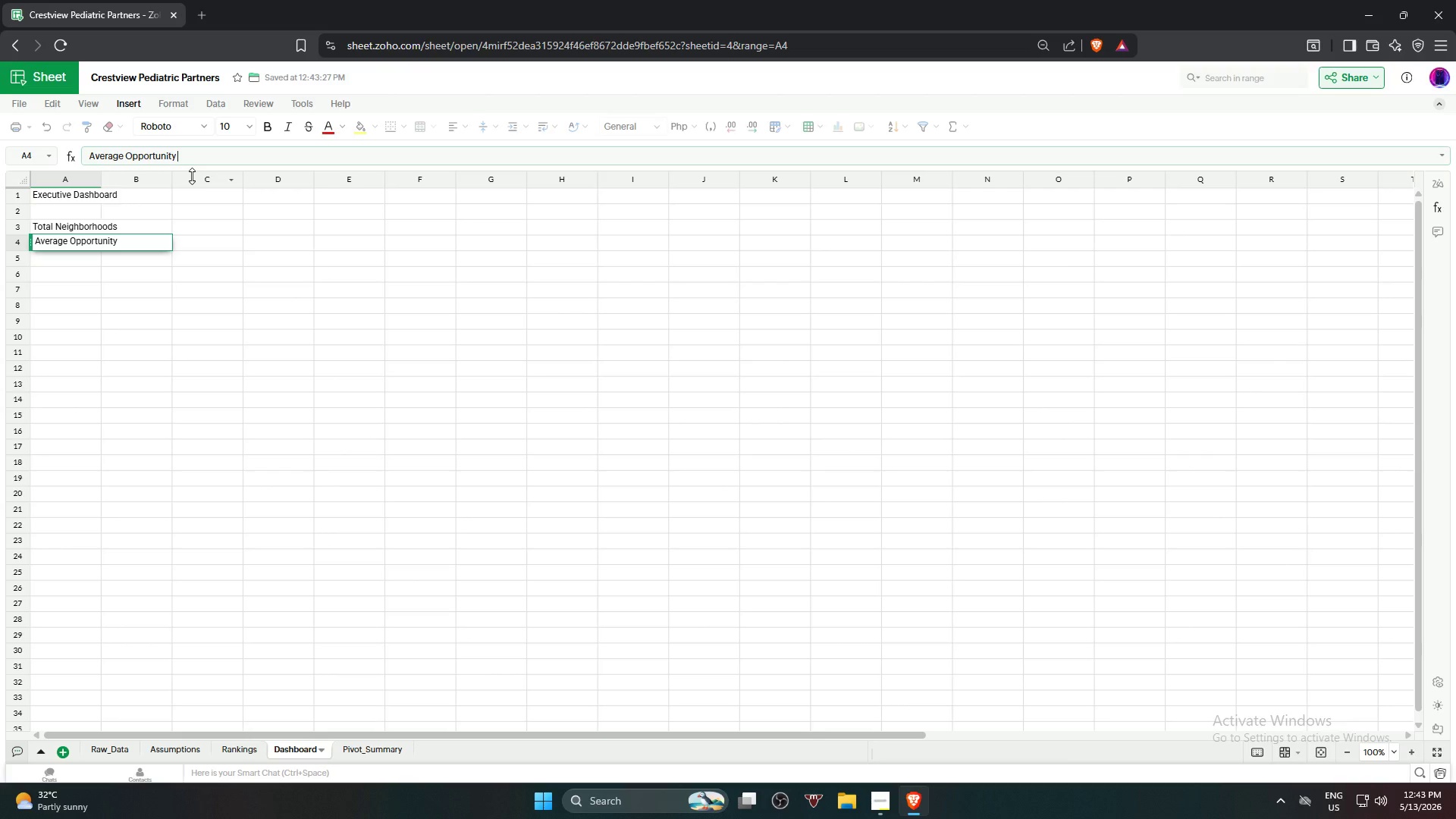 
type(Scp)
key(Backspace)
type(ore)
 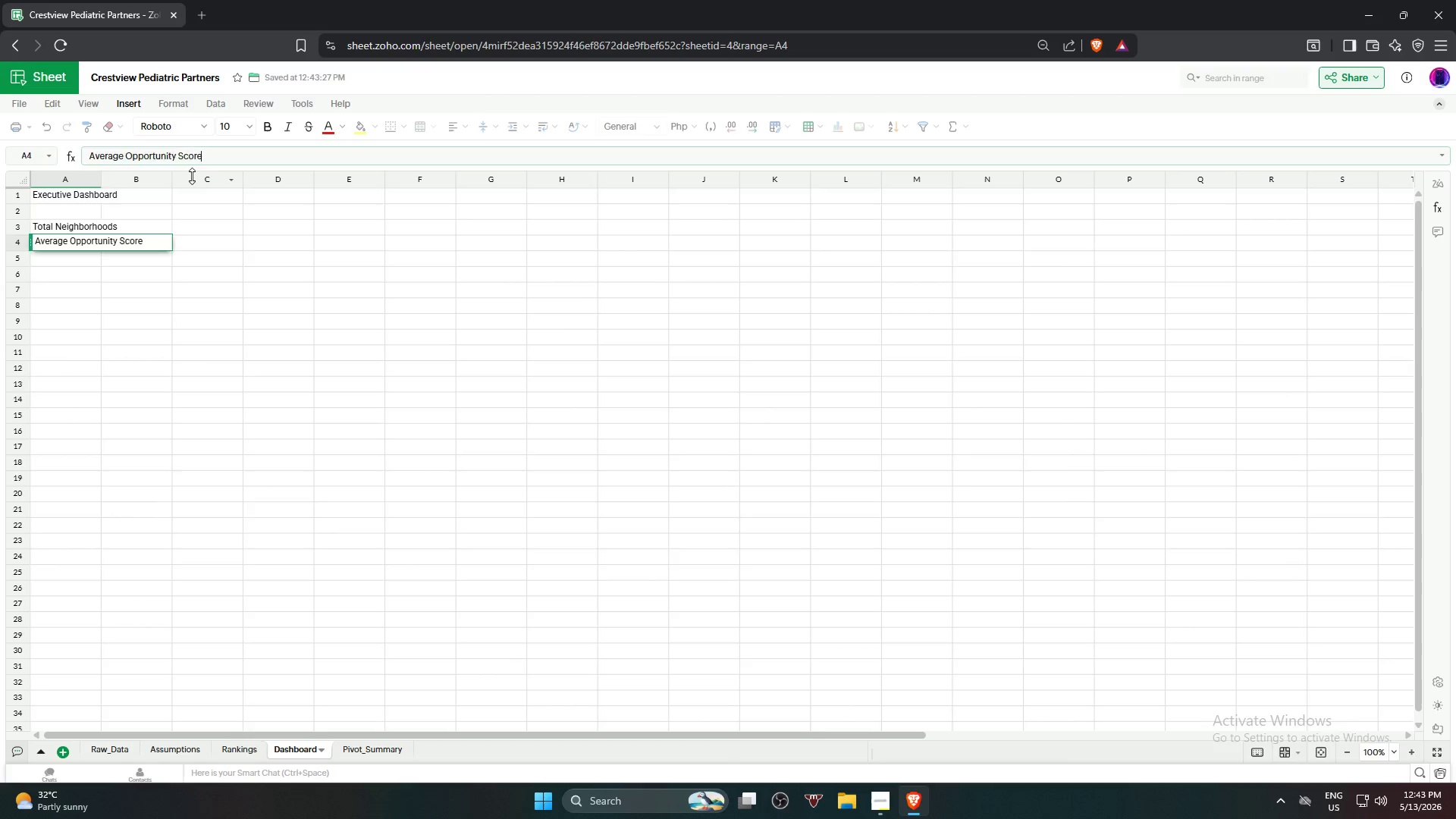 
key(Enter)
 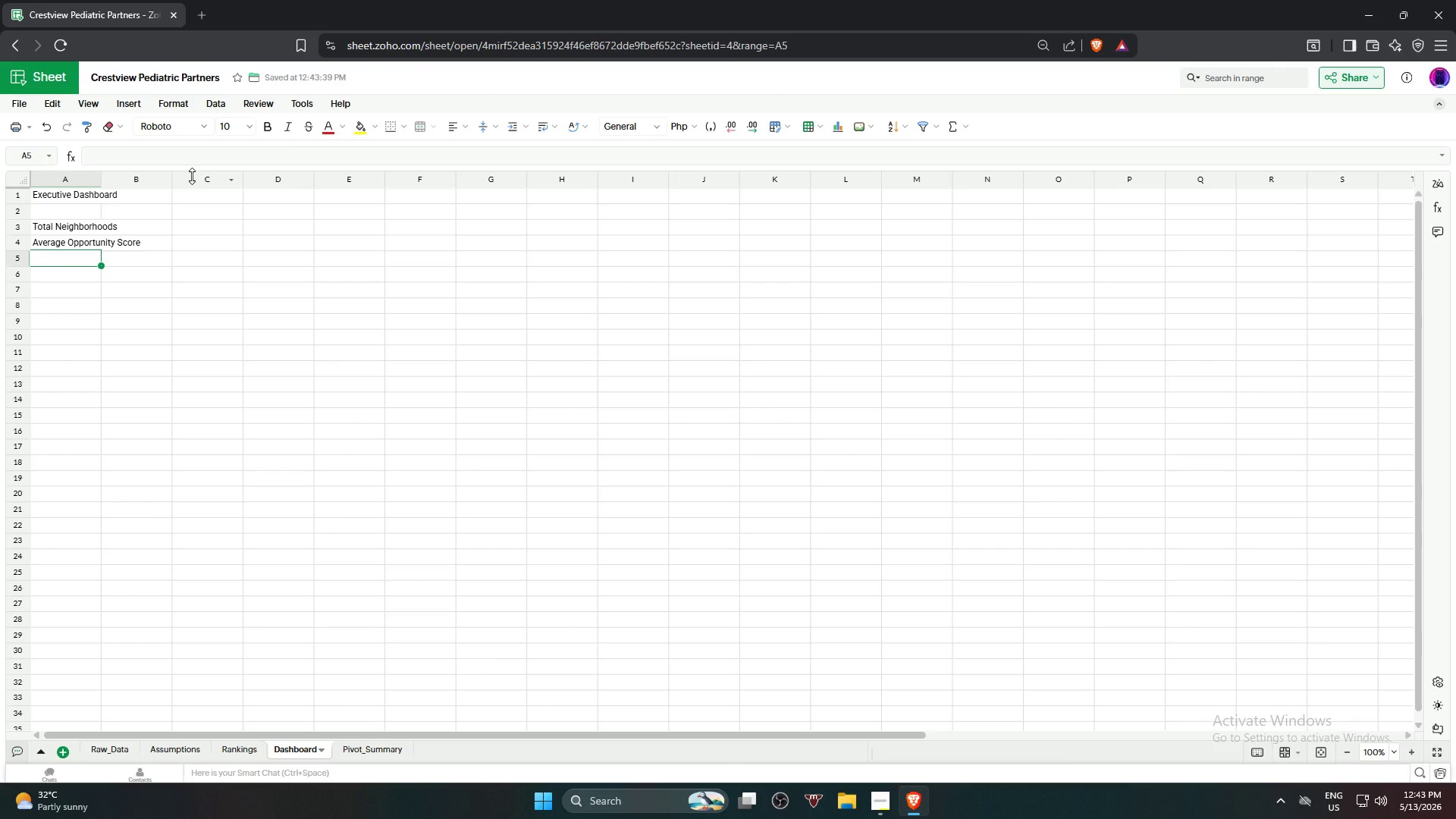 
type(Bwe)
key(Backspace)
key(Backspace)
type(est Opportunity Score)
 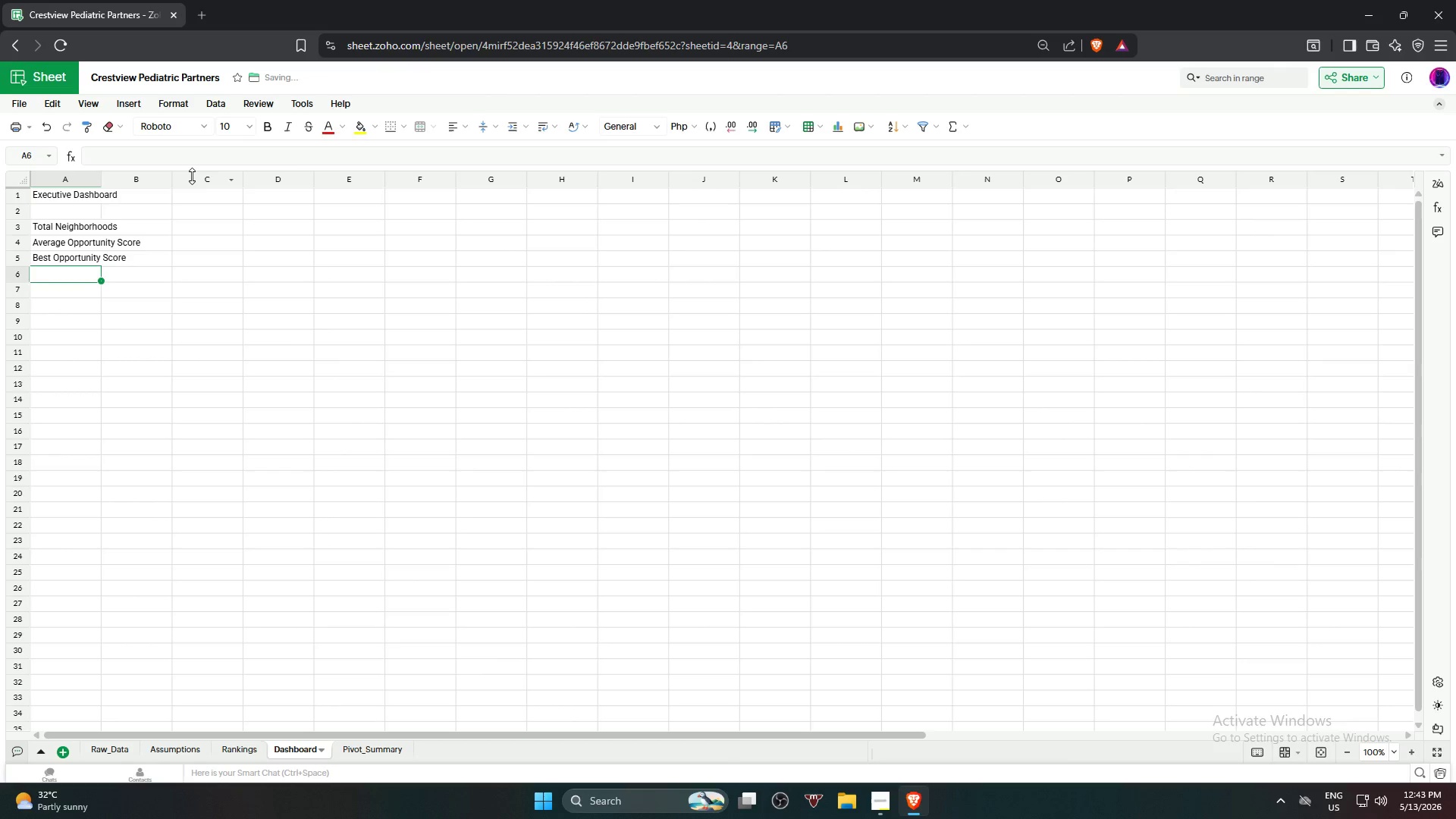 
 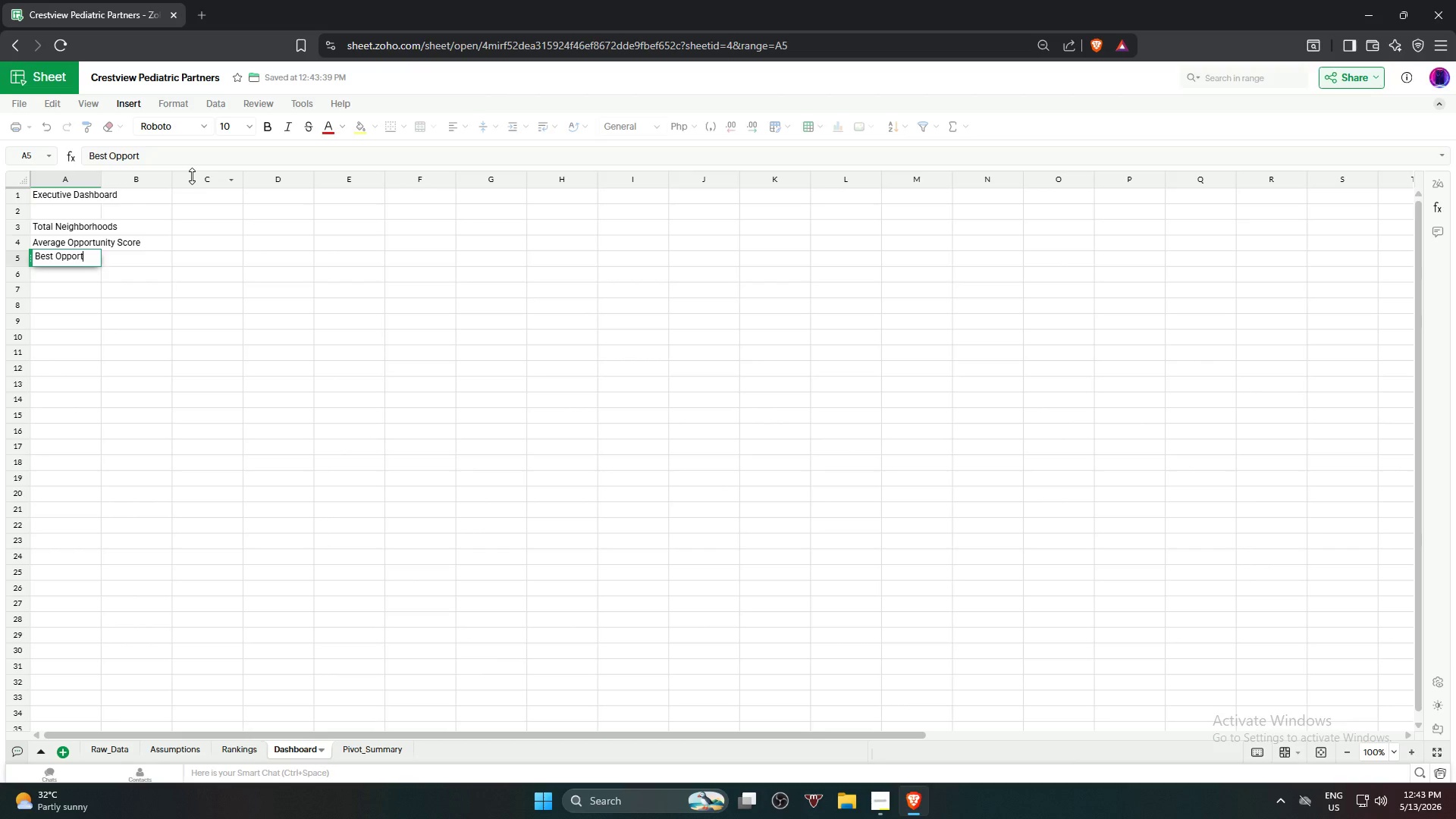 
key(Enter)
 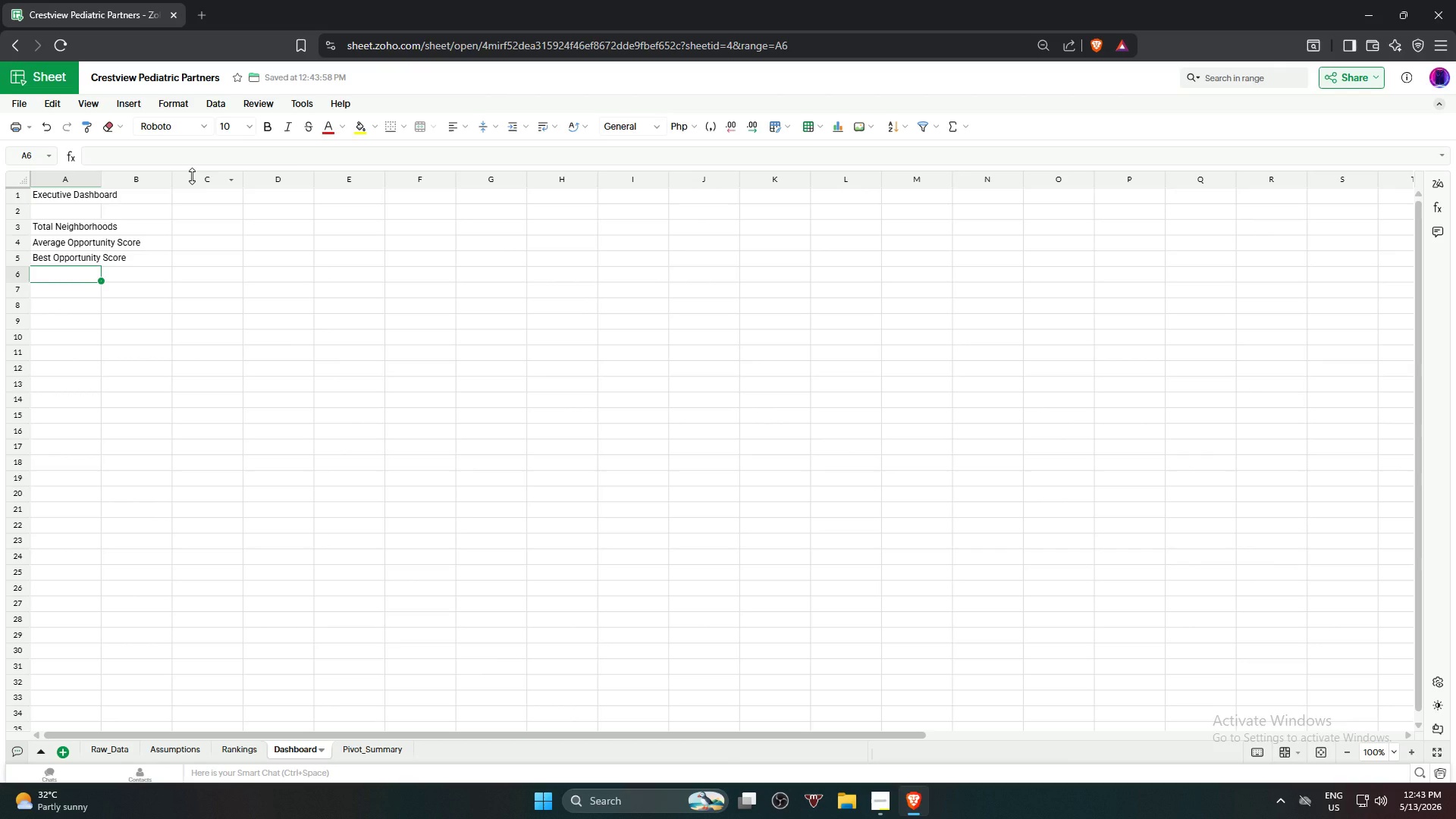 
type(Total)
key(Backspace)
type(al Site Visit Completed)
 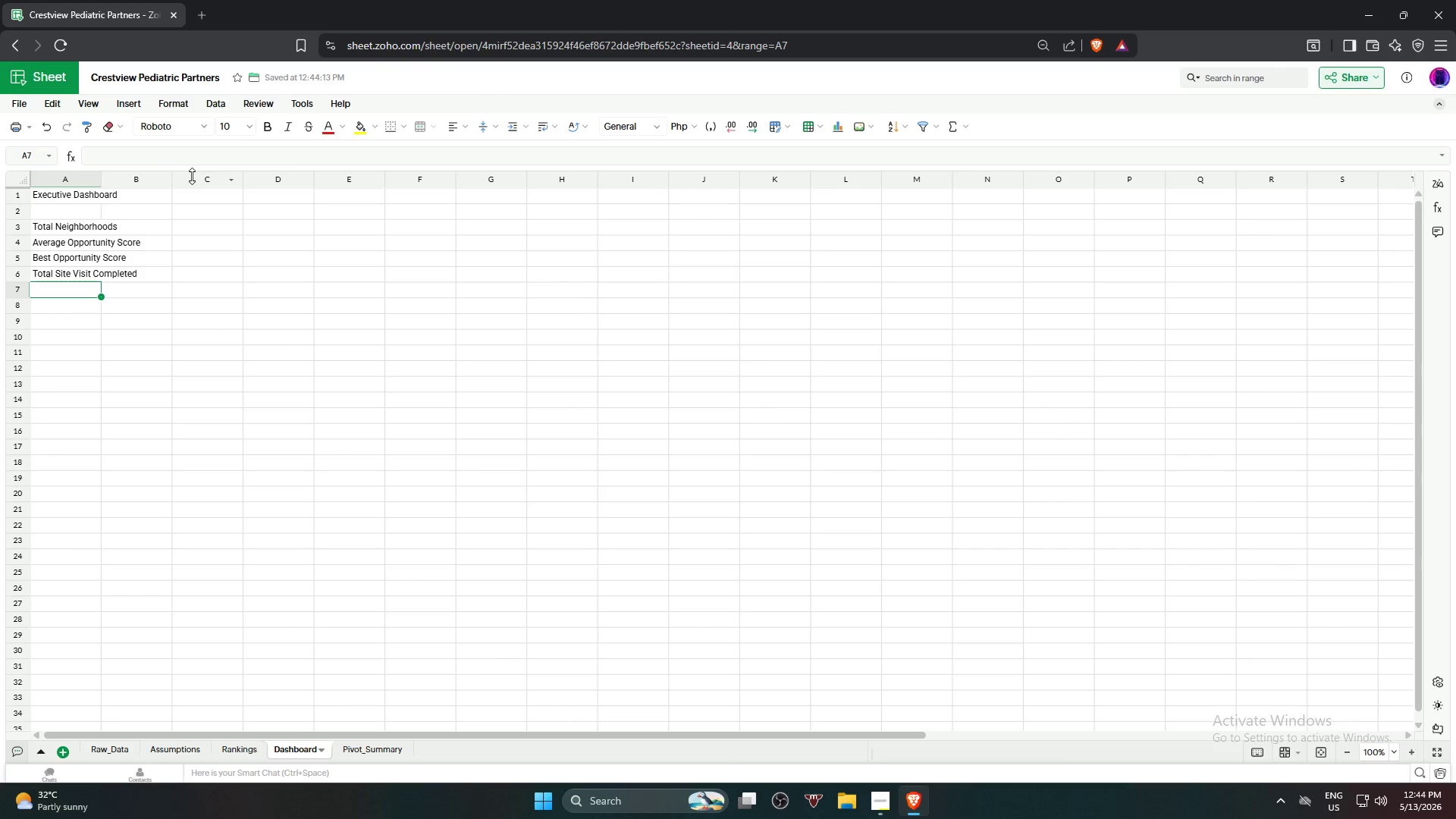 
 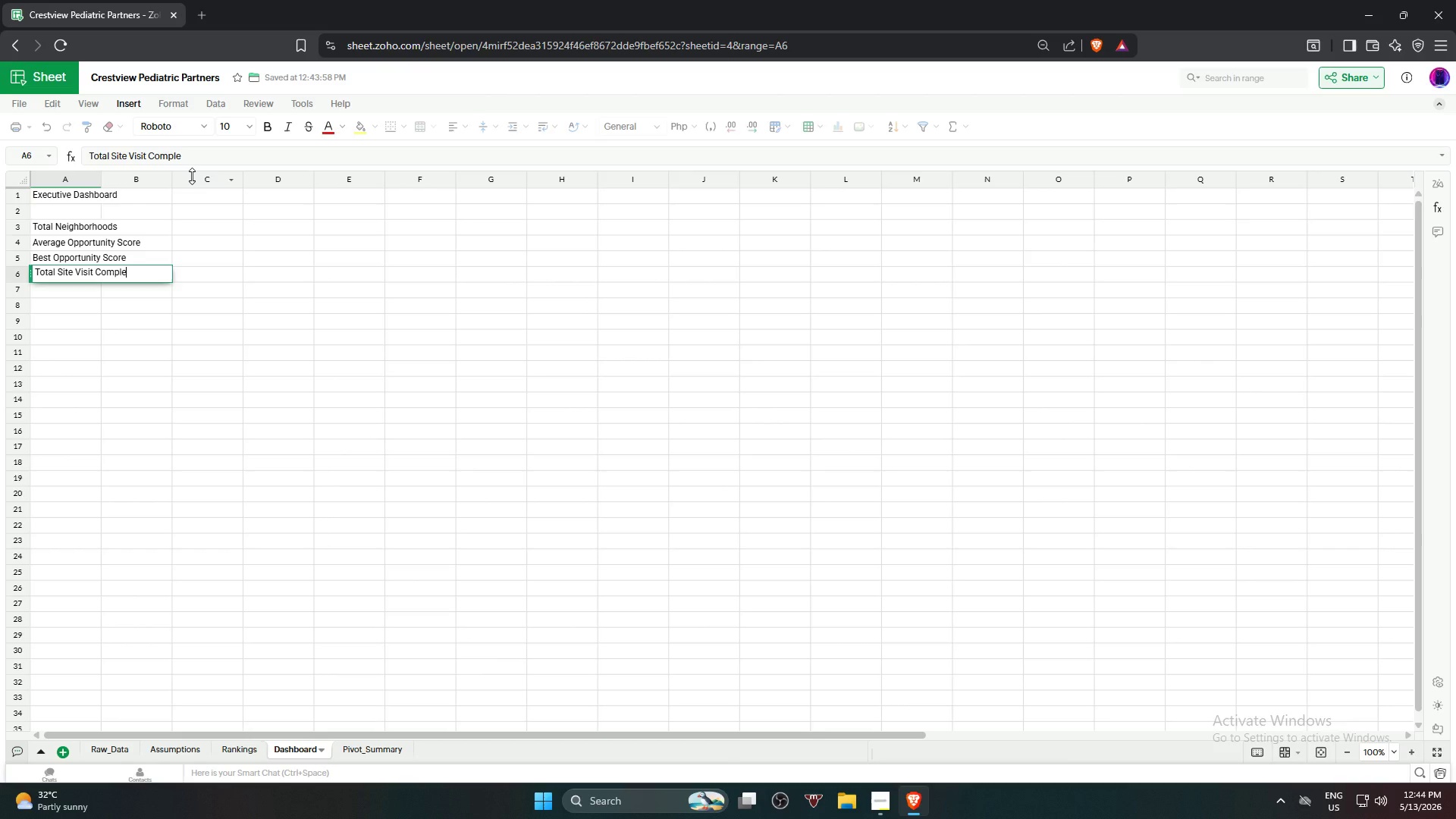 
key(Enter)
 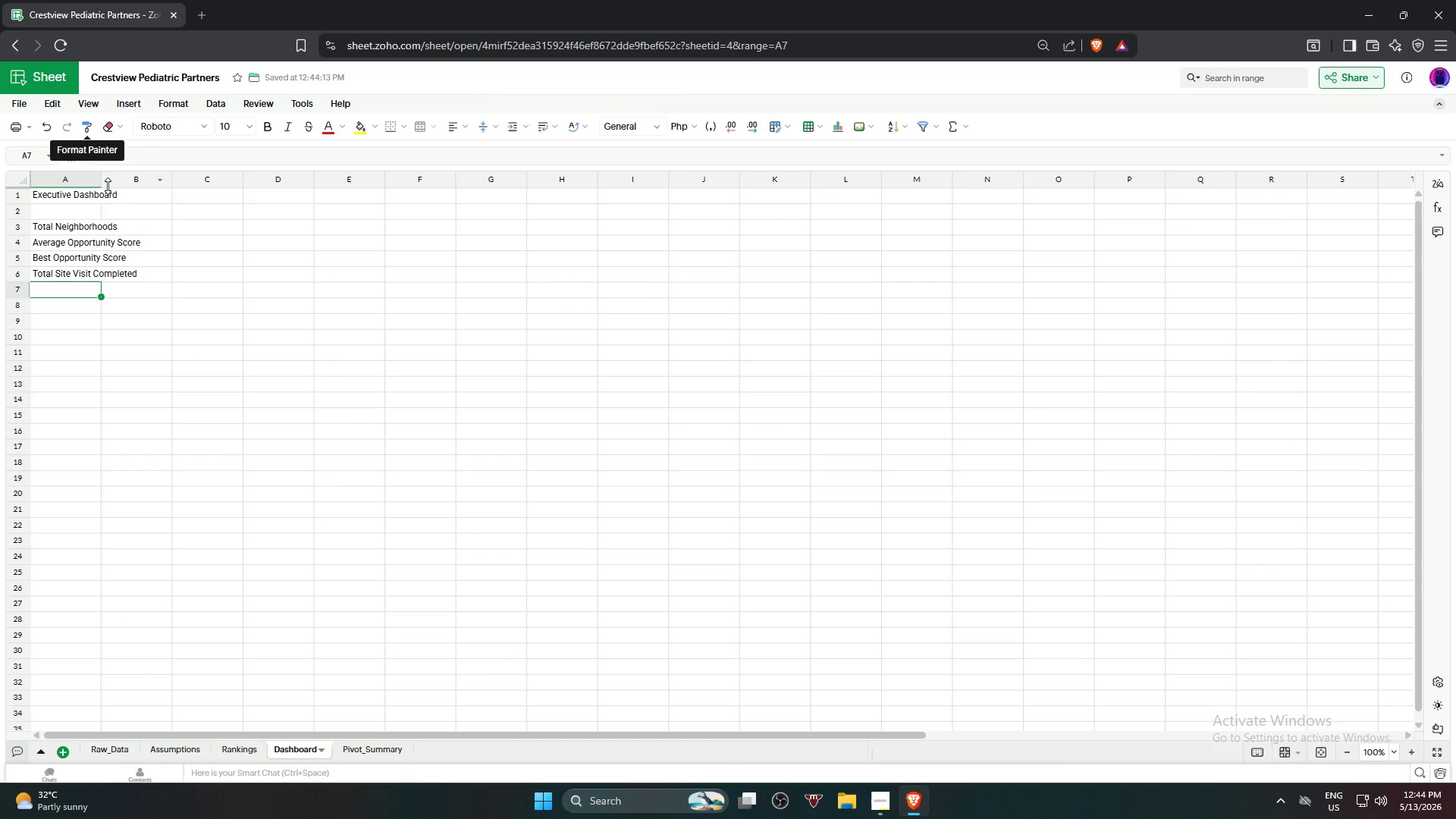 
double_click([101, 182])
 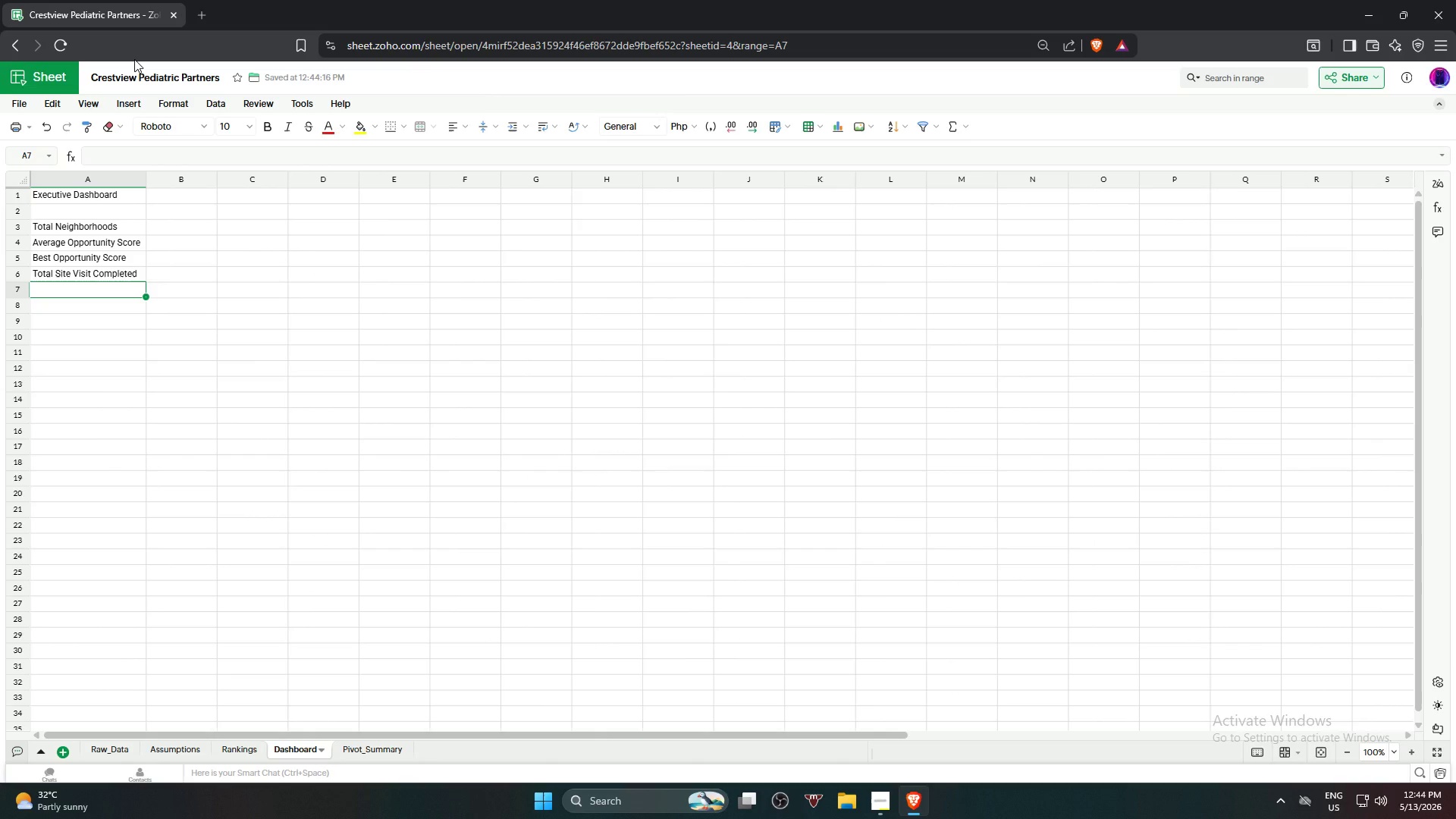 
wait(9.3)
 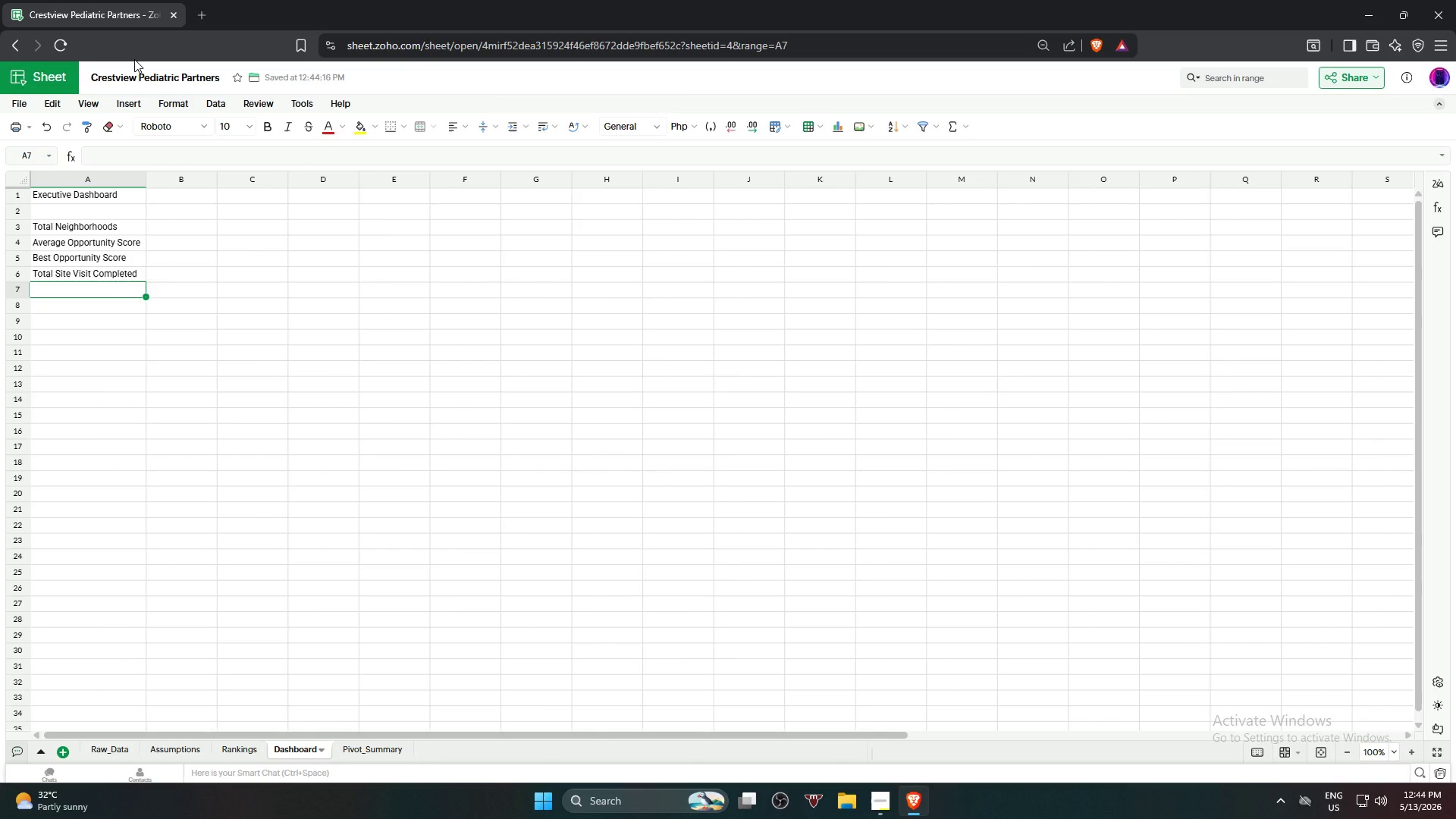 
left_click([202, 228])
 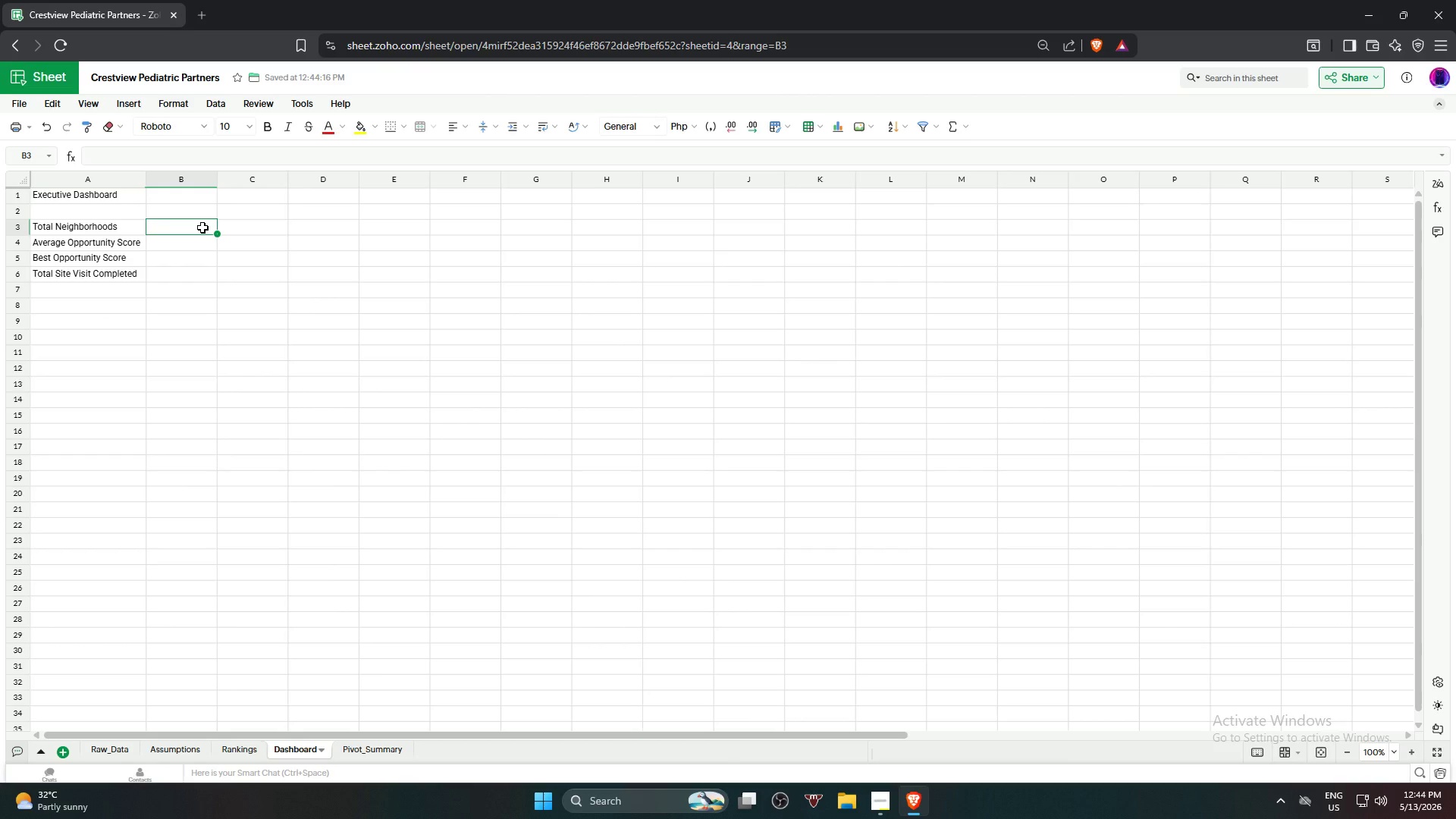 
type(=count)
 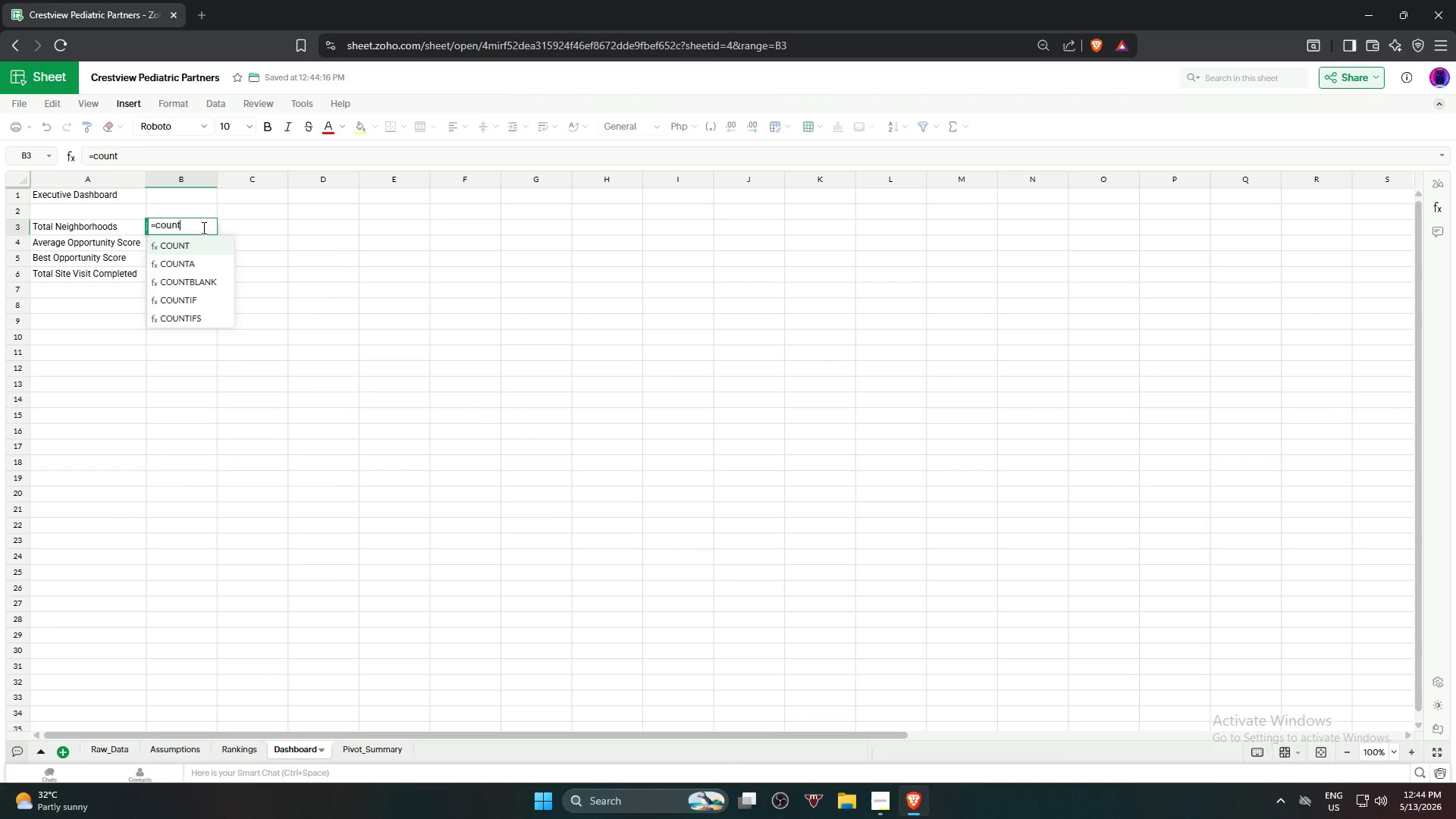 
key(Enter)
 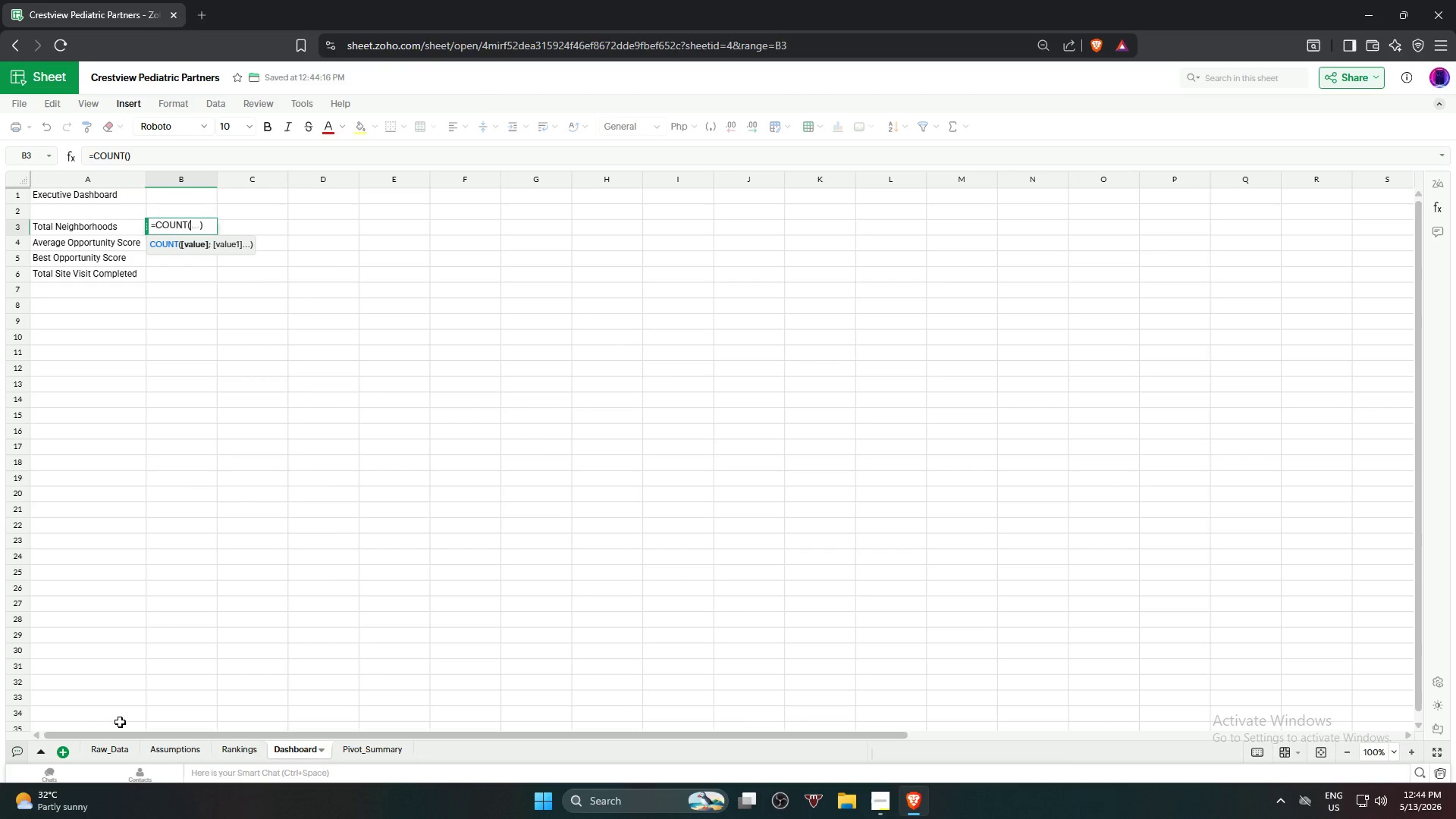 
wait(7.06)
 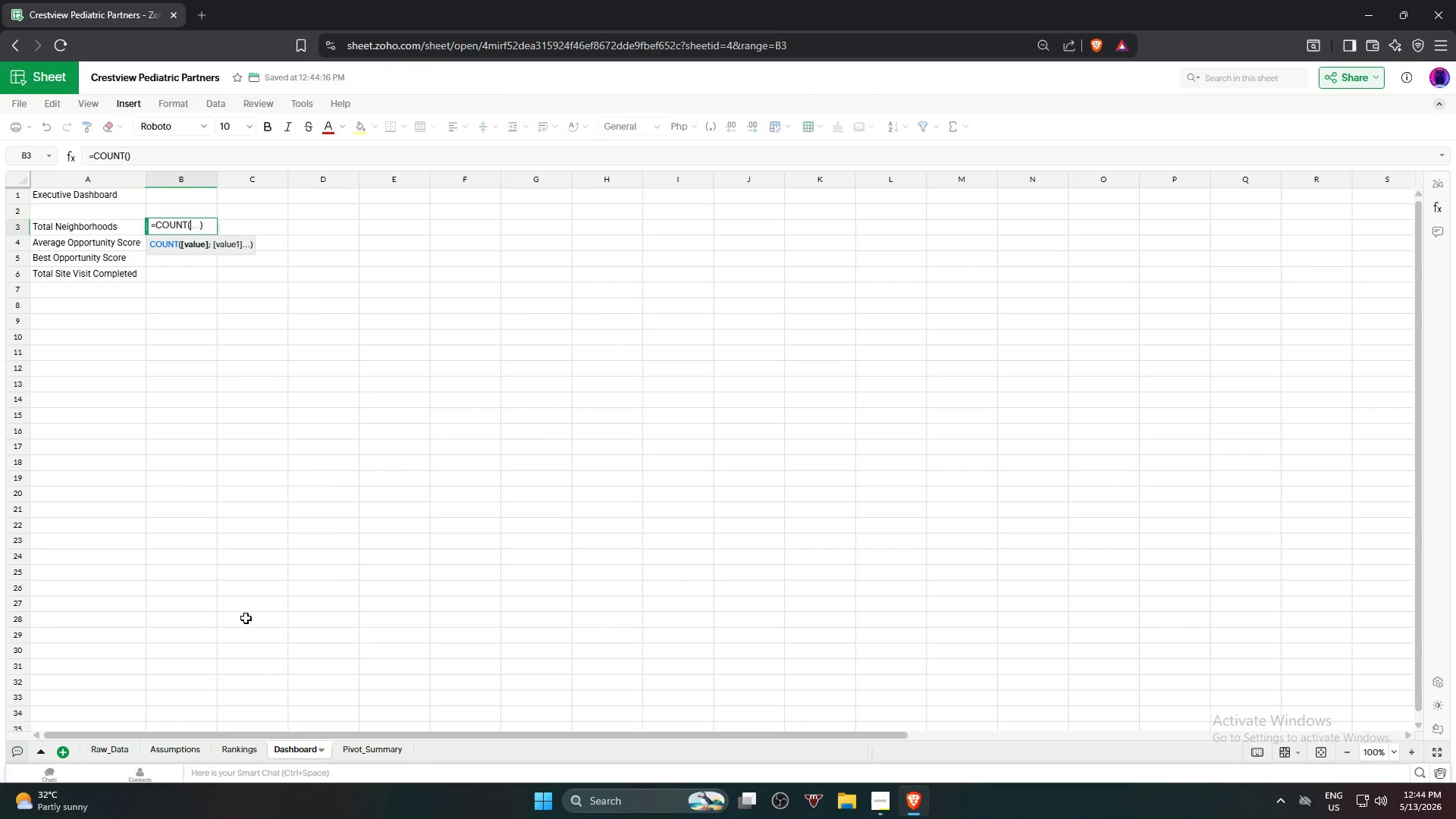 
left_click([106, 750])
 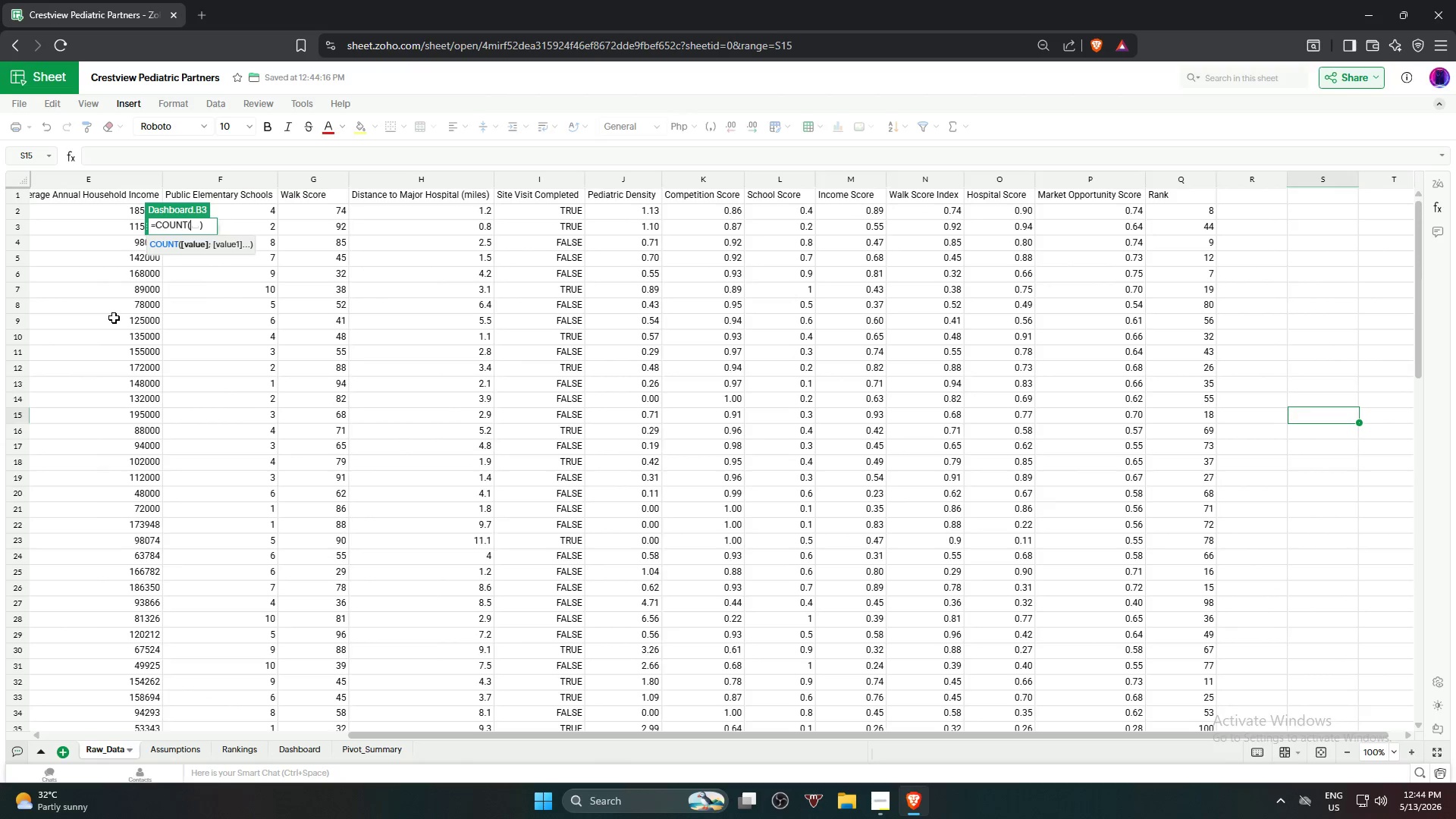 
scroll: coordinate [163, 437], scroll_direction: up, amount: 3.0
 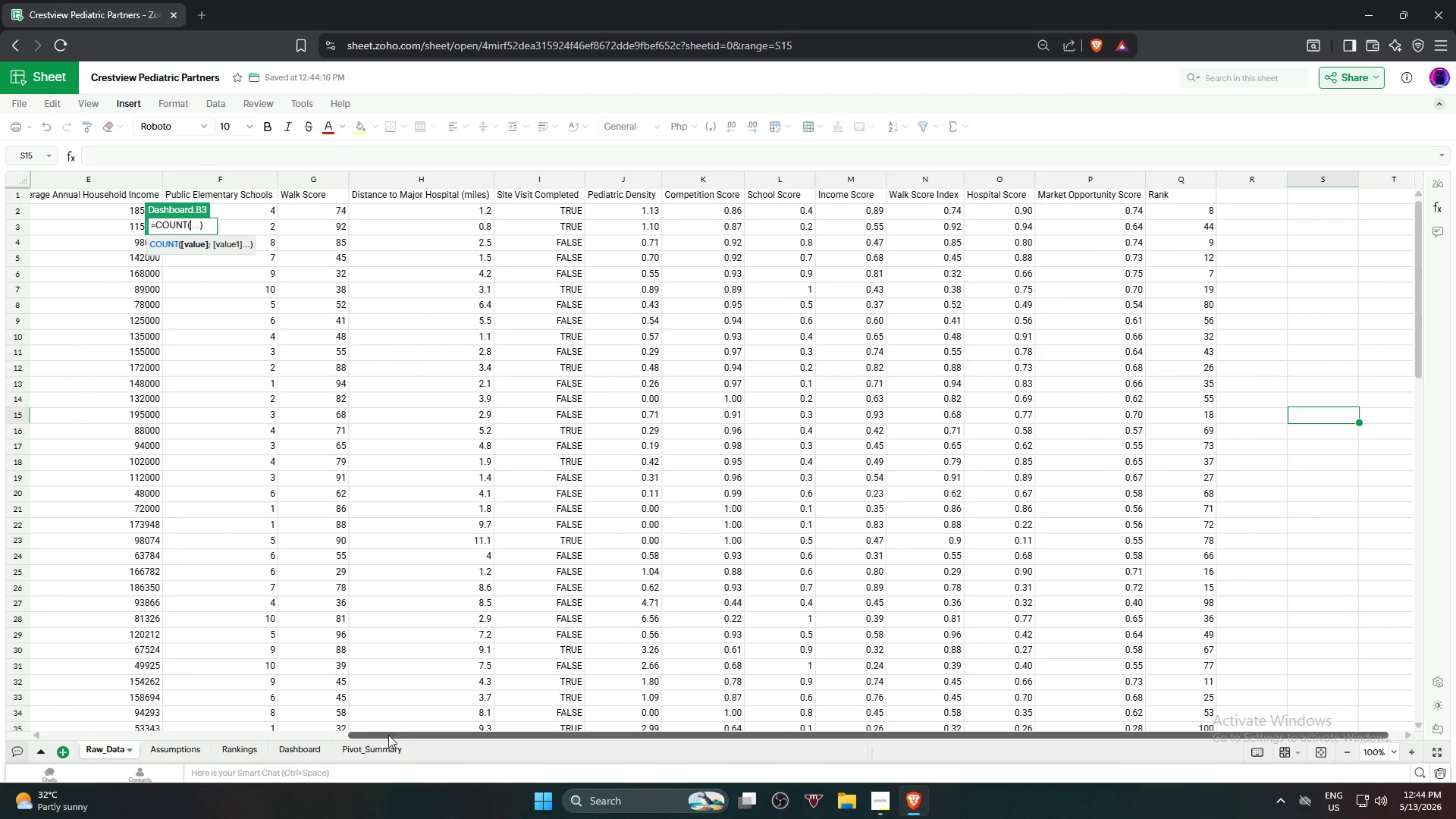 
left_click_drag(start_coordinate=[388, 733], to_coordinate=[0, 720])
 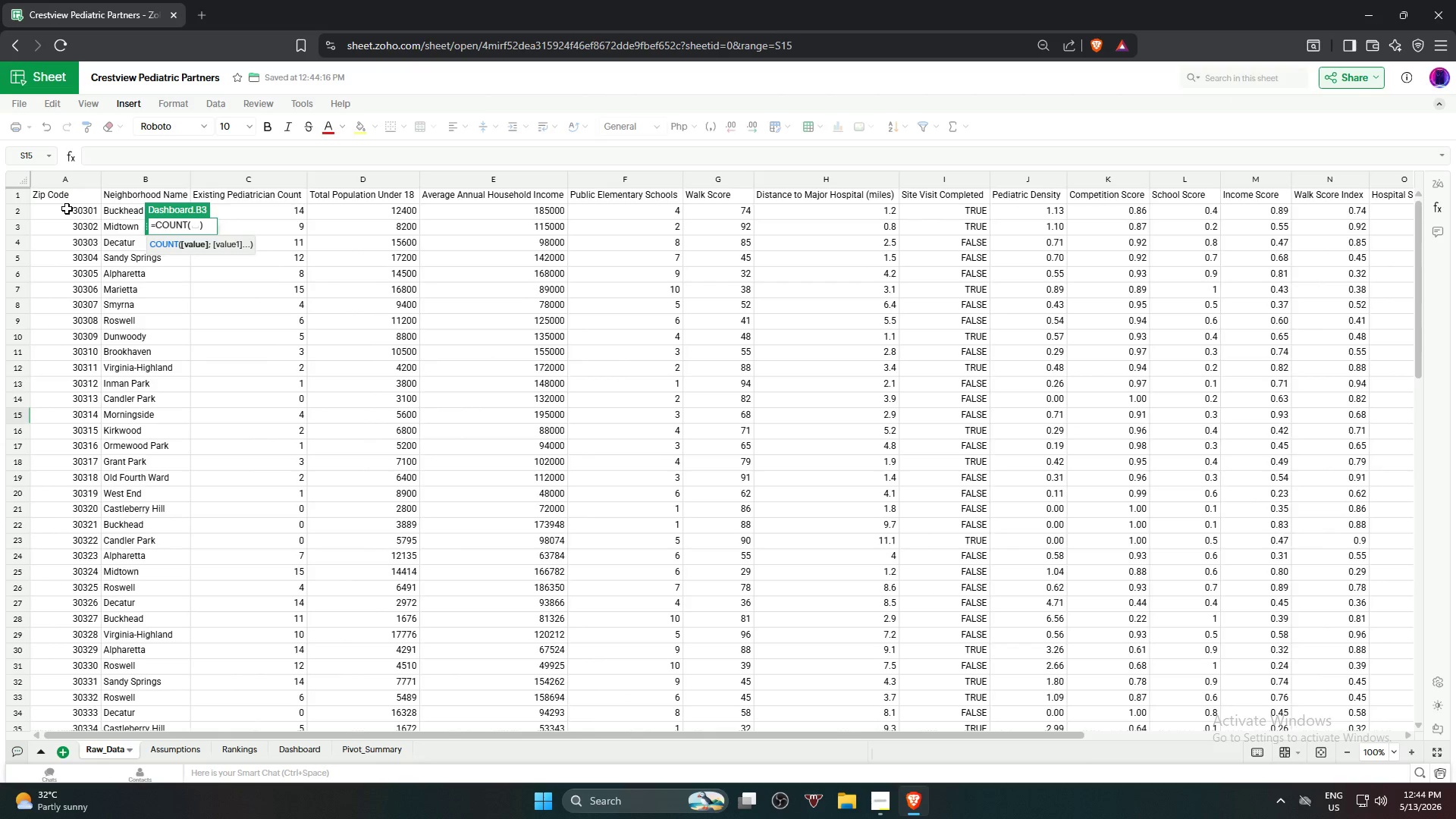 
left_click([64, 206])
 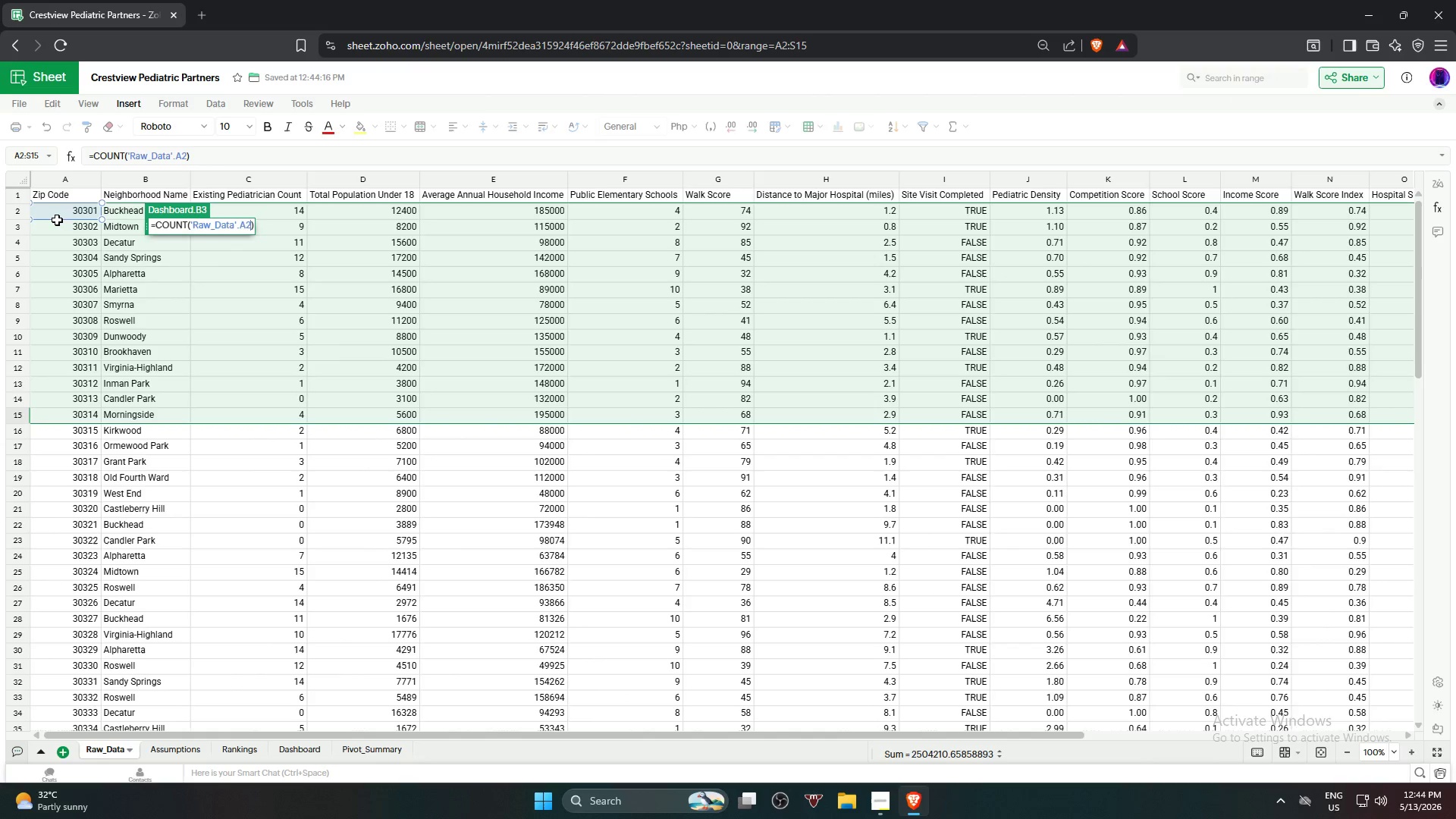 
left_click([58, 215])
 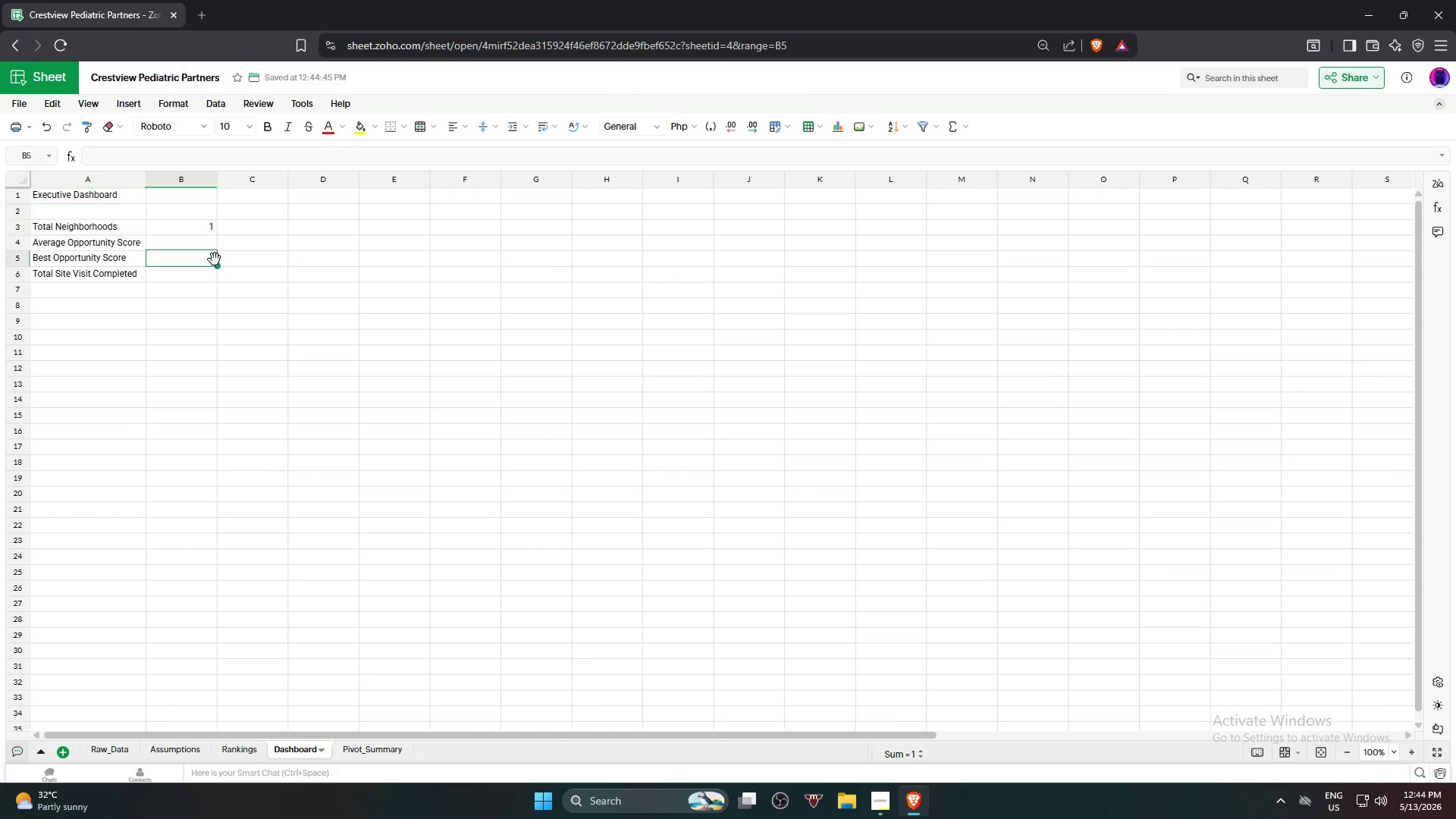 
double_click([199, 231])
 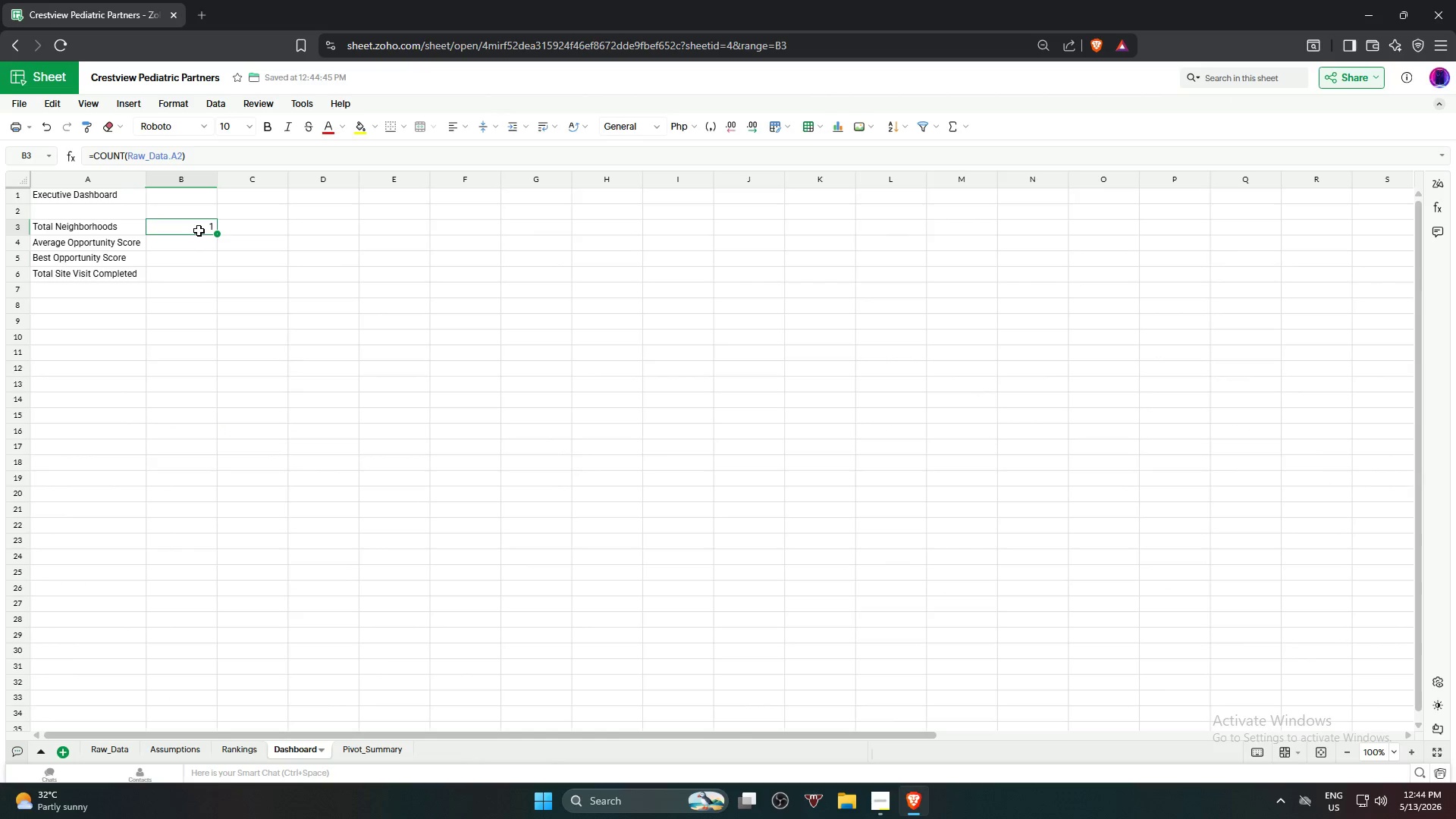 
key(Delete)
 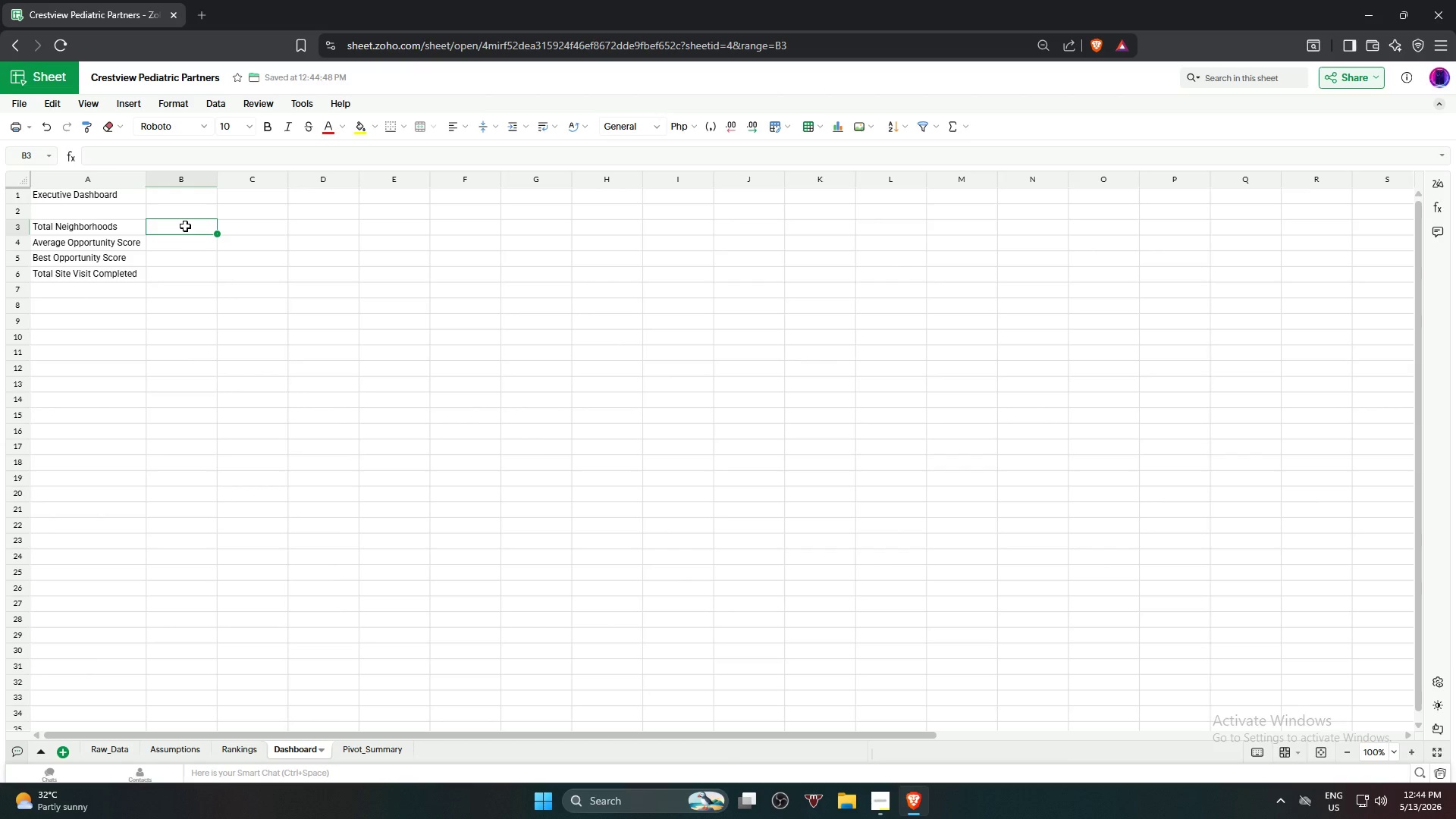 
type(=count)
 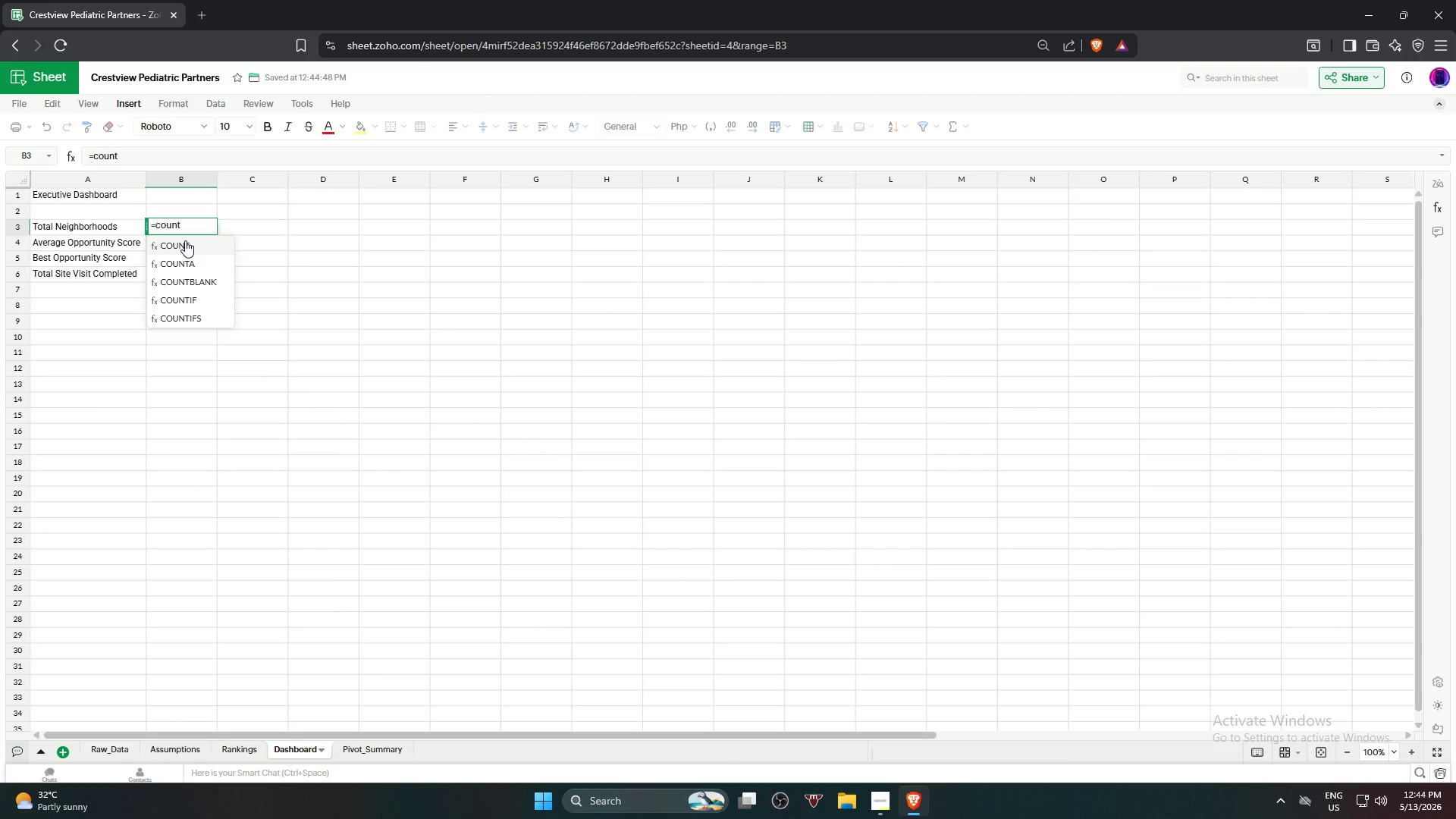 
key(Enter)
 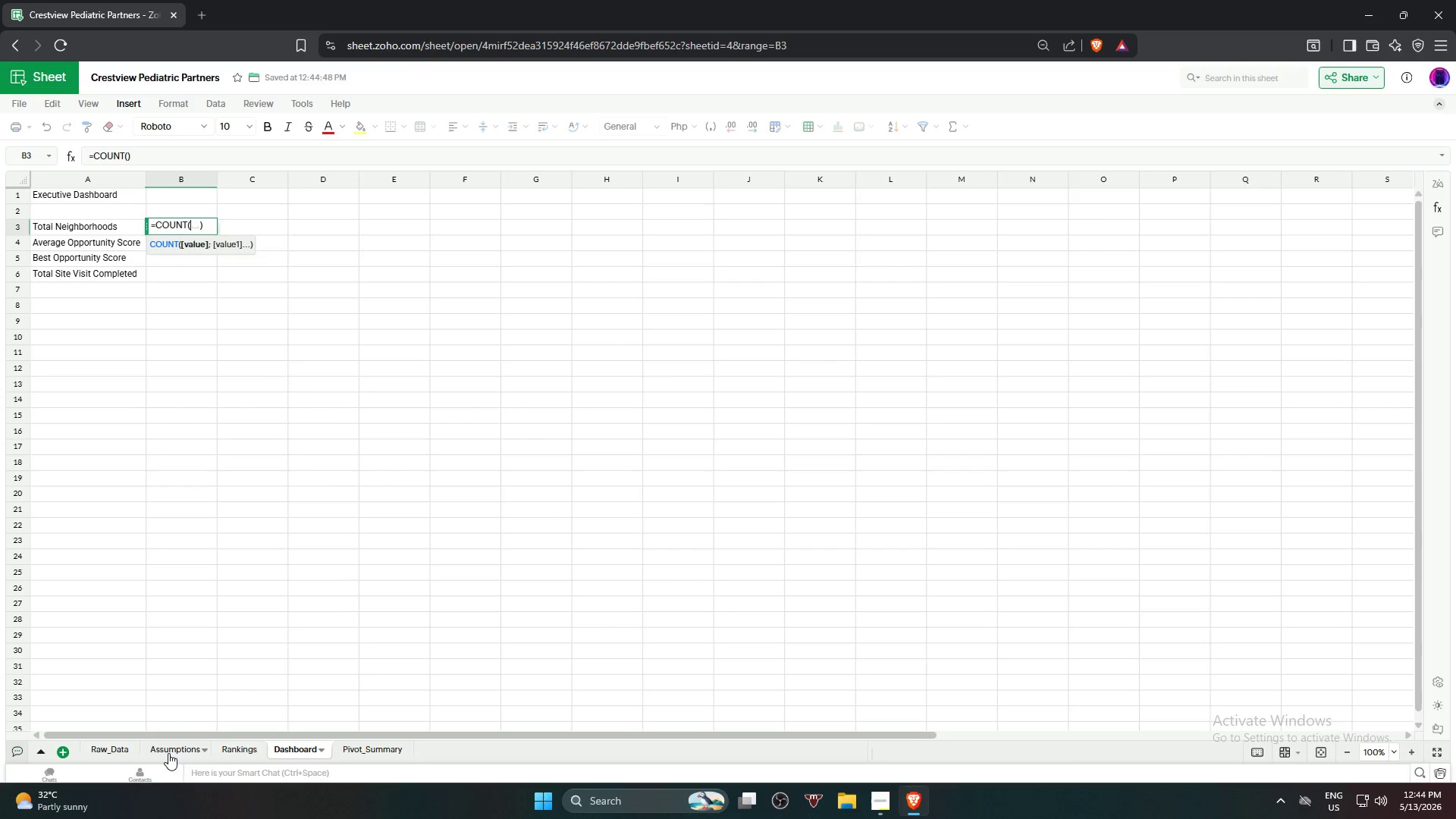 
mouse_move([105, 747])
 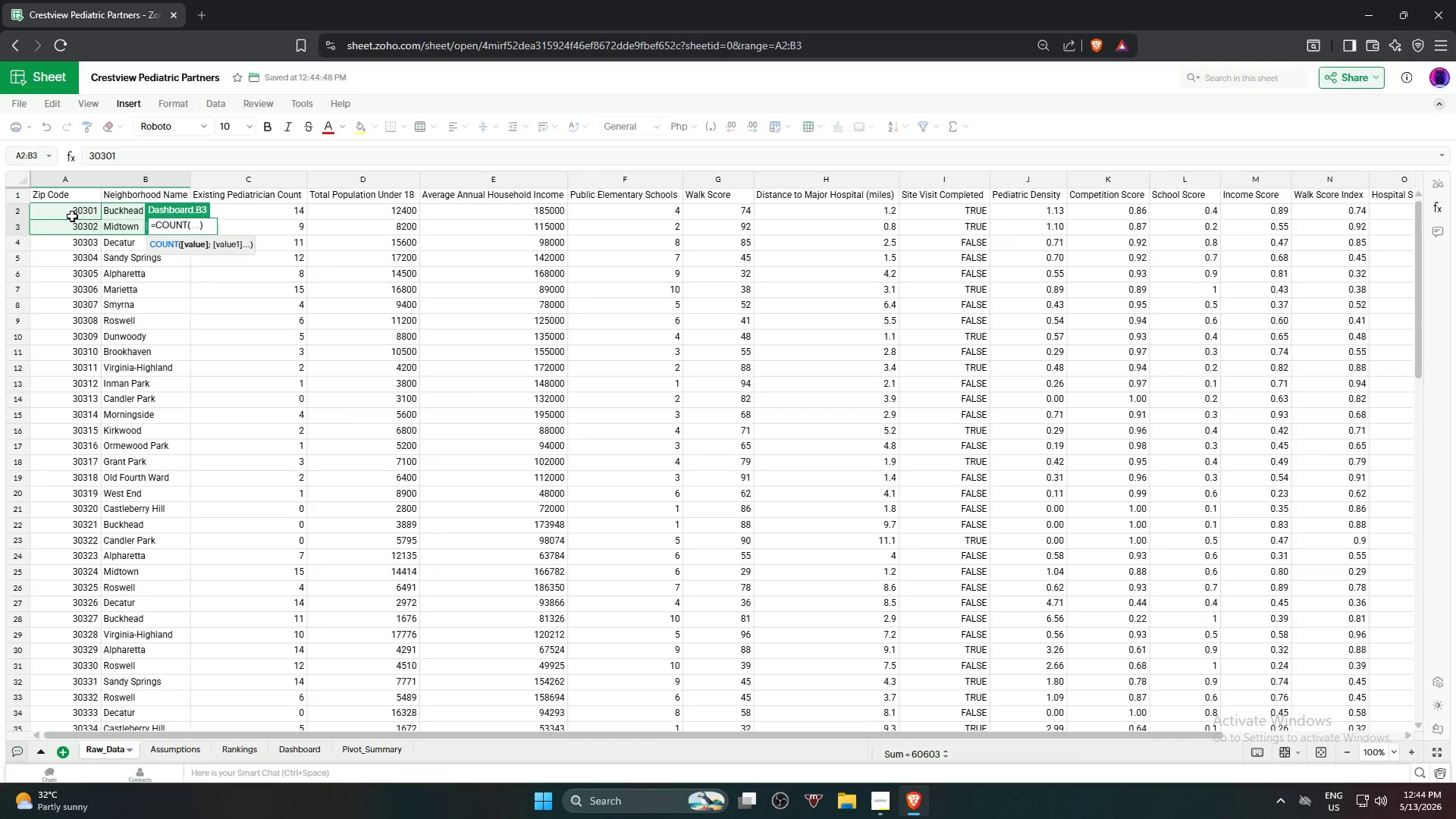 
left_click([74, 212])
 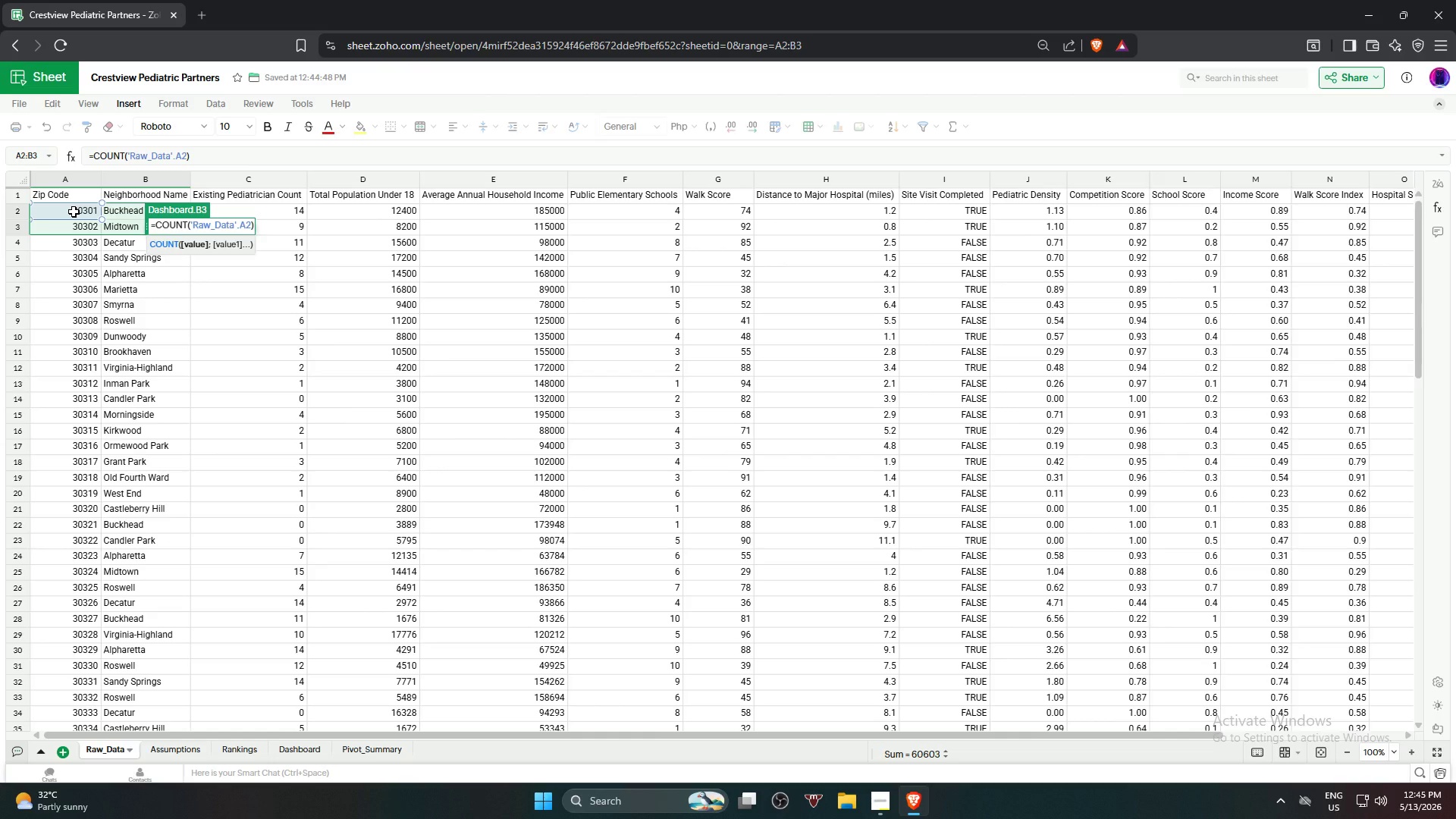 
wait(5.38)
 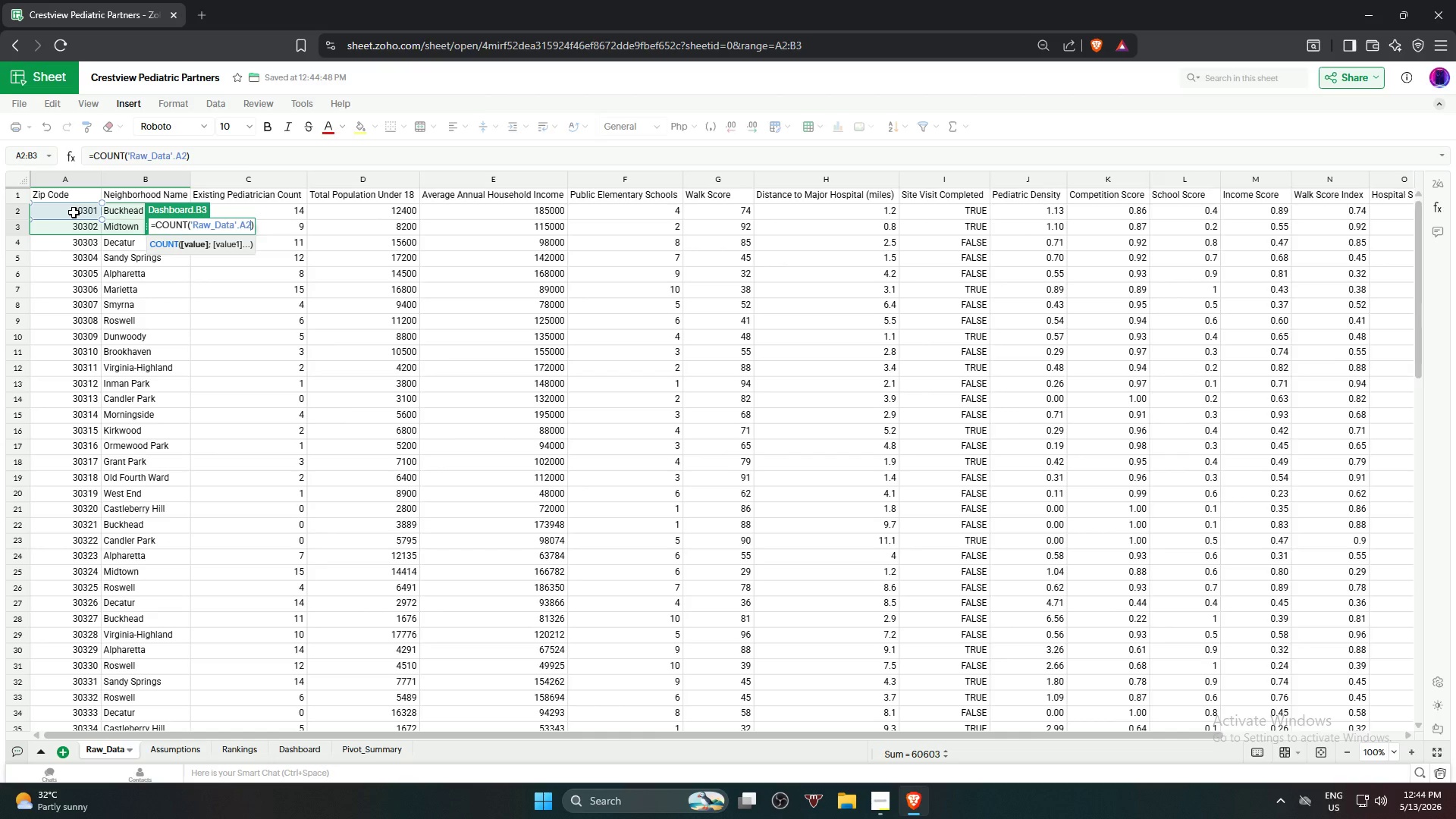 
scroll: coordinate [68, 478], scroll_direction: down, amount: 17.0
 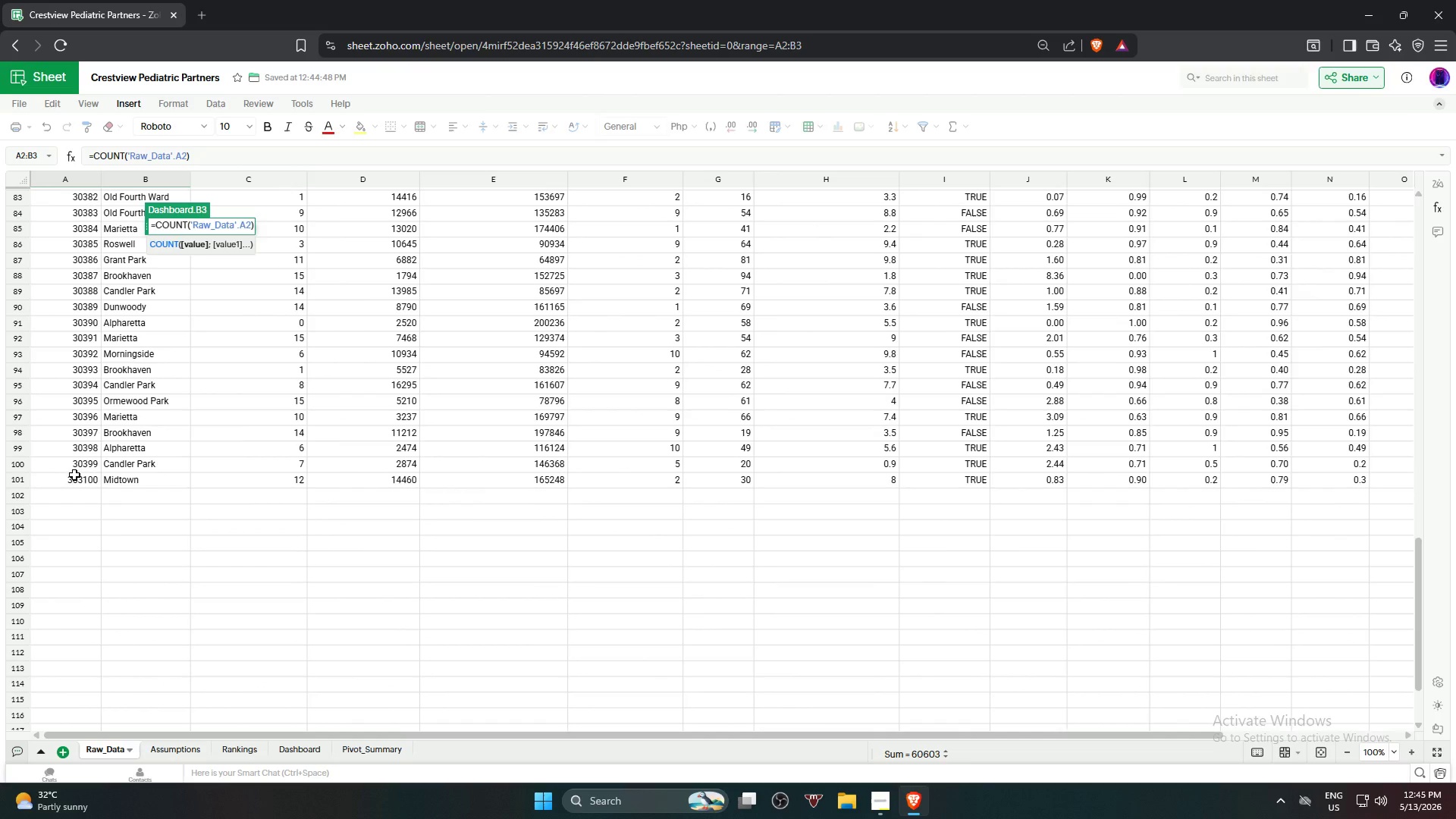 
hold_key(key=ShiftLeft, duration=1.26)
left_click([74, 480])
 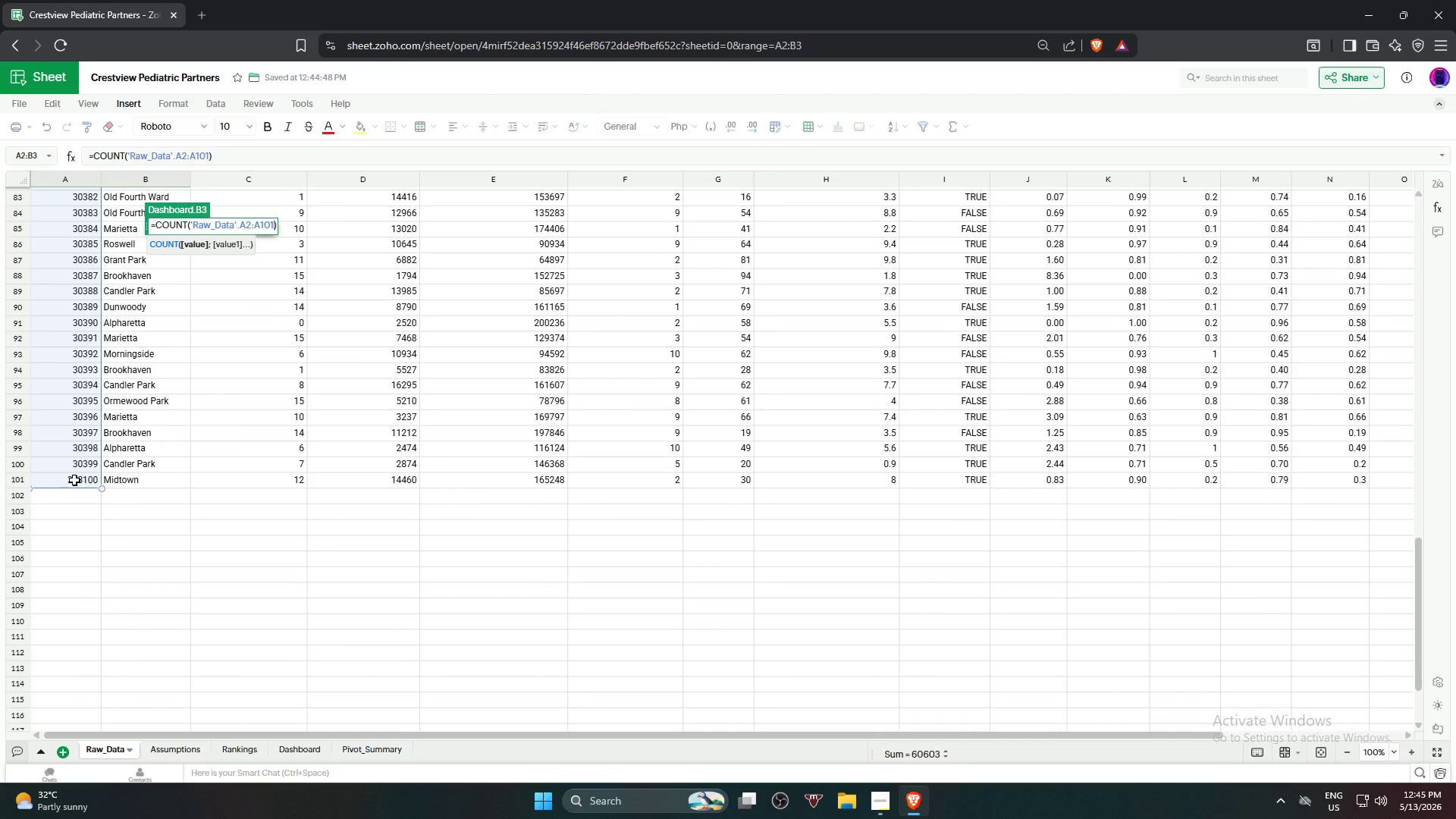 
key(NumpadEnter)
 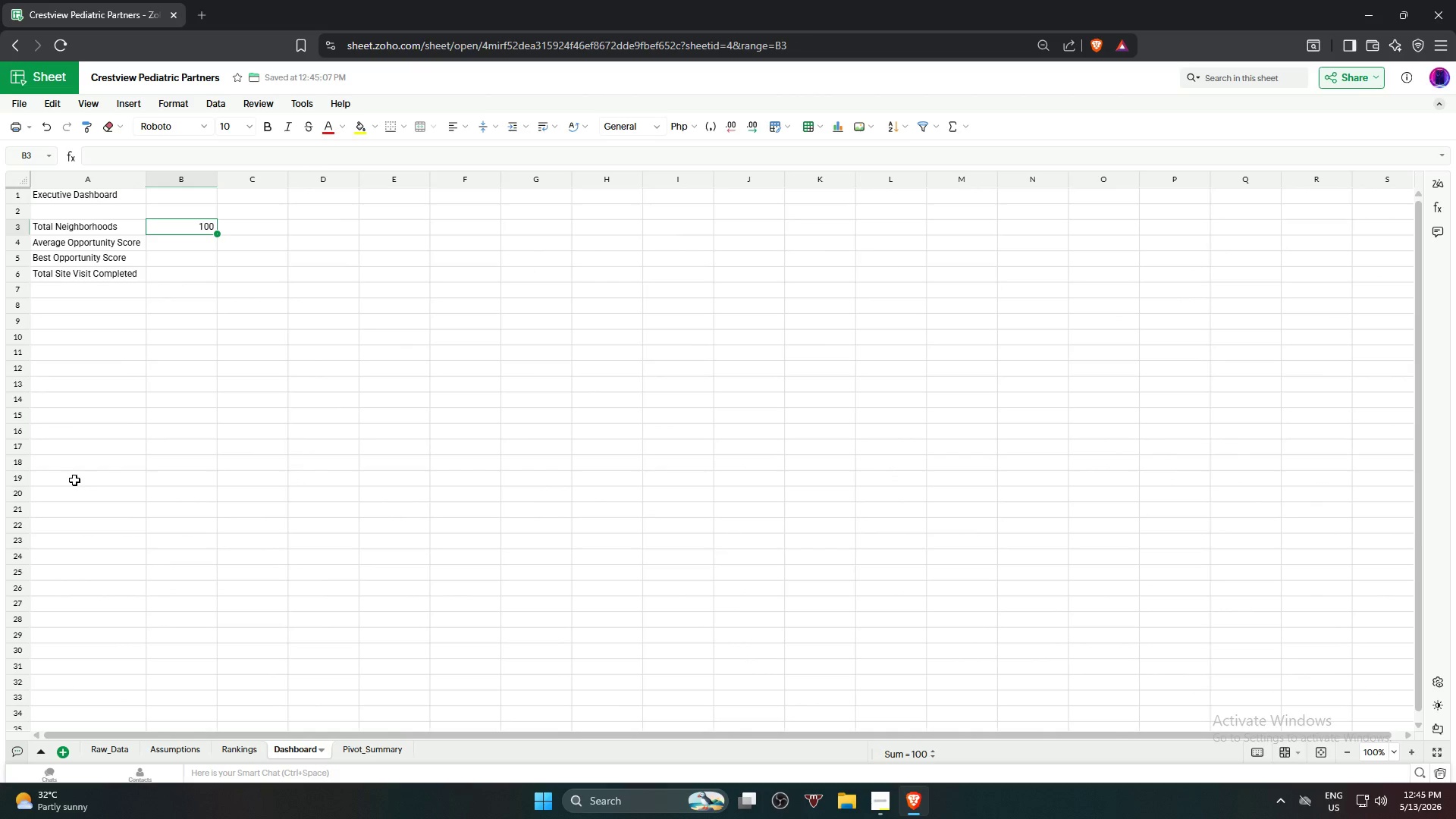 
left_click([233, 427])
 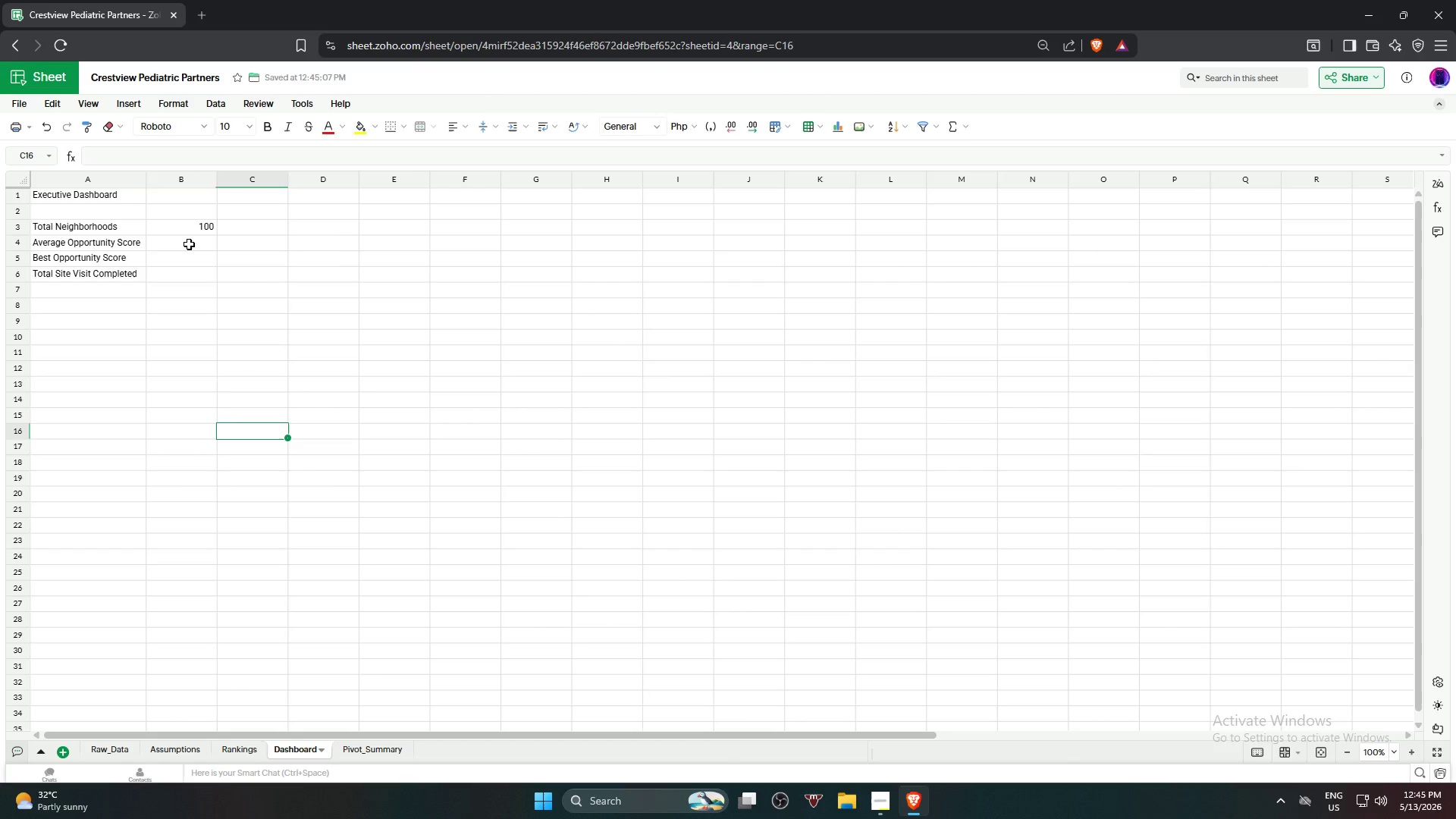 
left_click([189, 244])
 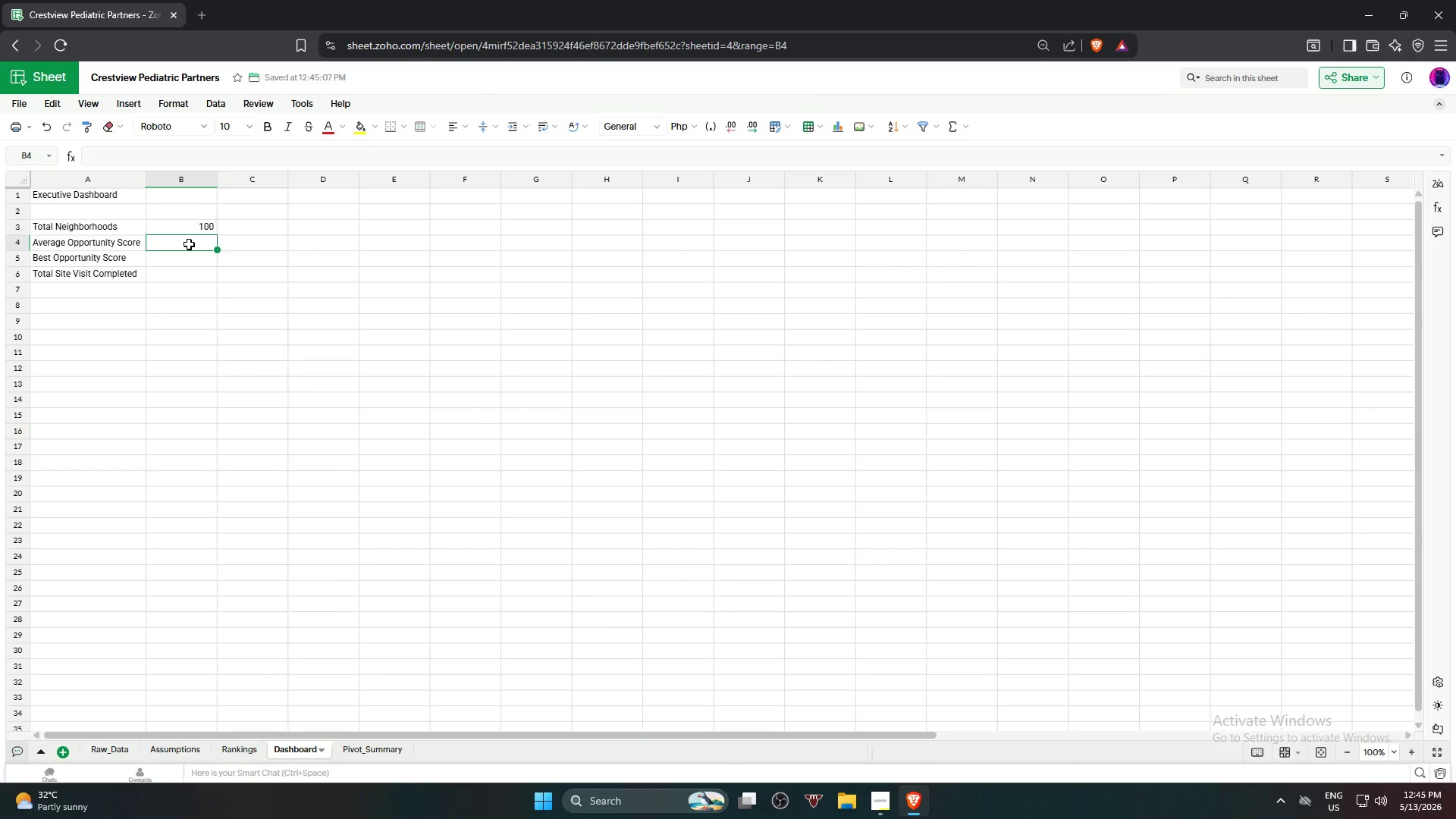 
type(=avera)
 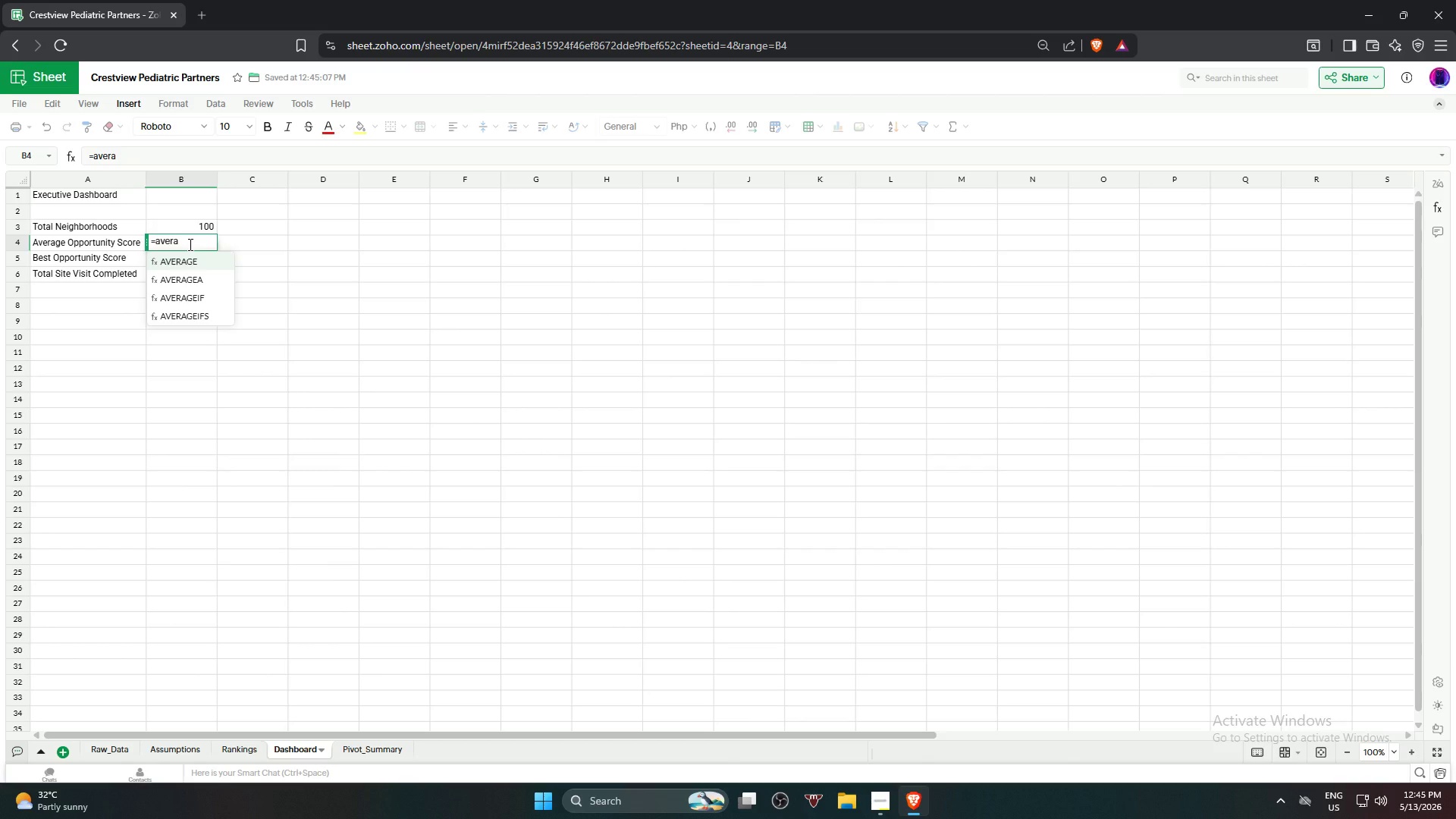 
key(Enter)
 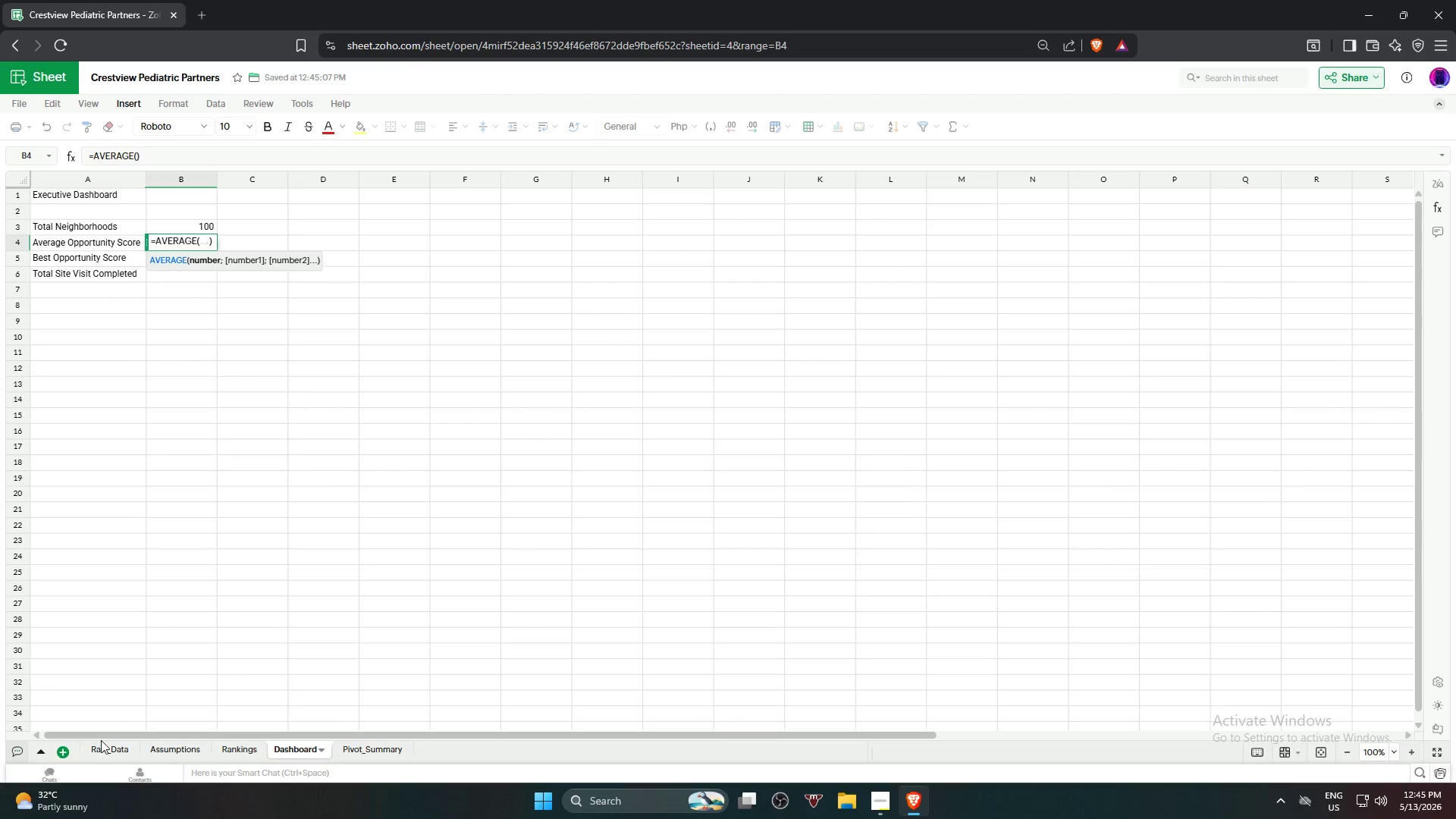 
wait(5.58)
 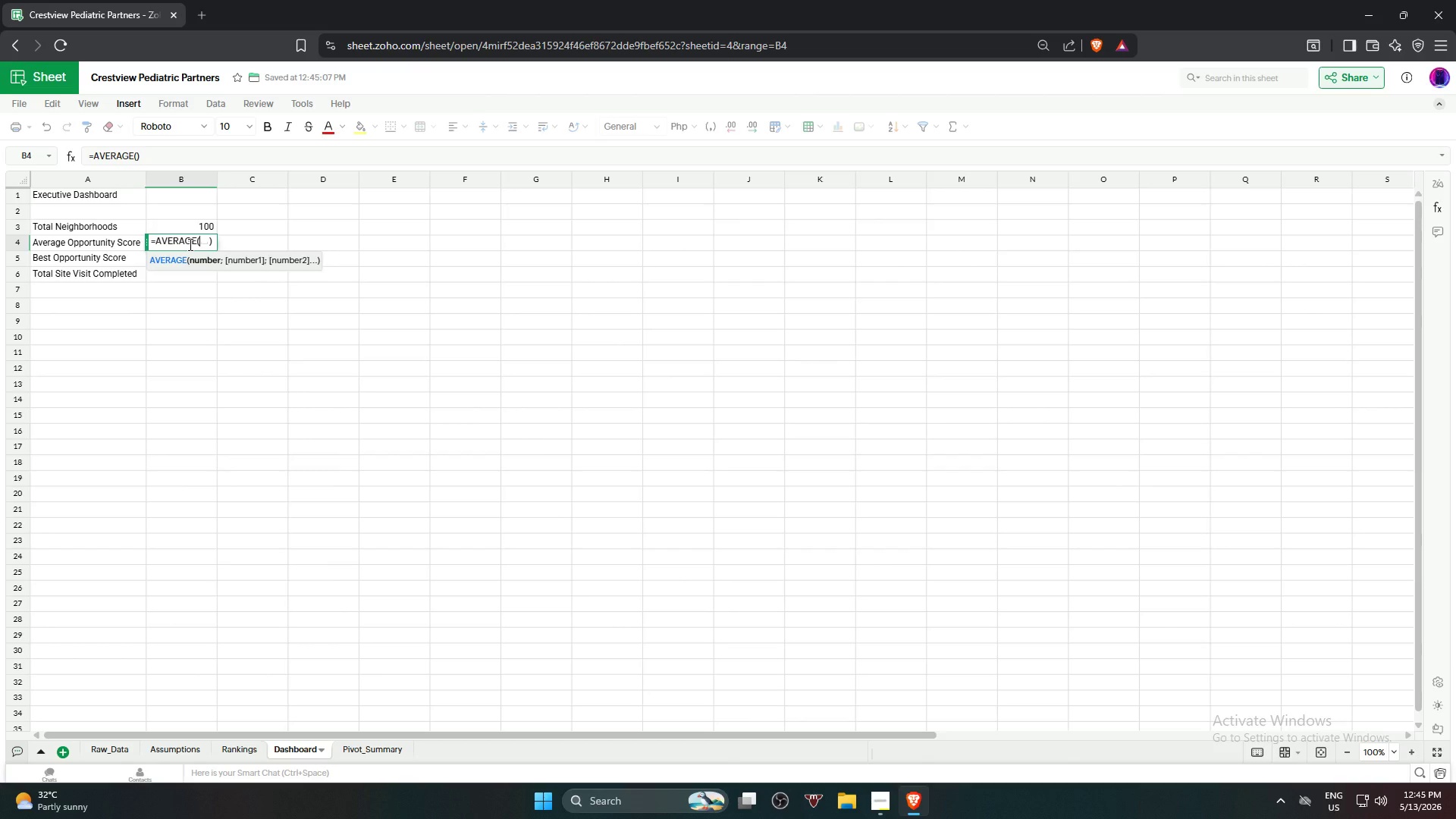 
left_click([104, 745])
 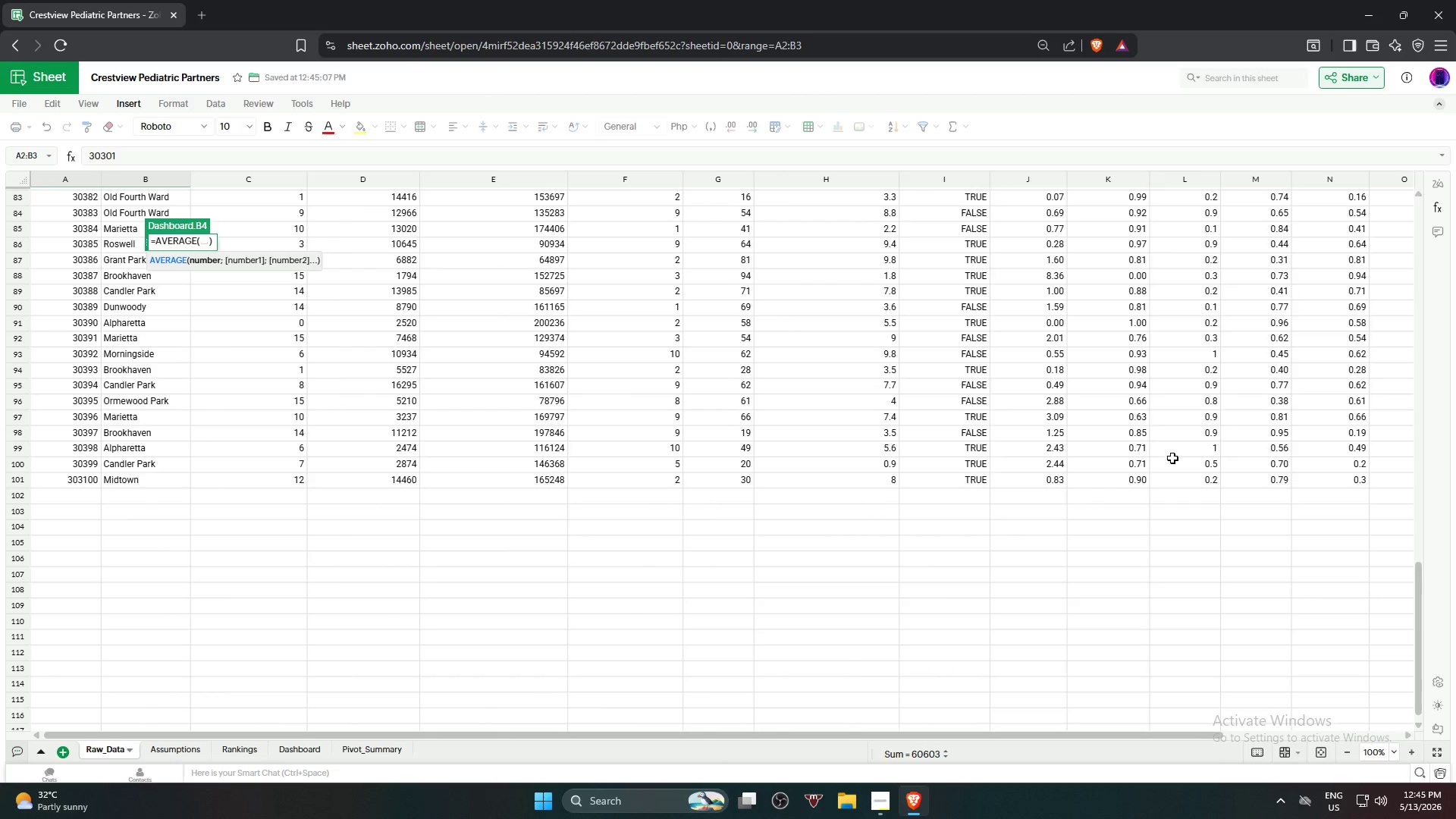 
scroll: coordinate [1267, 412], scroll_direction: up, amount: 17.0
 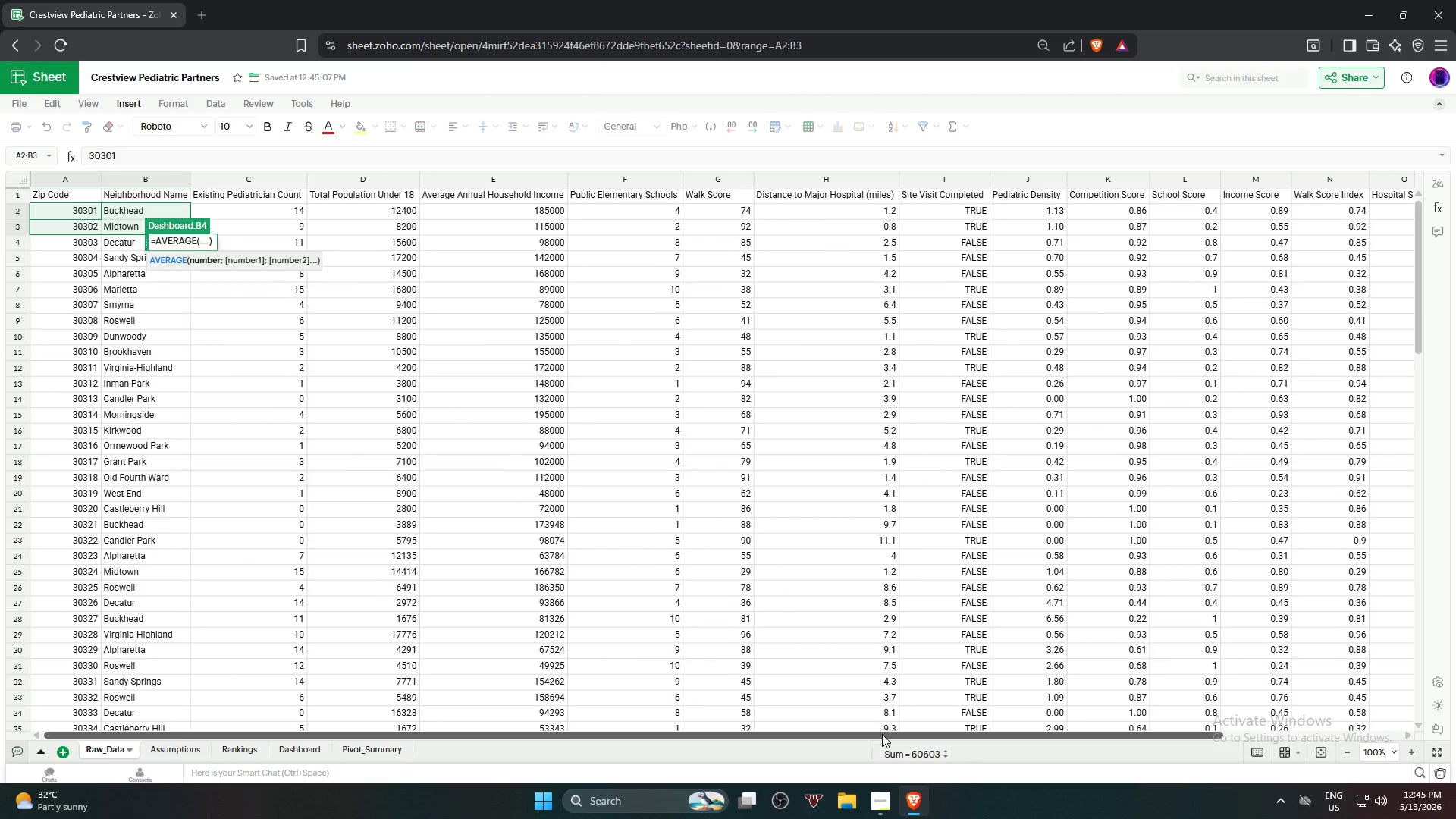 
left_click_drag(start_coordinate=[883, 734], to_coordinate=[1054, 739])
 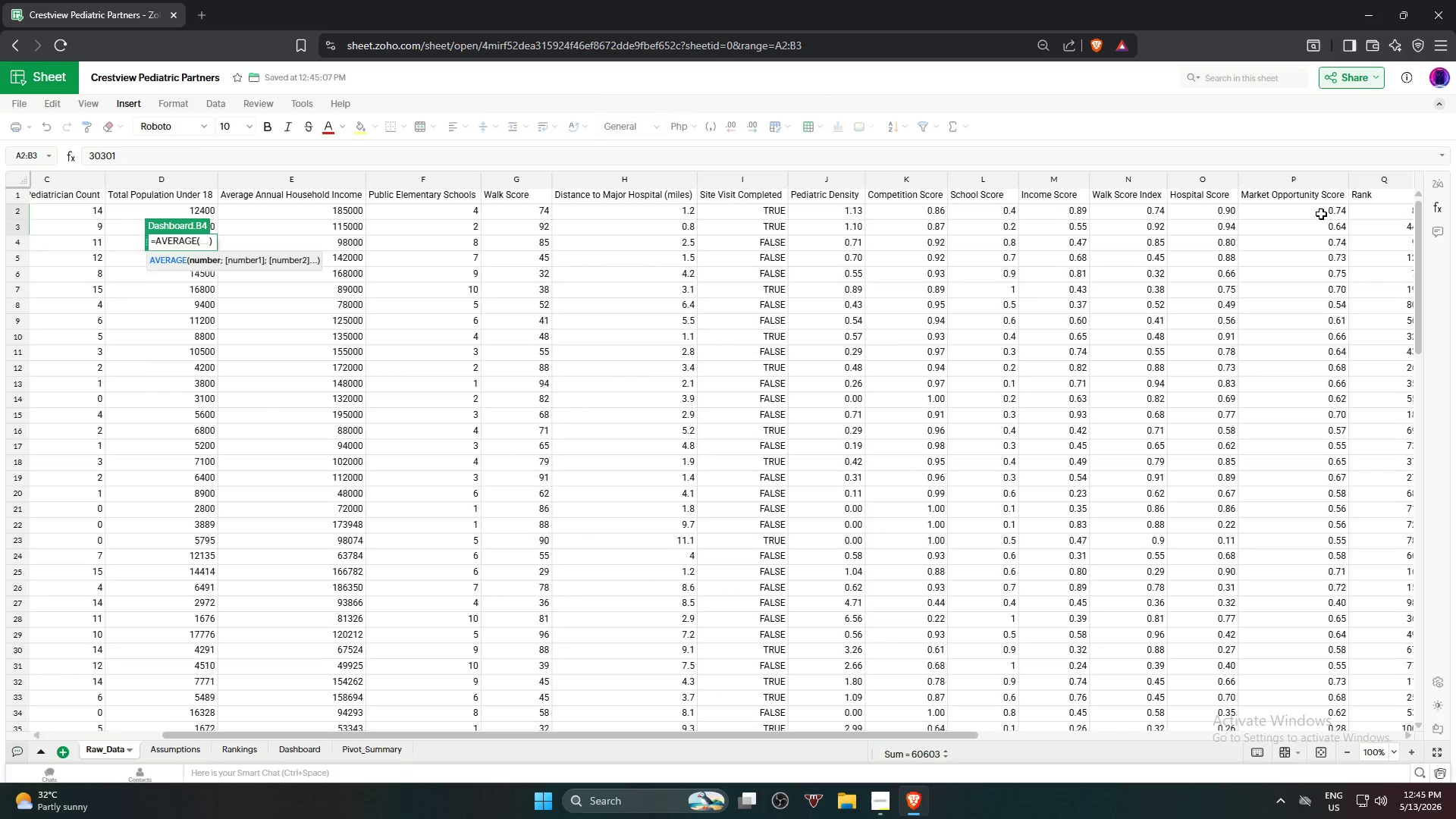 
left_click([1320, 212])
 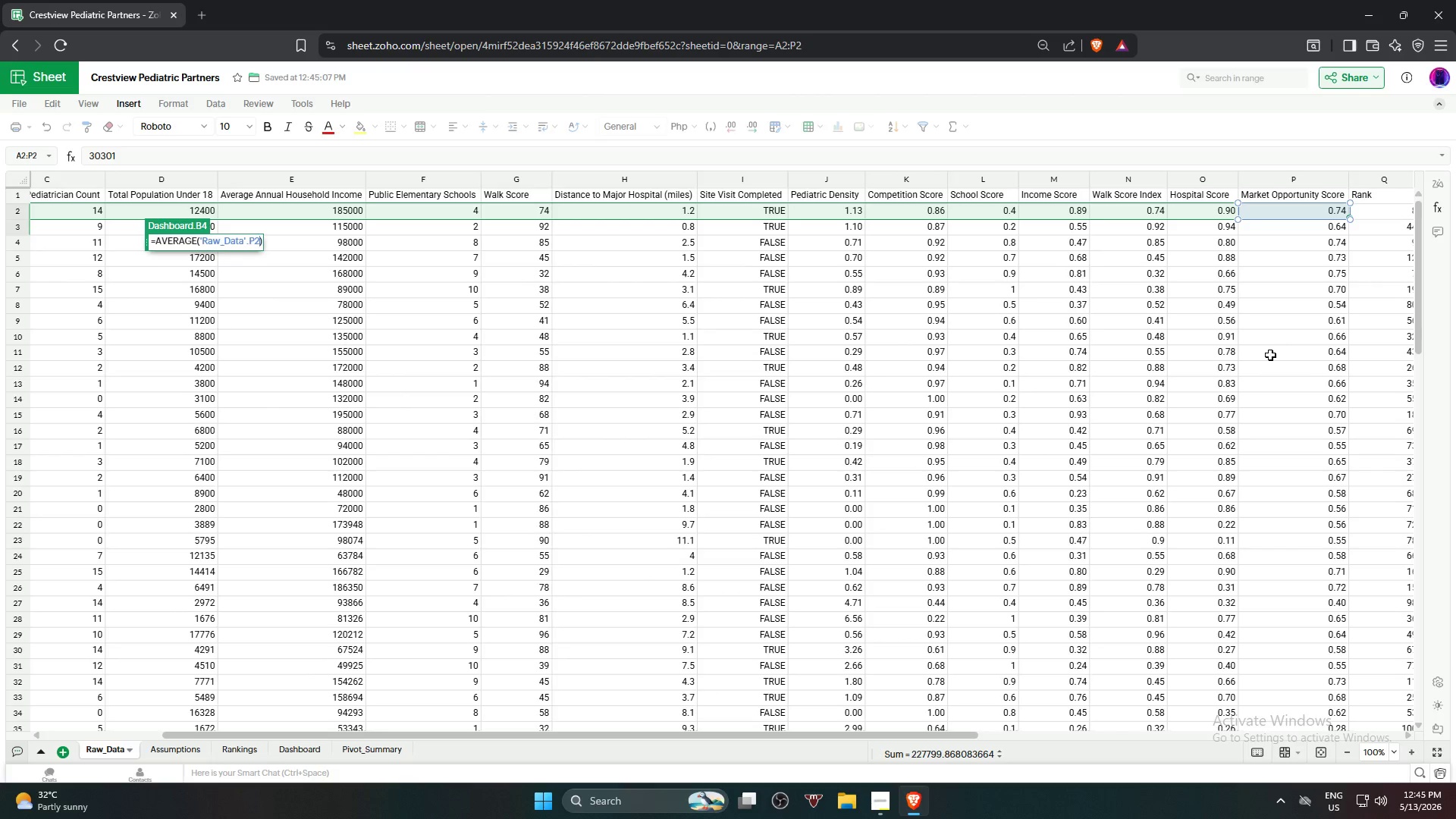 
scroll: coordinate [1309, 506], scroll_direction: down, amount: 17.0
 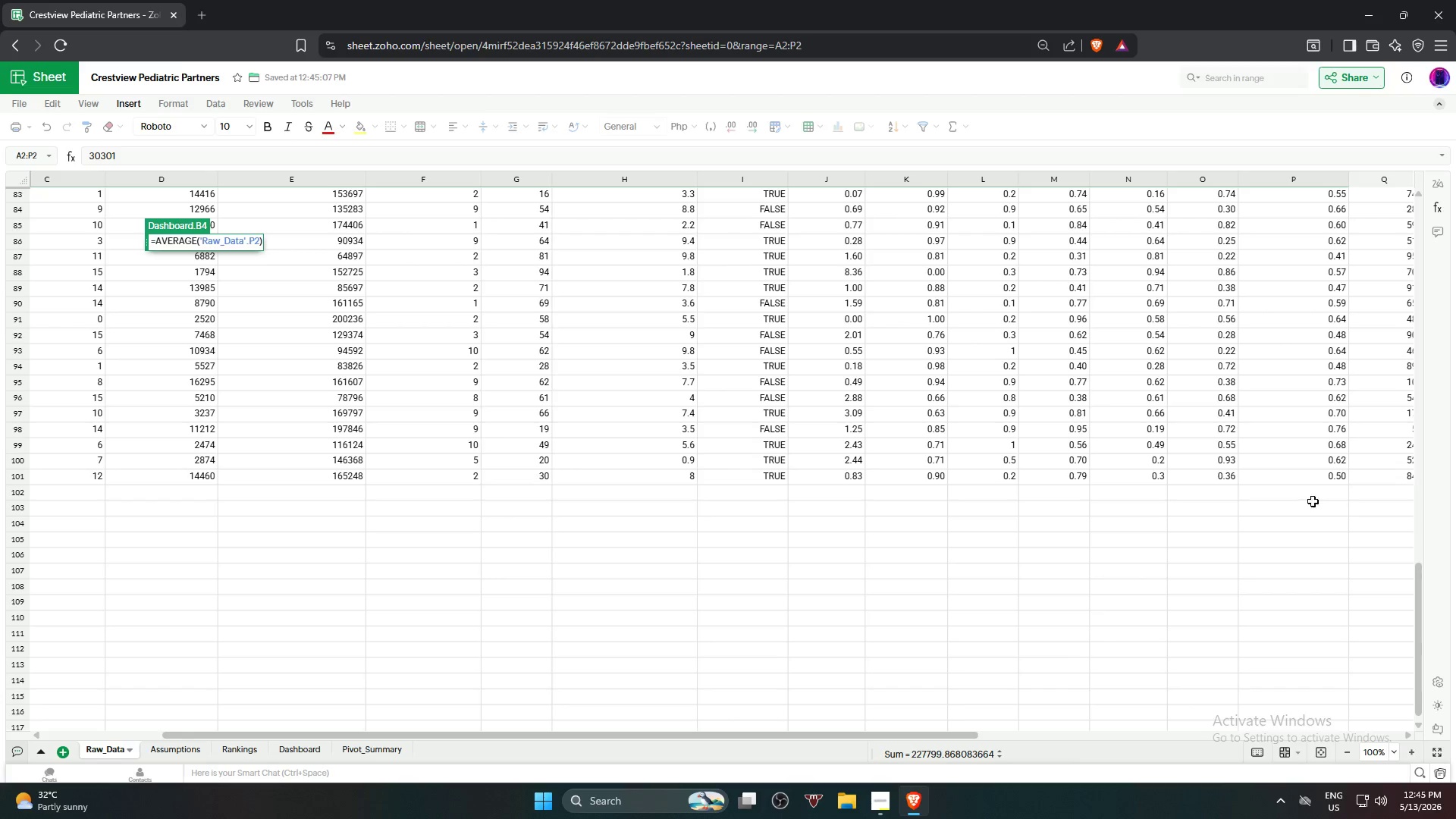 
hold_key(key=ShiftLeft, duration=1.01)
left_click([1328, 479])
 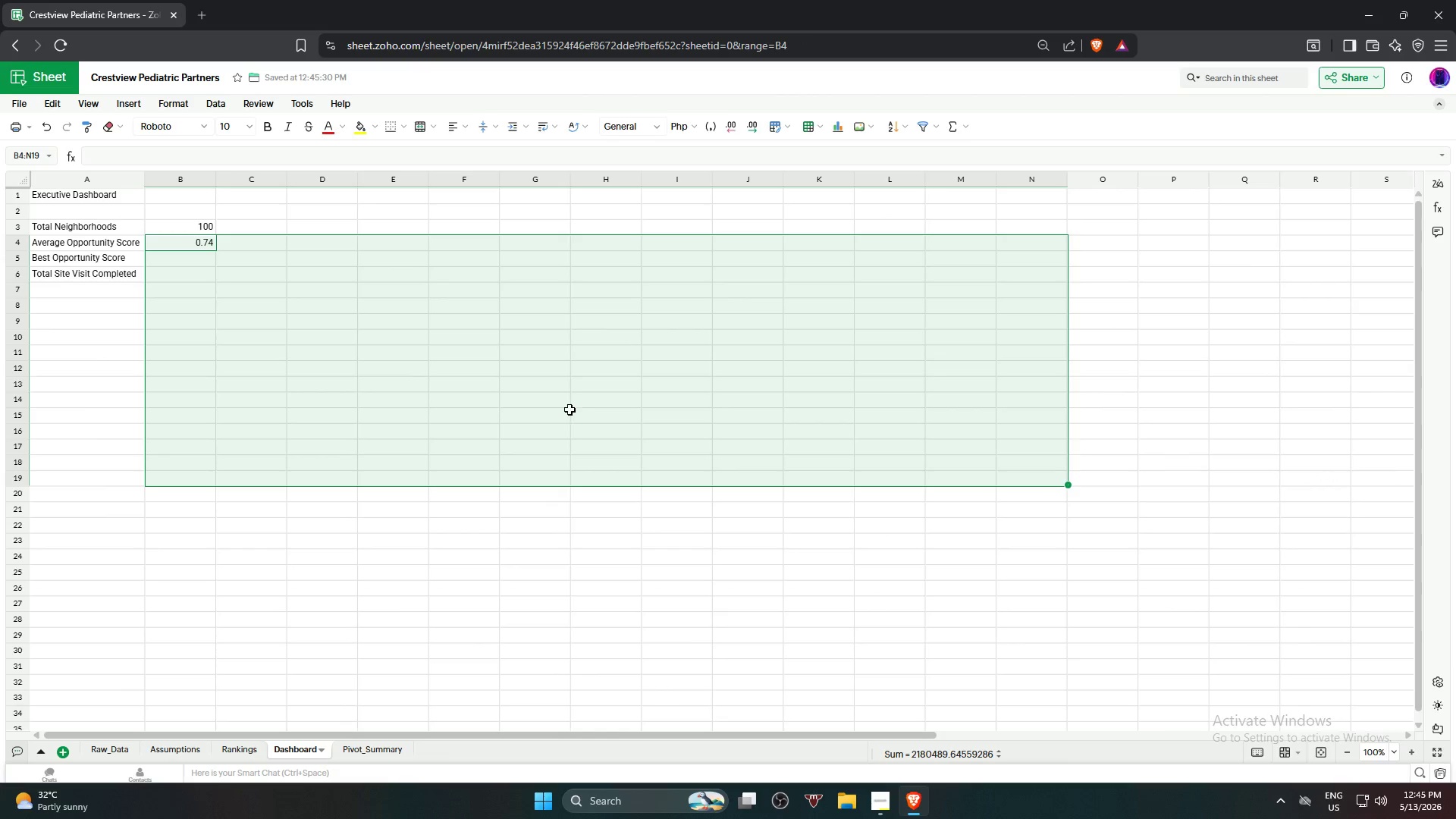 
left_click([546, 403])
 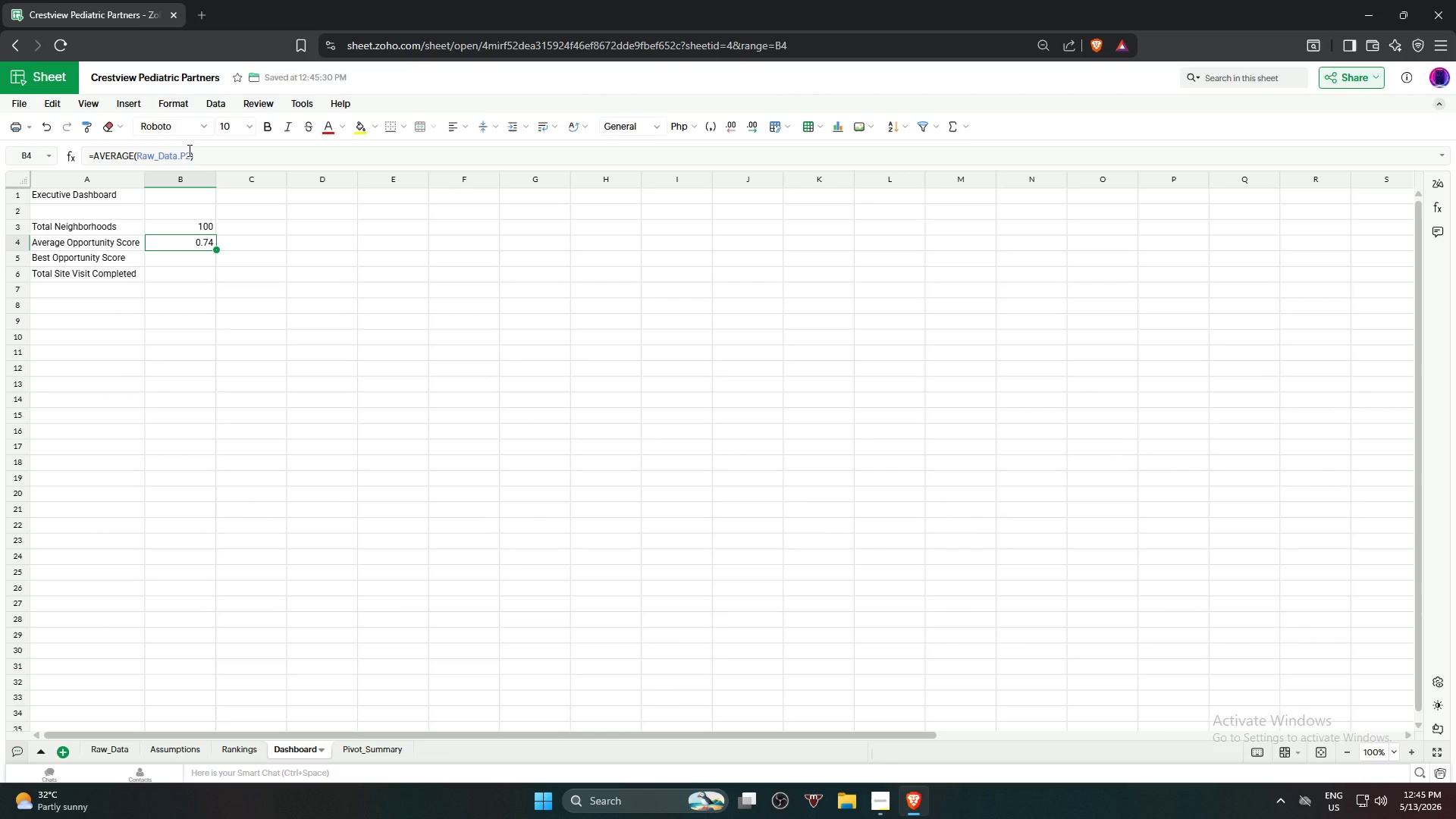 
left_click([188, 150])
 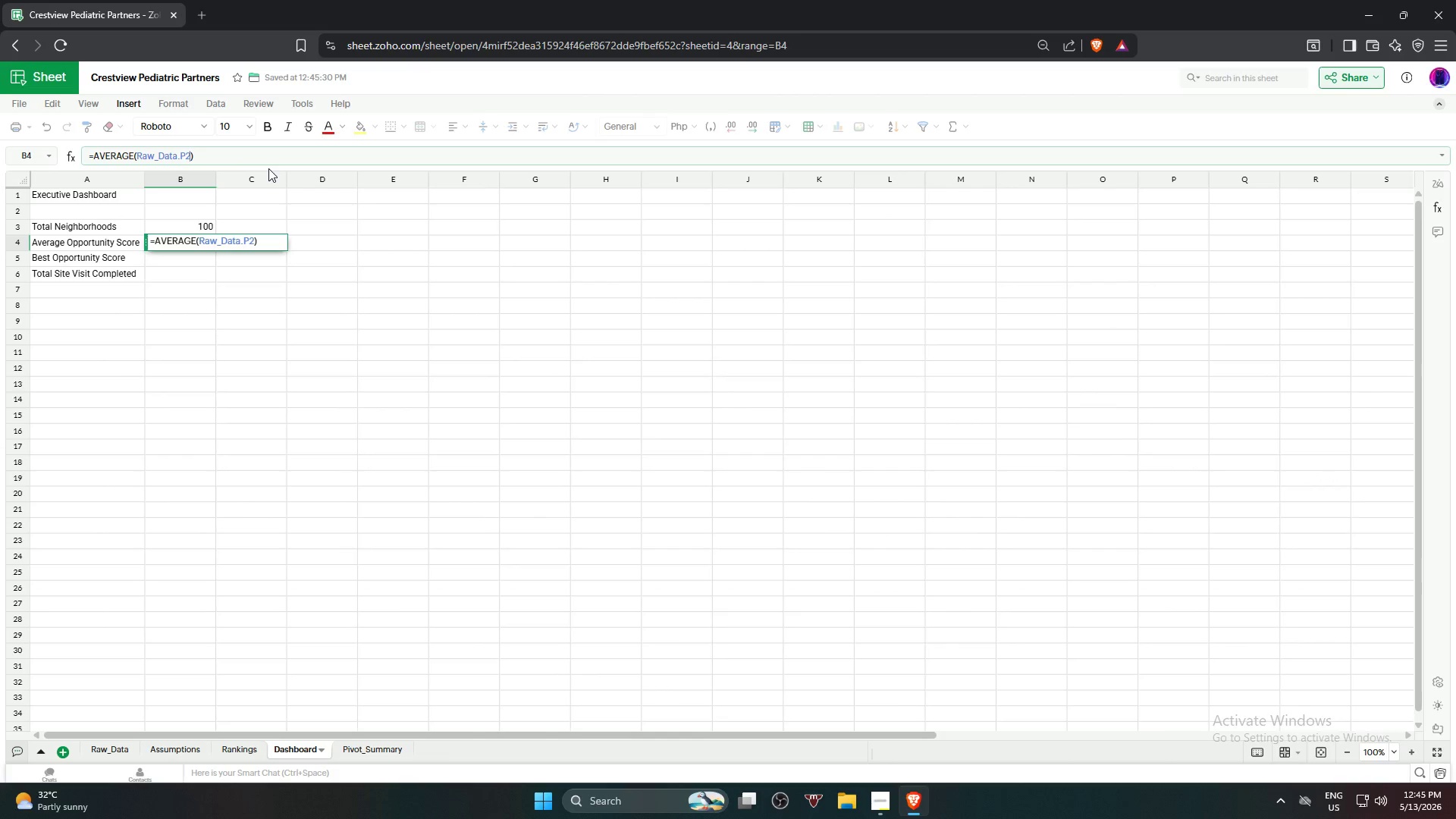 
type(:p)
key(Backspace)
type(P1-1)
key(Backspace)
key(Backspace)
type(01)
 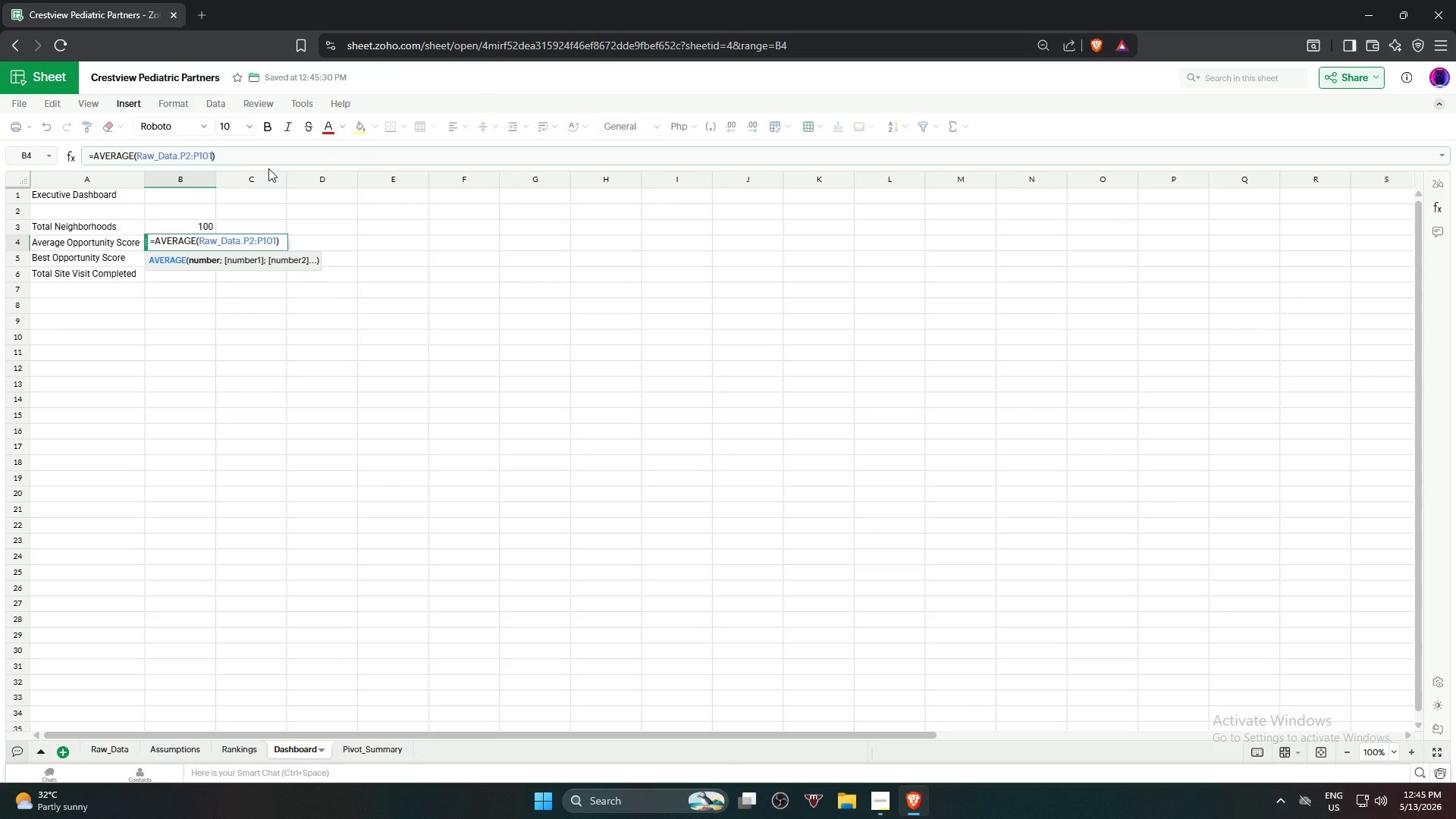 
key(Enter)
 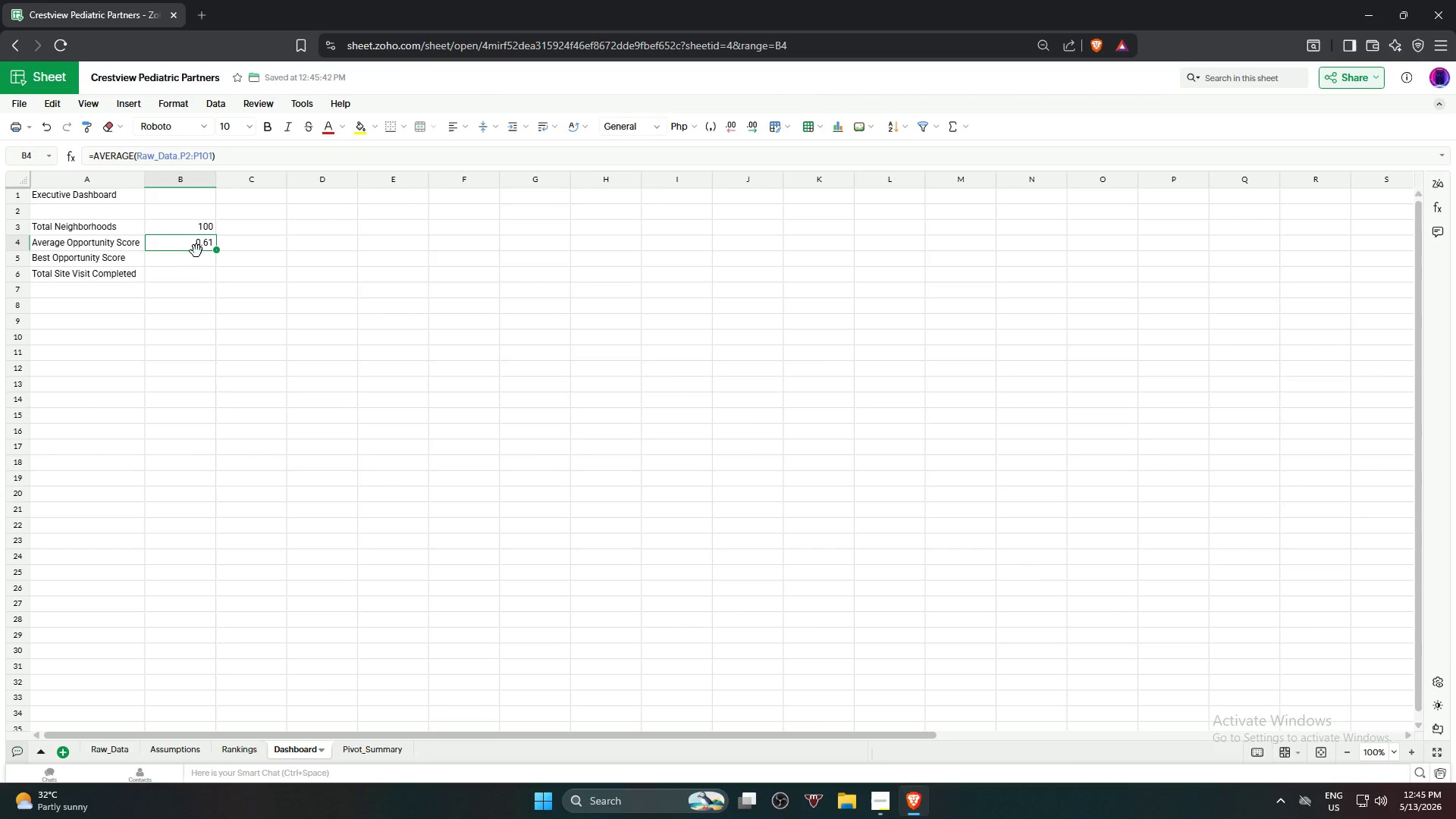 
wait(6.59)
 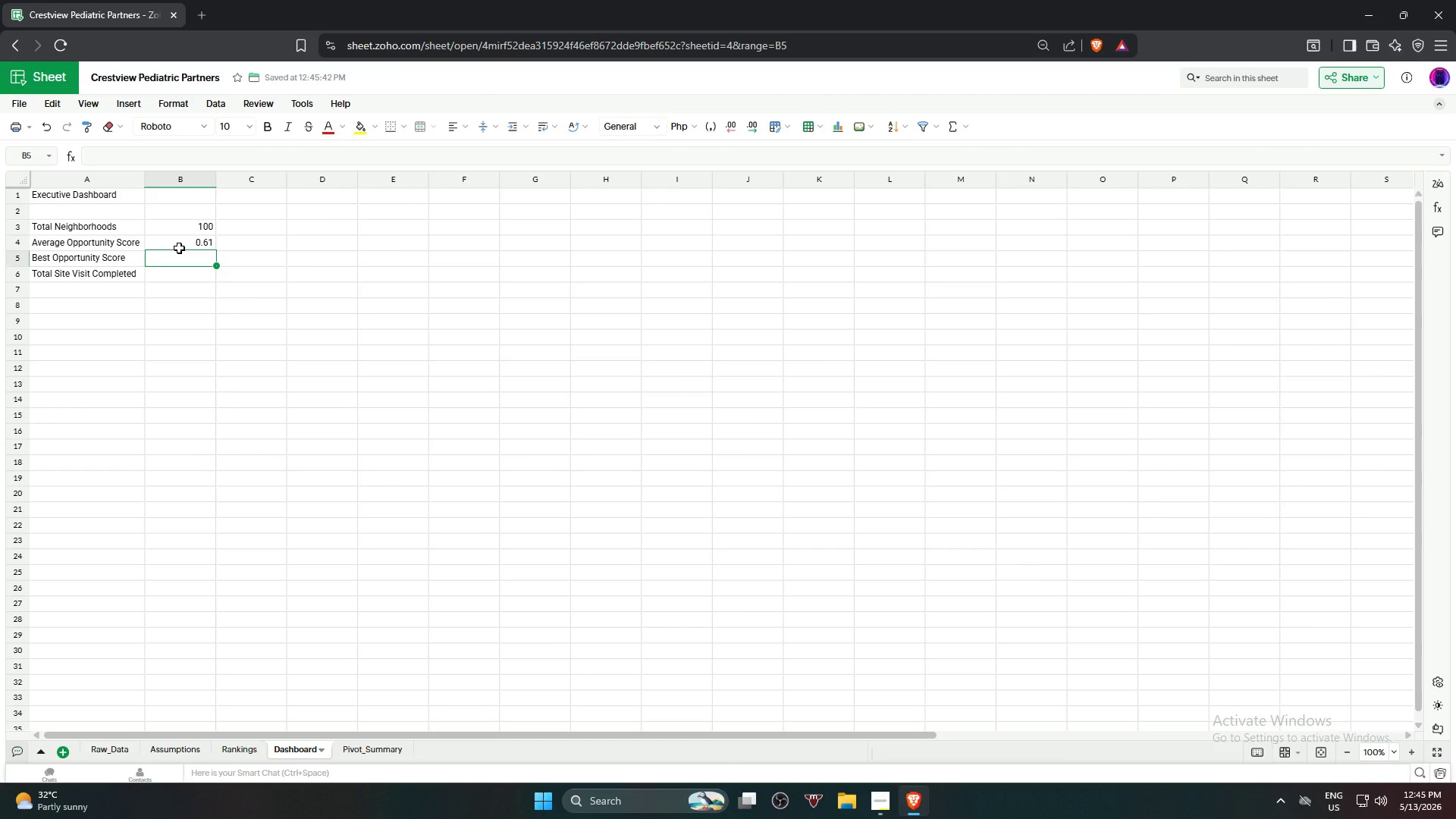 
left_click([197, 261])
 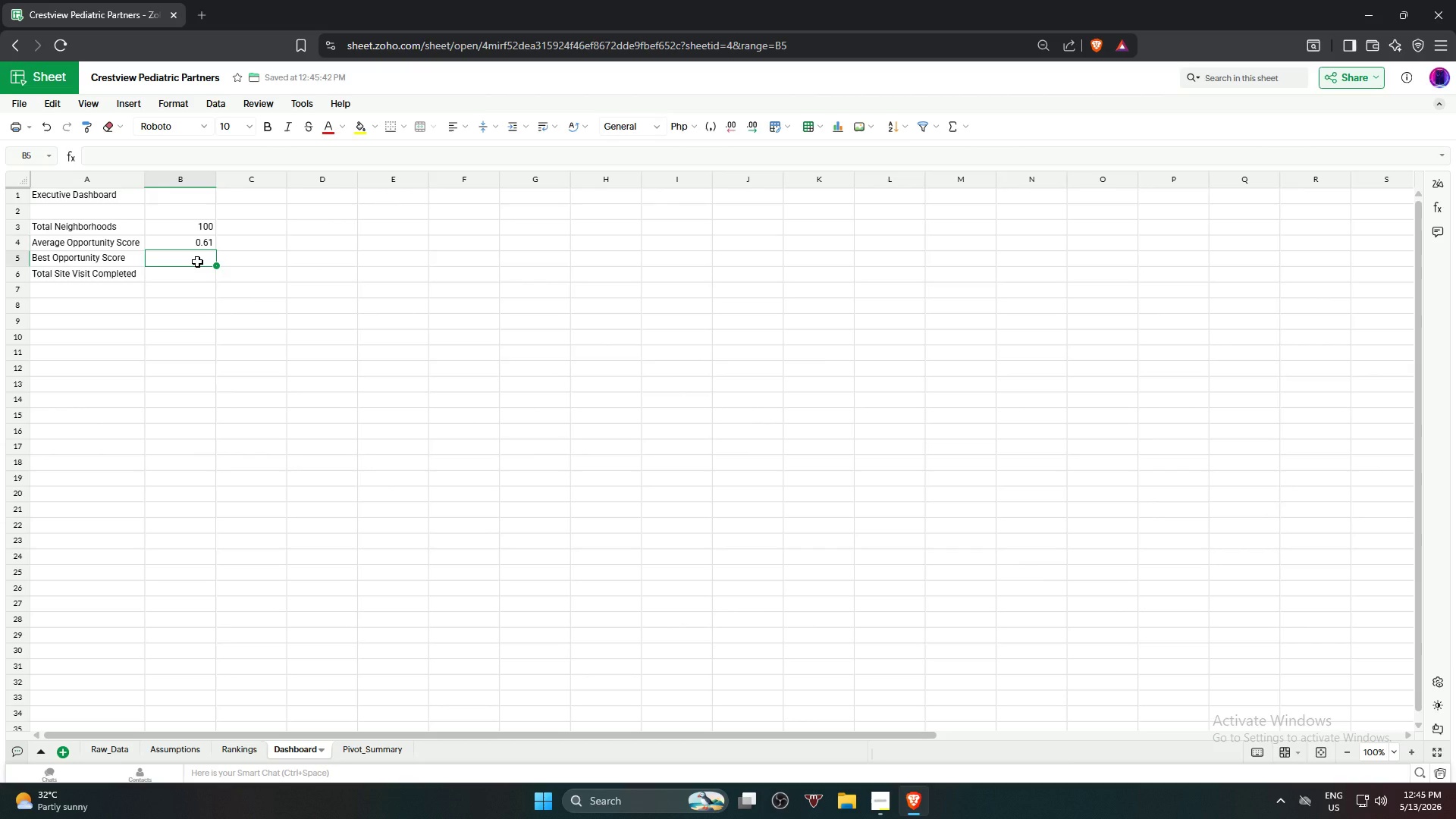 
type(=MAX)
 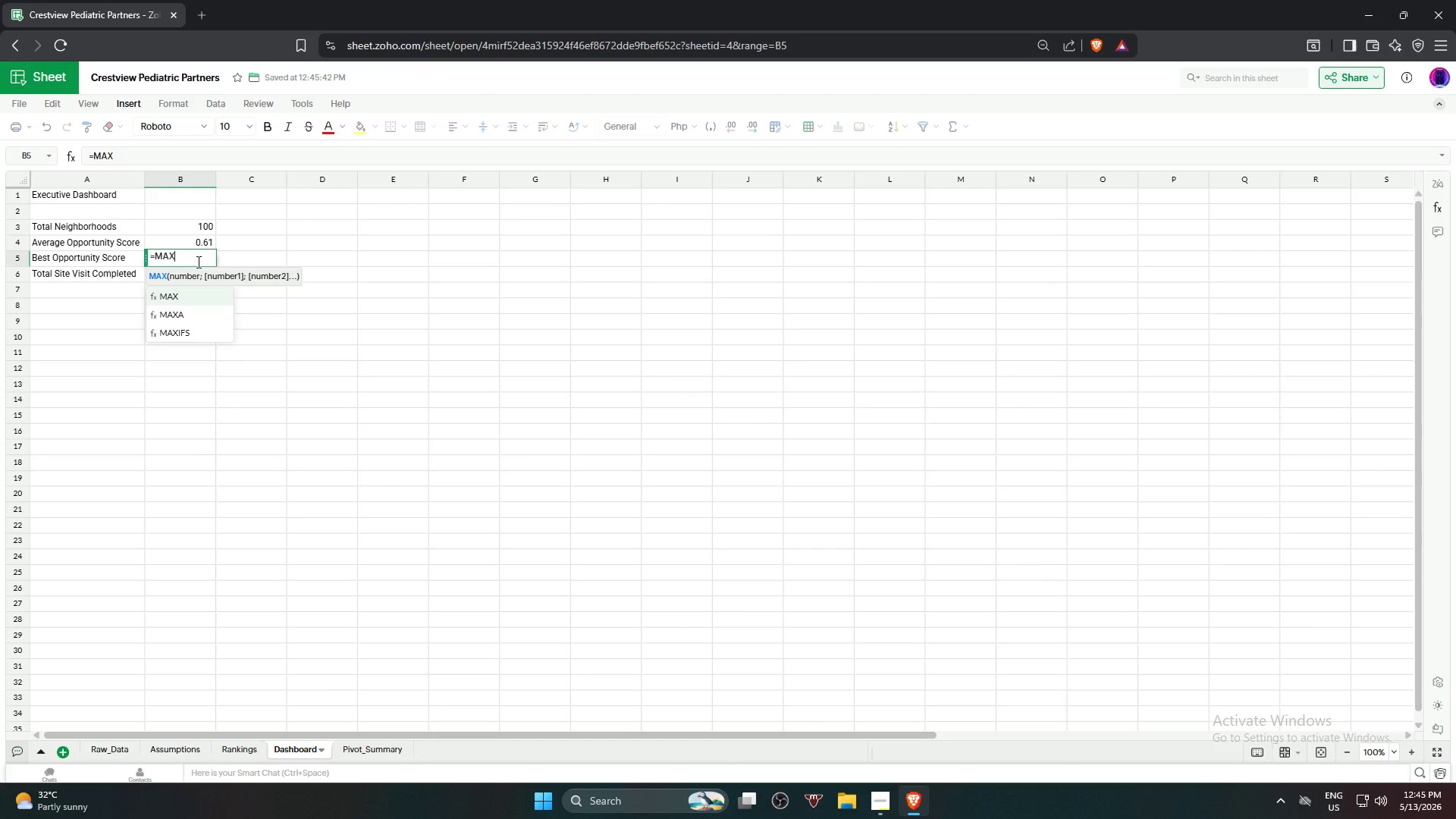 
key(Enter)
 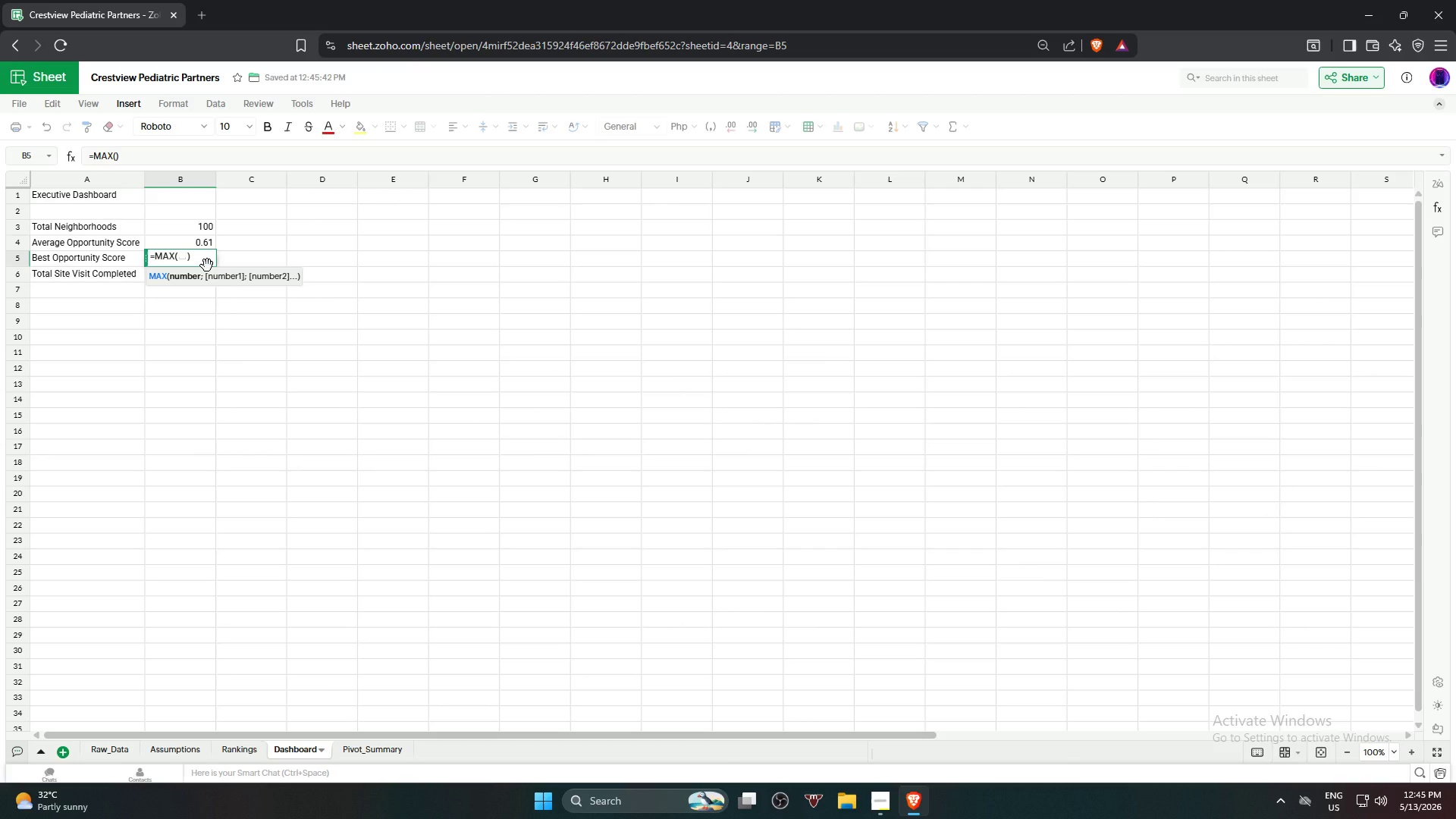 
wait(8.83)
 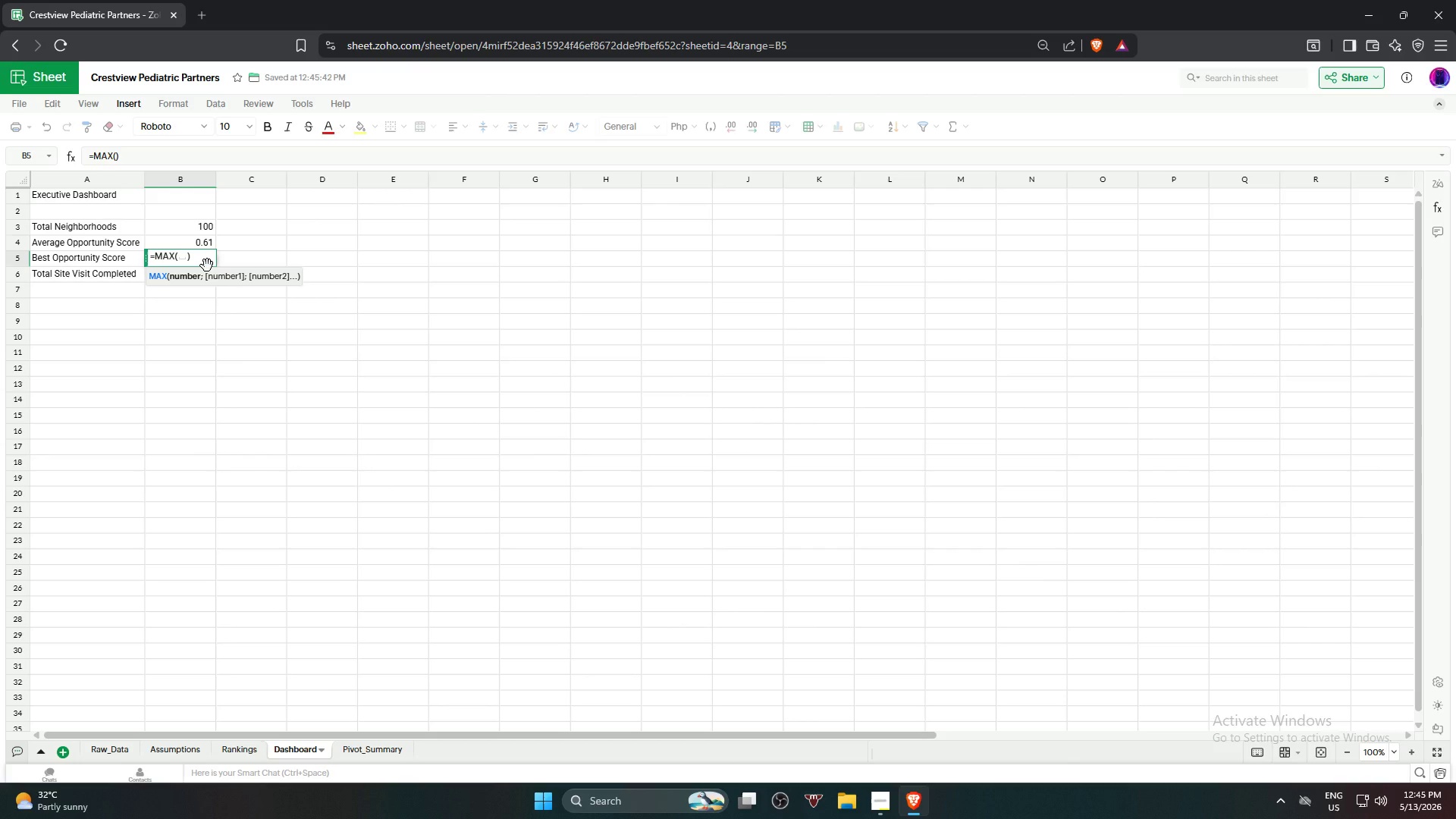 
left_click([105, 752])
 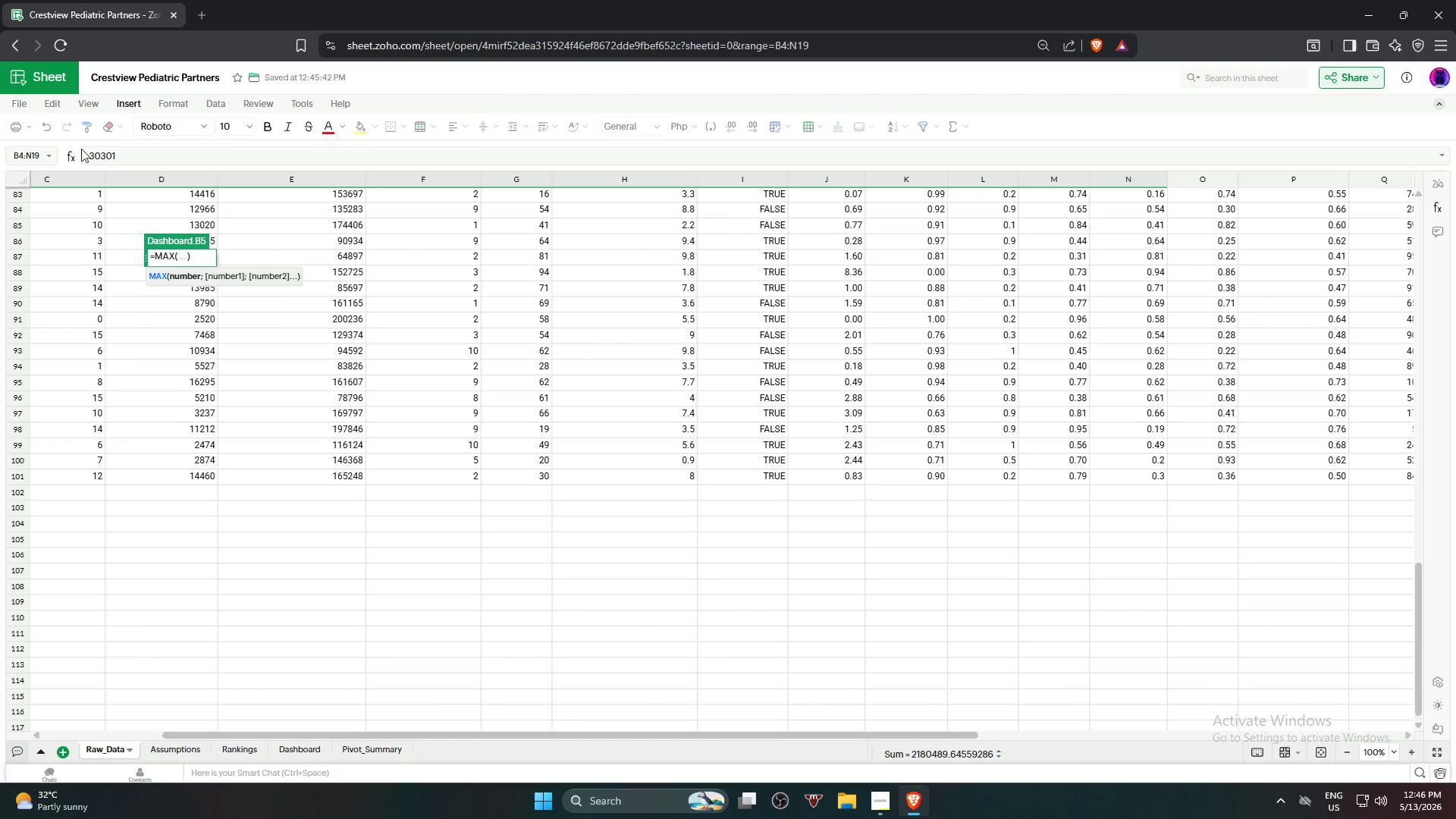 
scroll: coordinate [57, 403], scroll_direction: up, amount: 27.0
 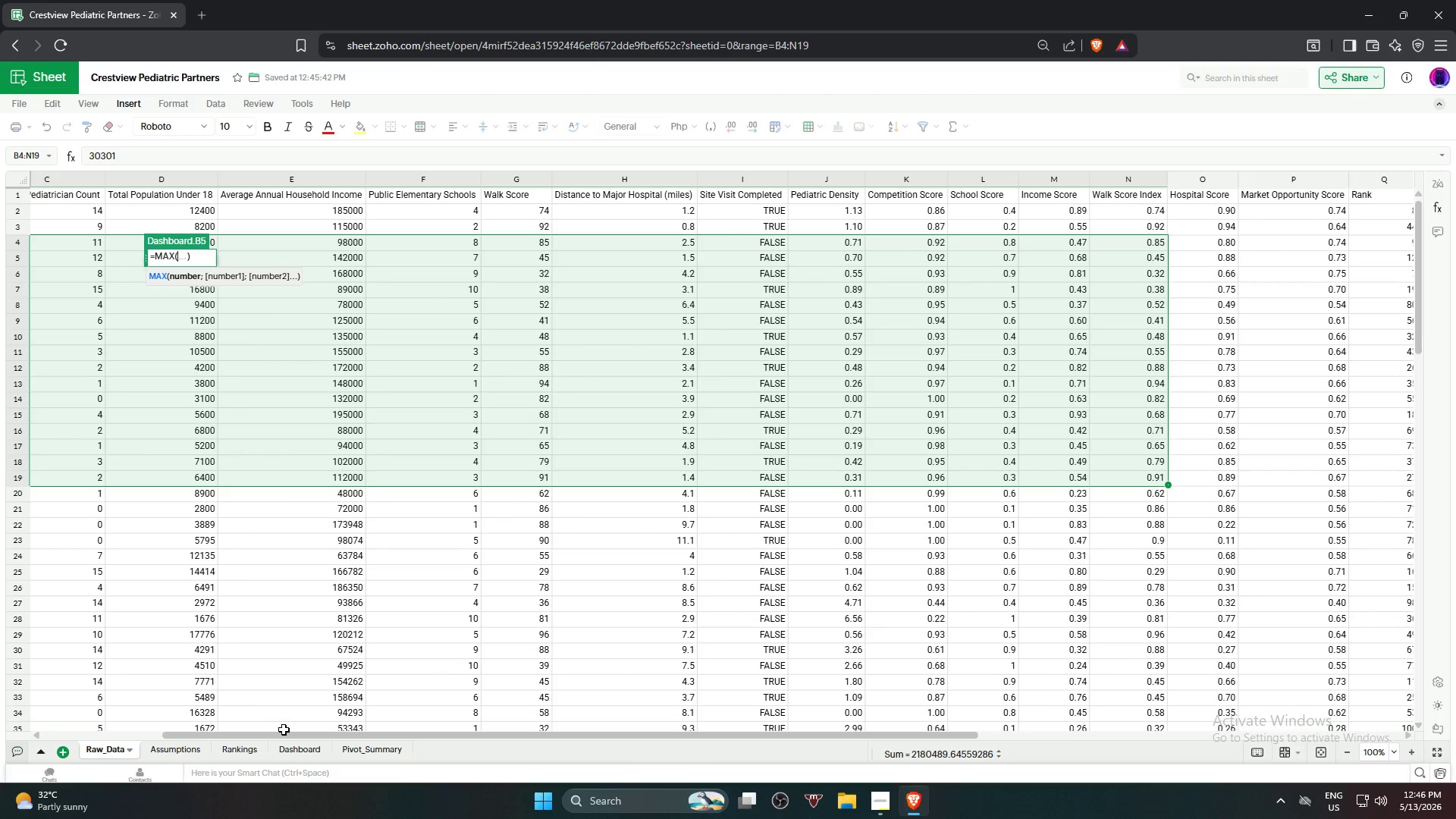 
left_click_drag(start_coordinate=[284, 732], to_coordinate=[0, 682])
 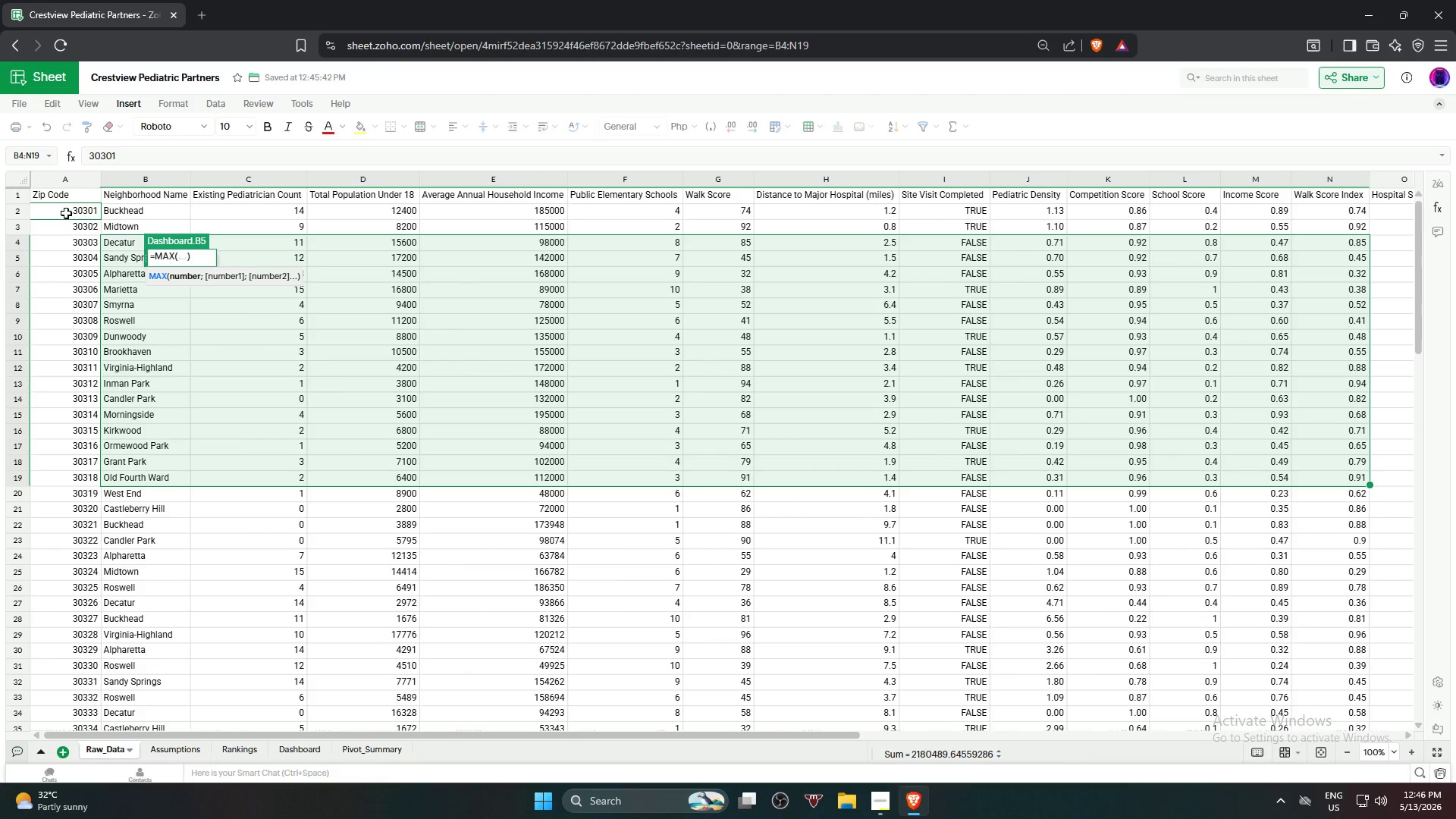 
left_click([67, 212])
 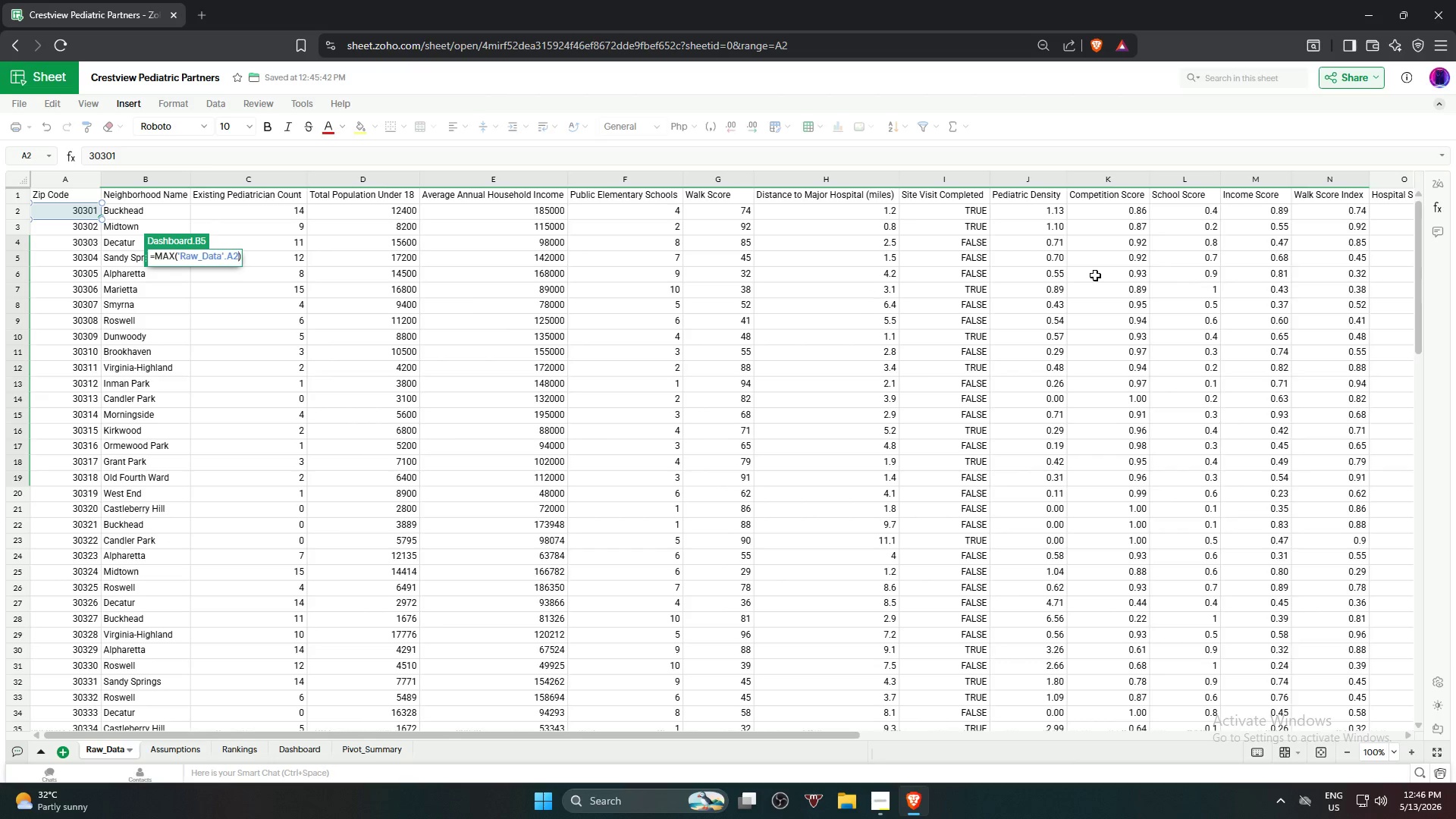 
wait(5.55)
 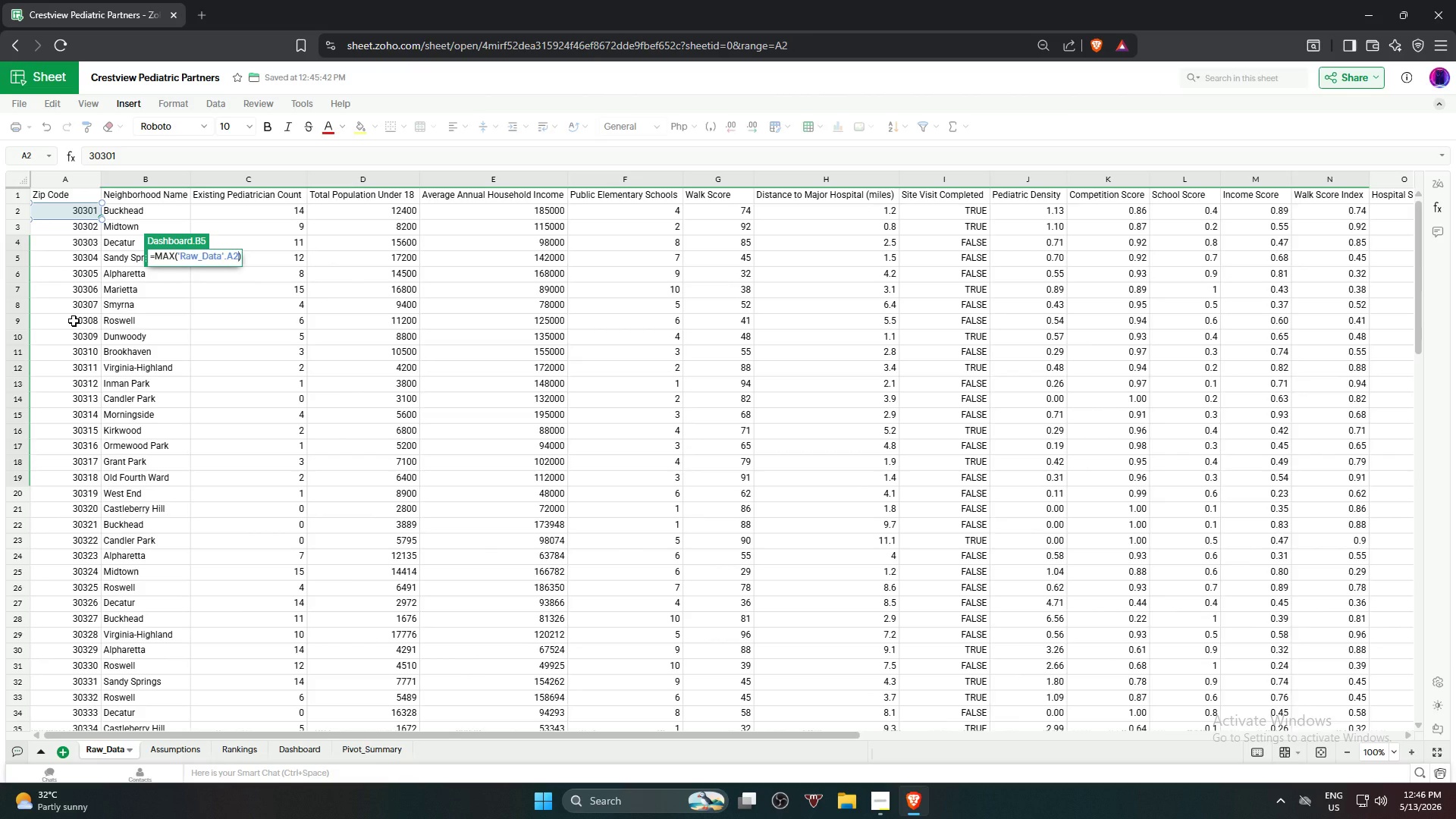 
left_click_drag(start_coordinate=[524, 736], to_coordinate=[912, 746])
 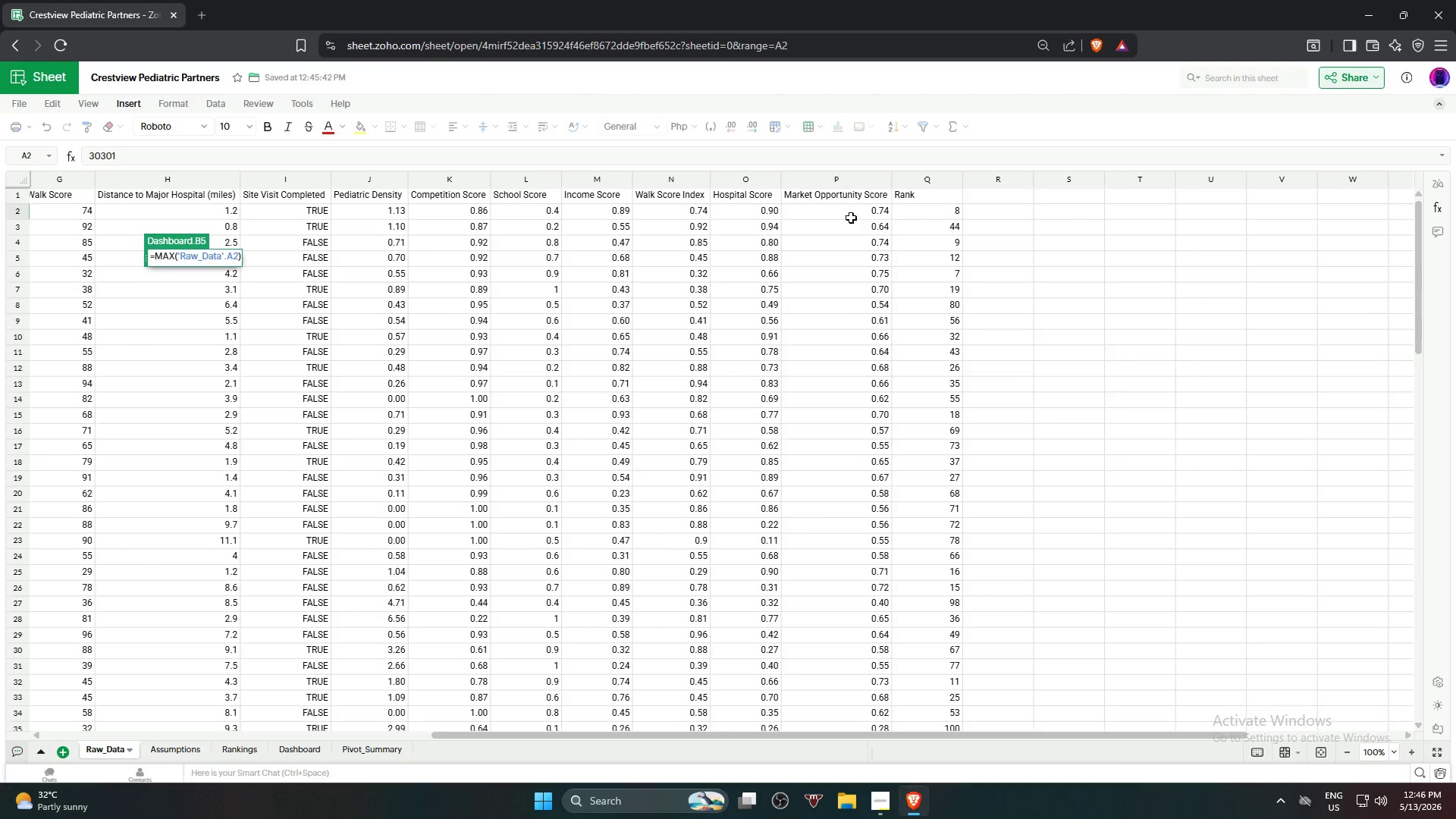 
left_click([847, 214])
 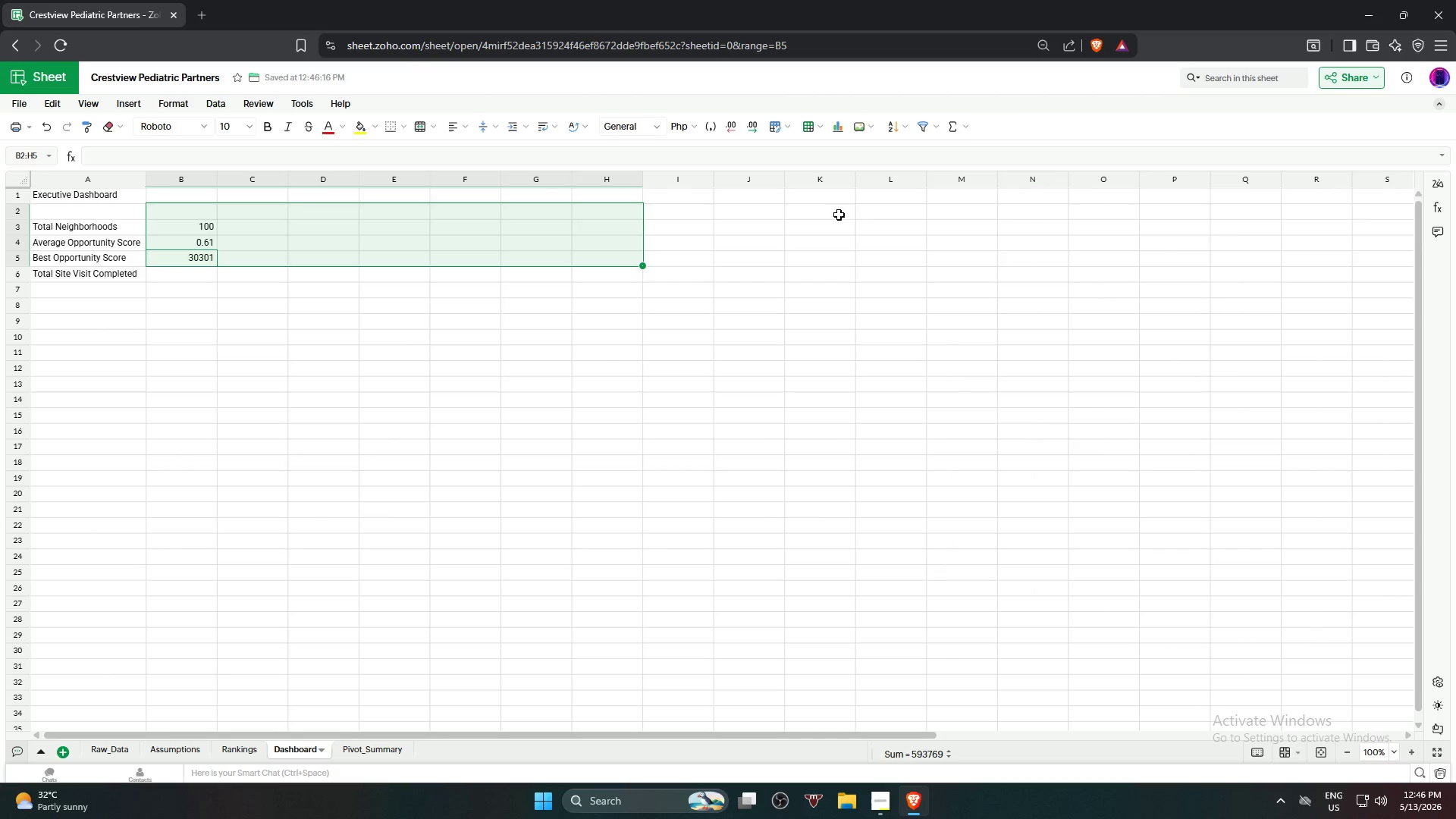 
left_click([255, 301])
 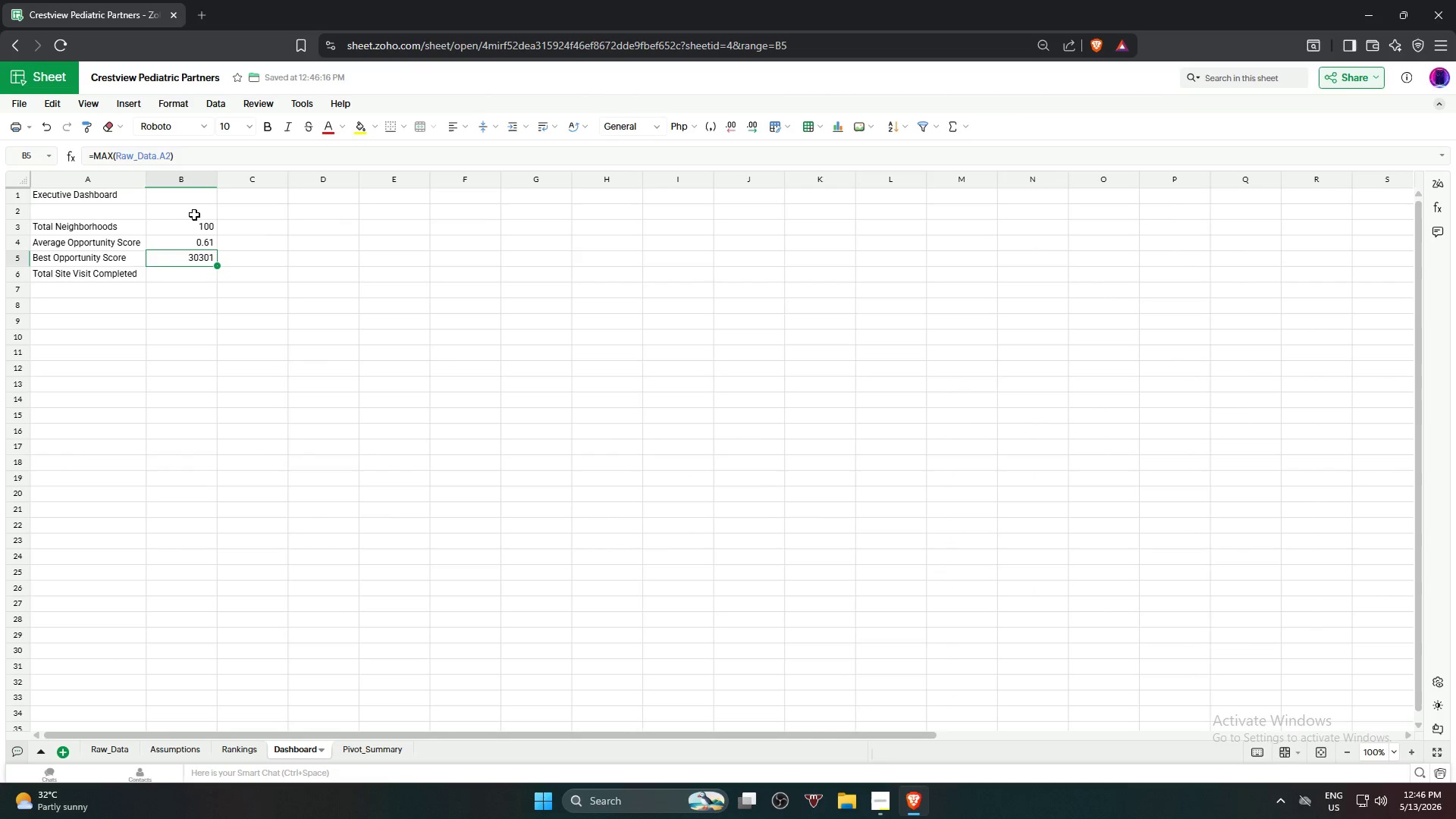 
key(Delete)
 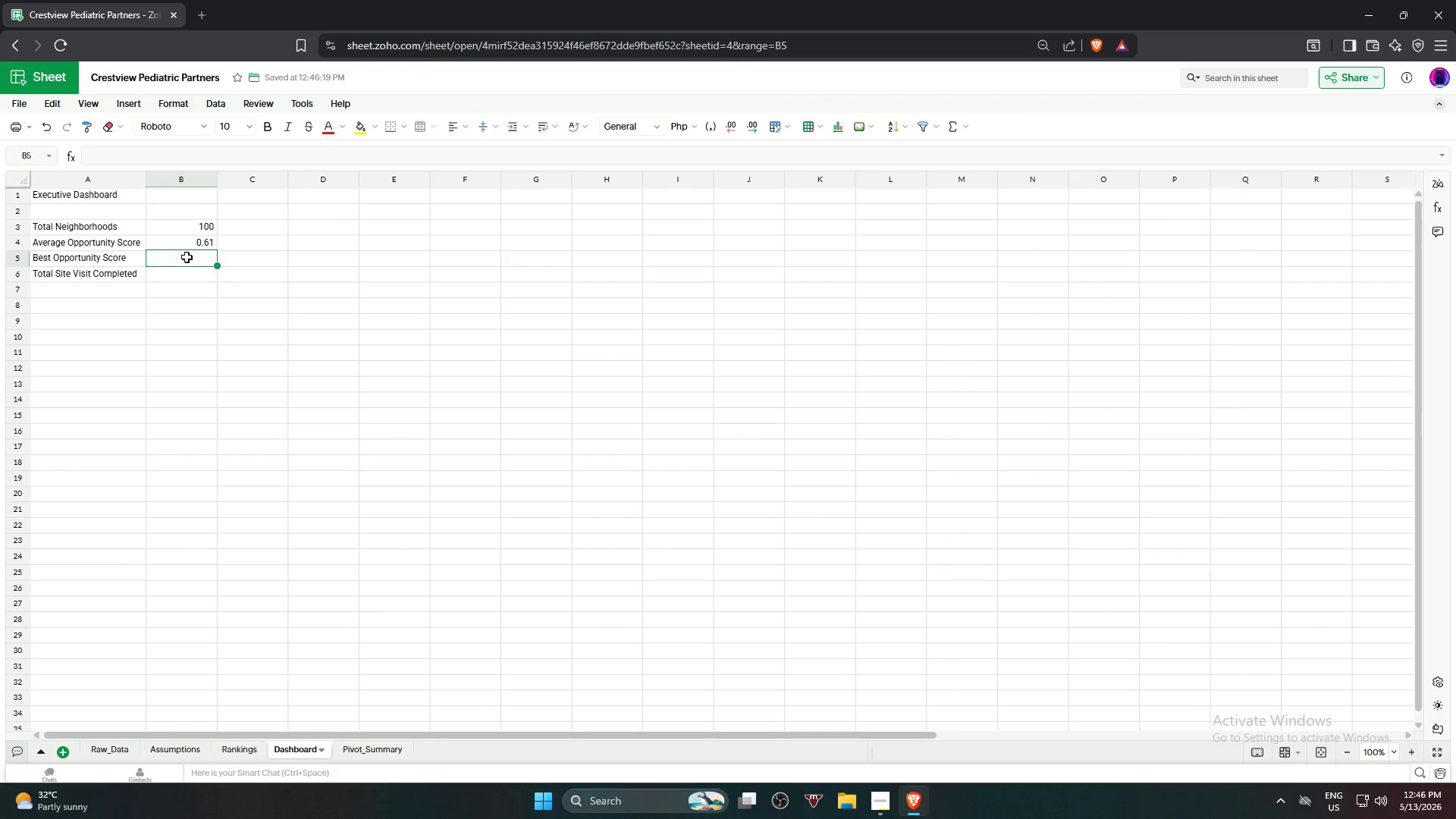 
left_click([187, 259])
 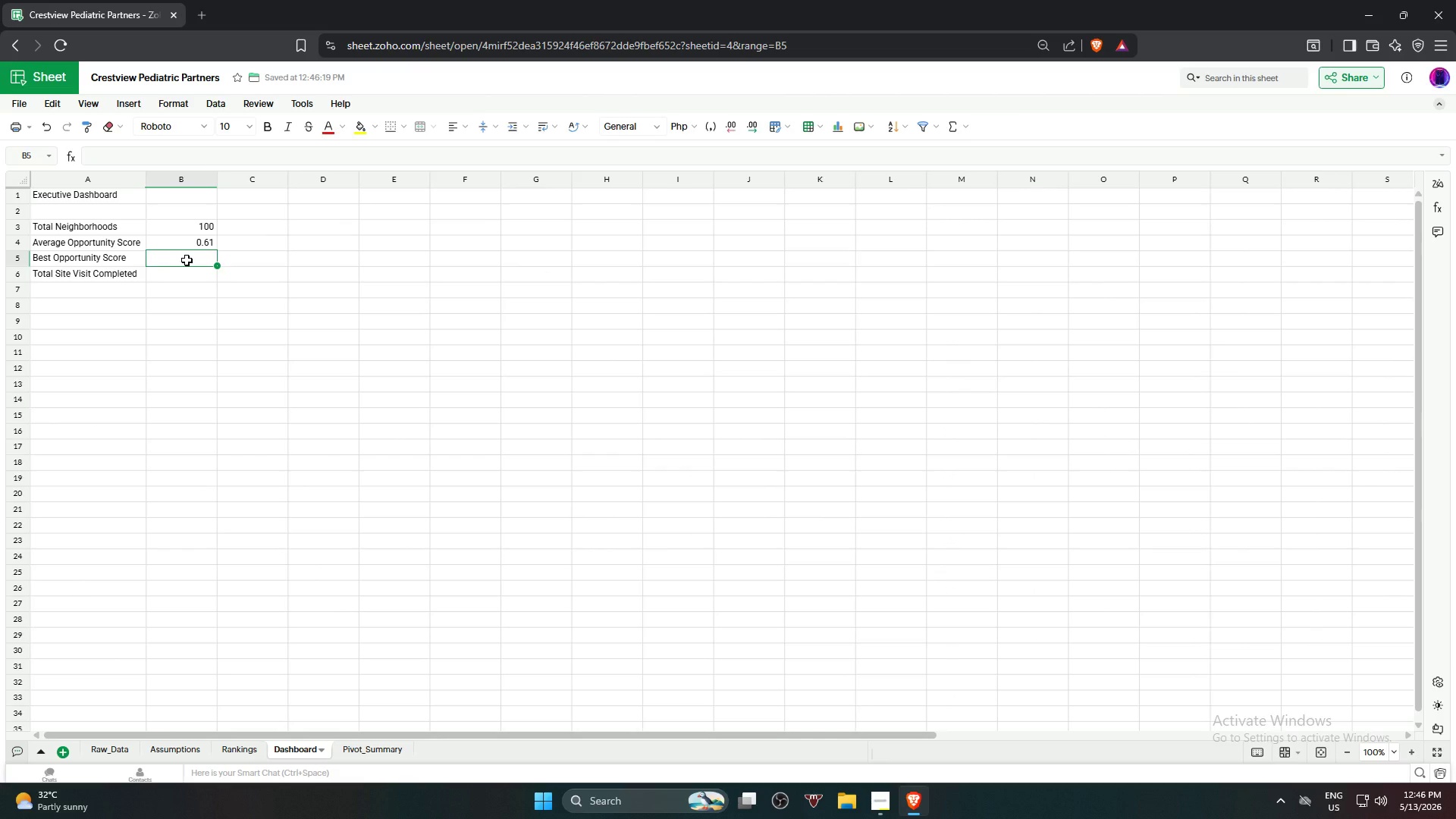 
type(=AVE)
 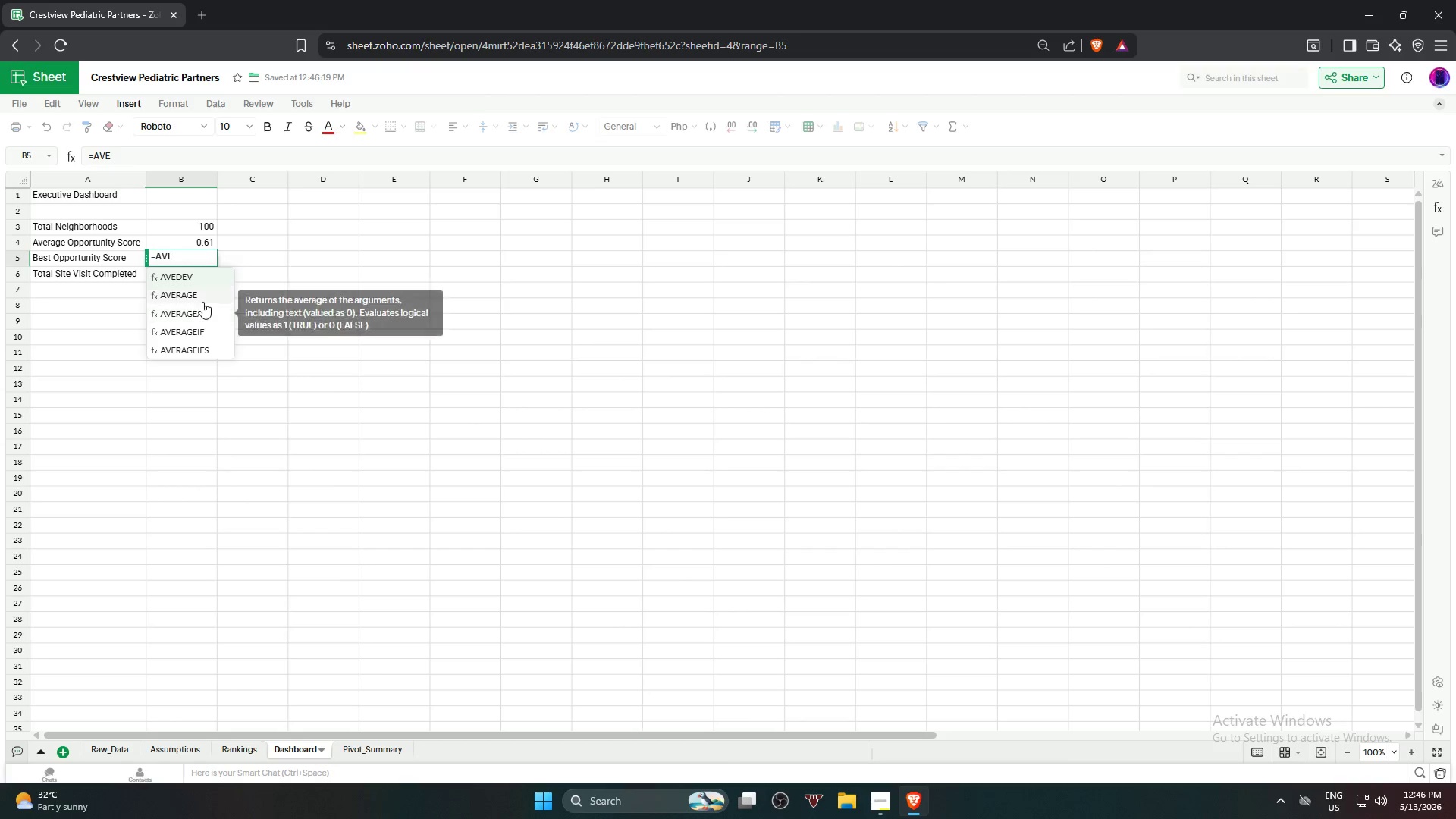 
left_click([206, 295])
 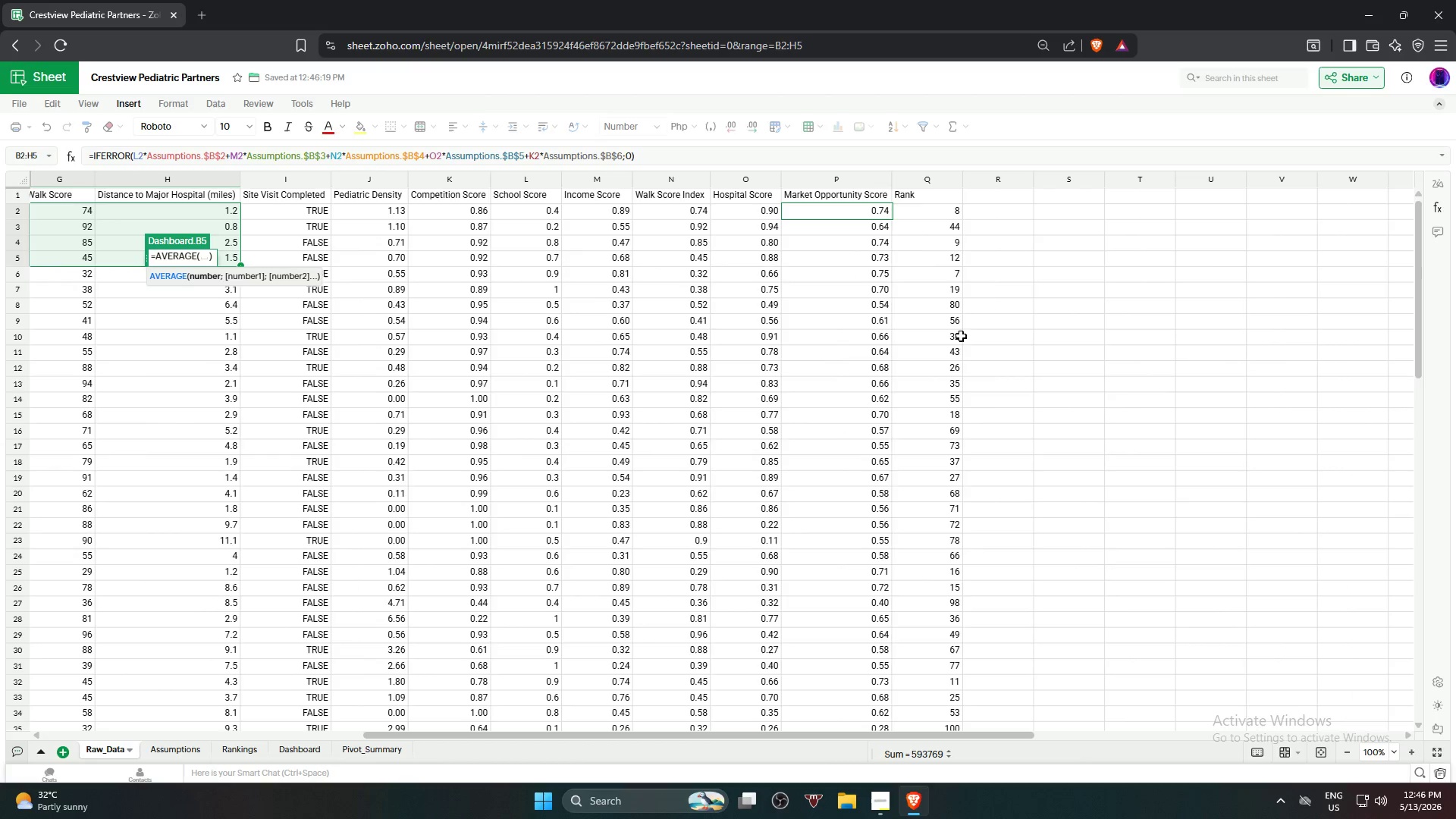 
left_click([853, 211])
 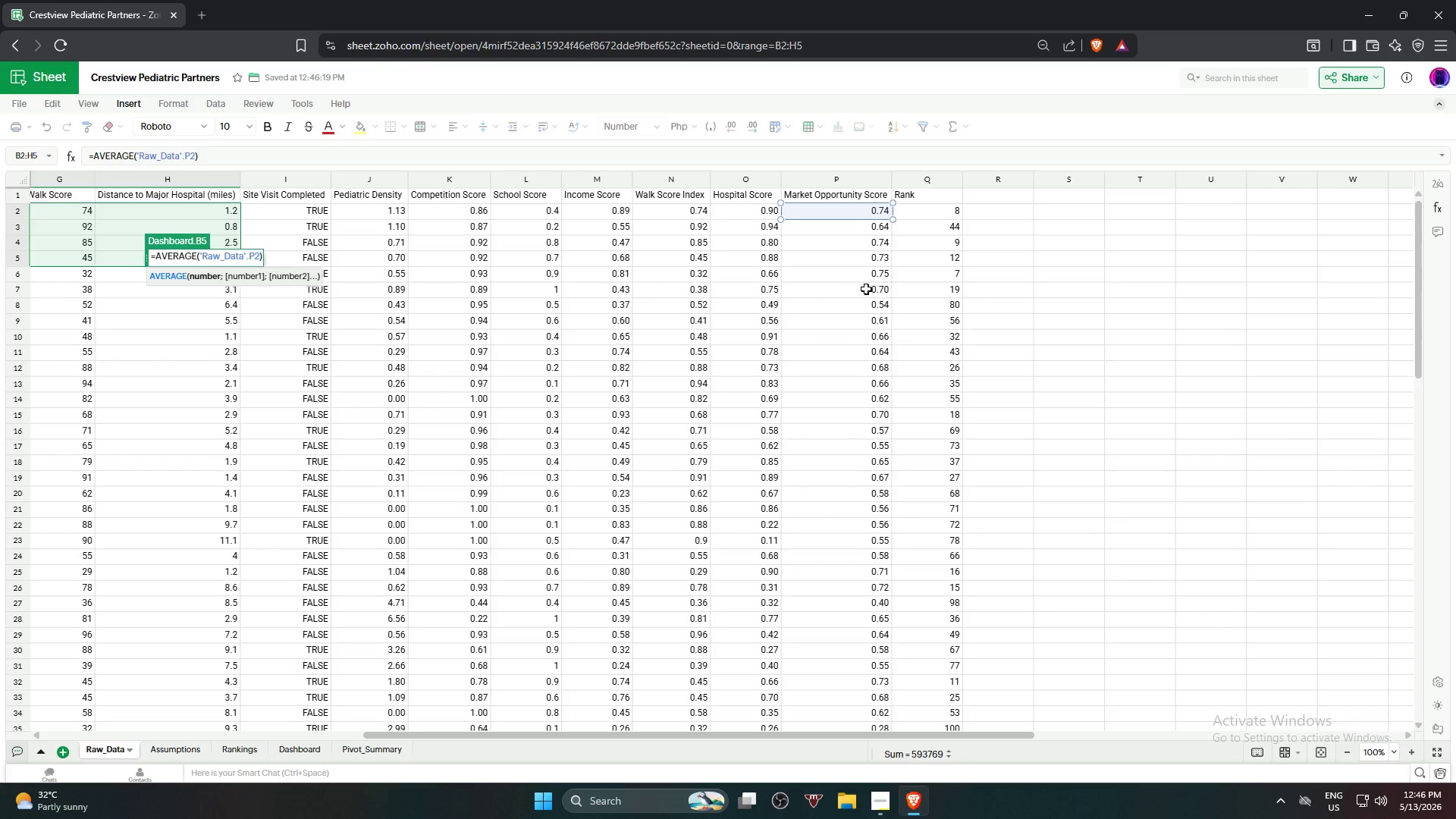 
wait(7.16)
 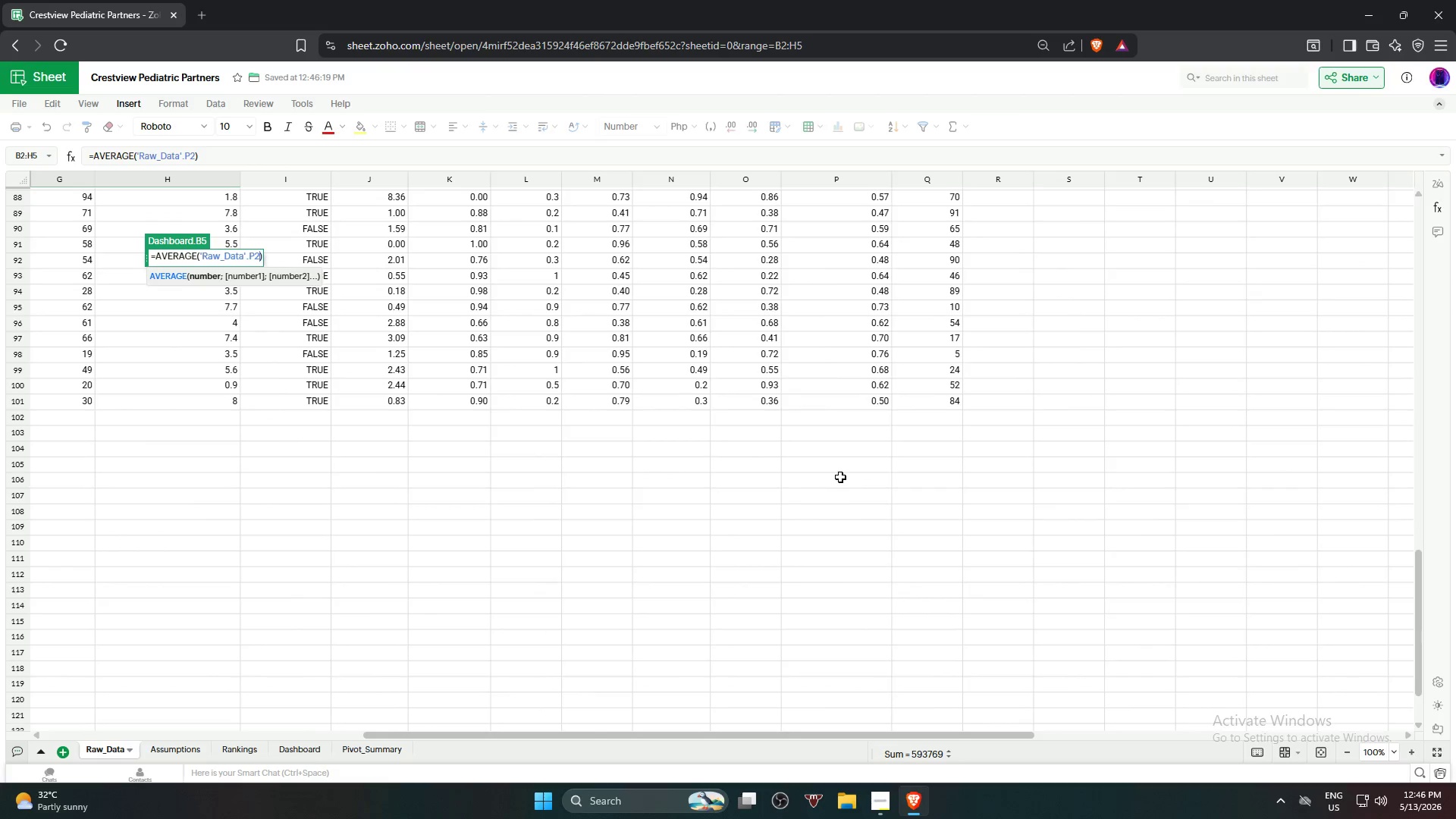 
hold_key(key=ShiftLeft, duration=0.75)
 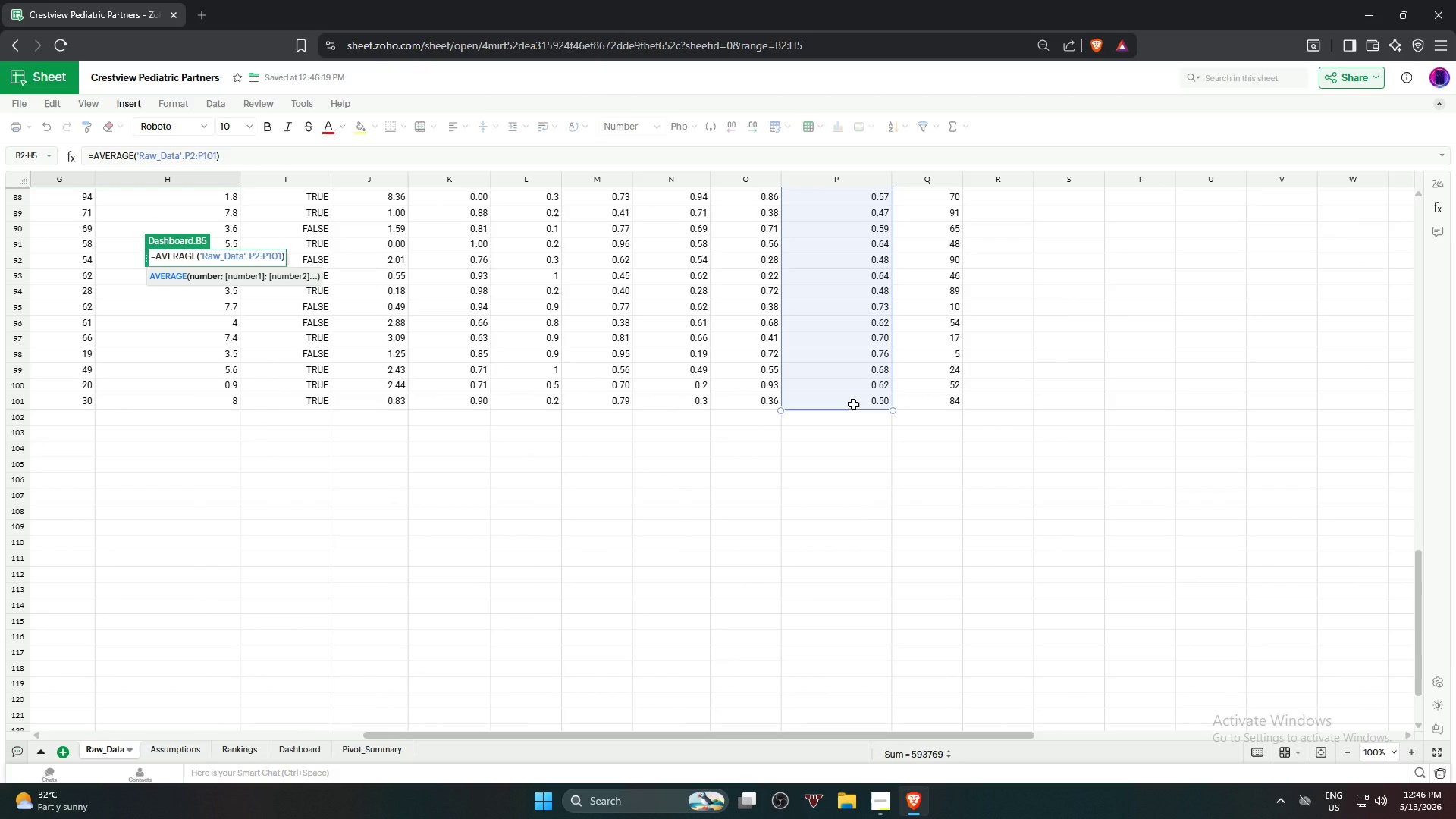 
scroll: coordinate [840, 476], scroll_direction: down, amount: 18.0
 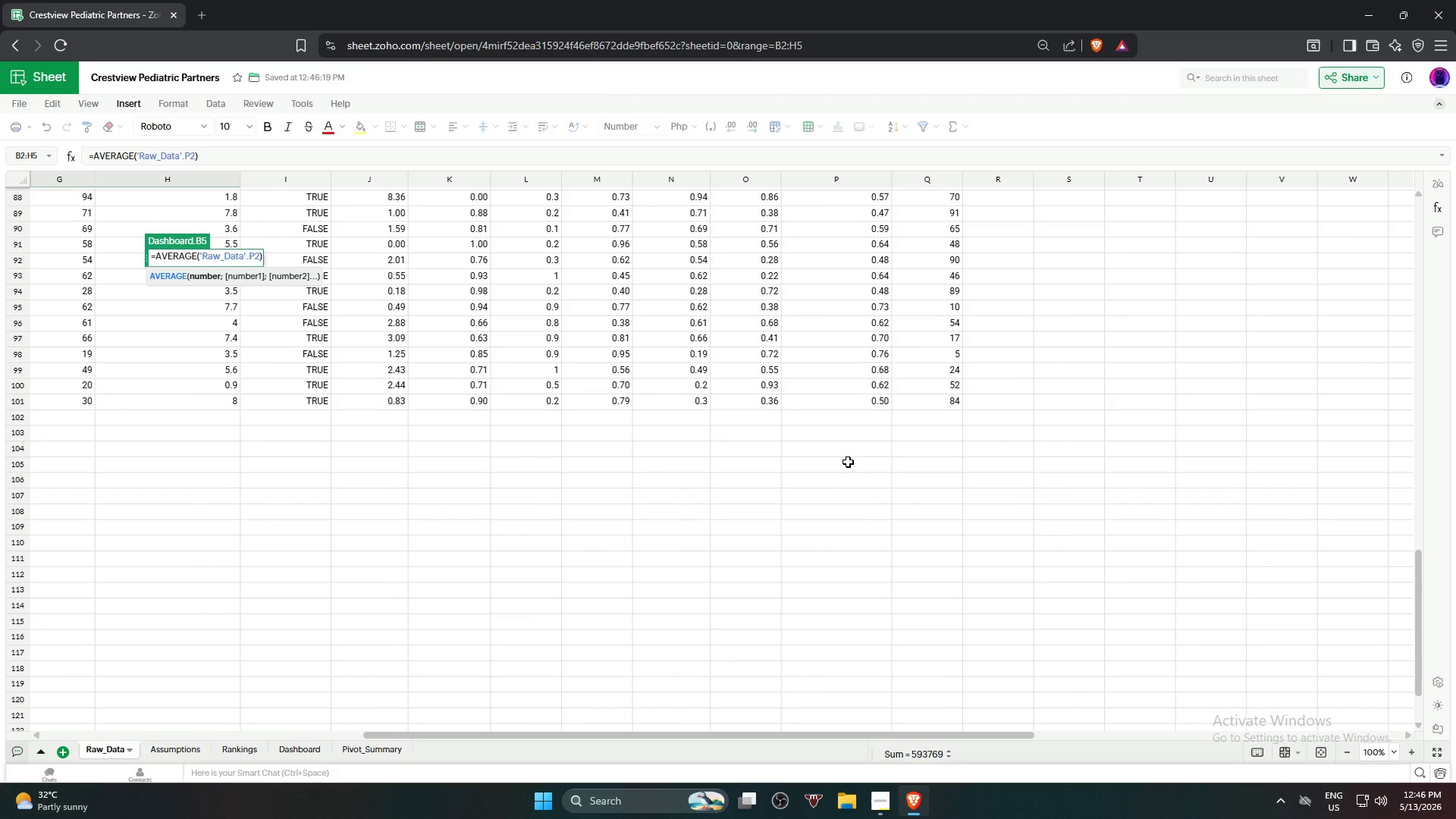 
left_click([861, 403])
 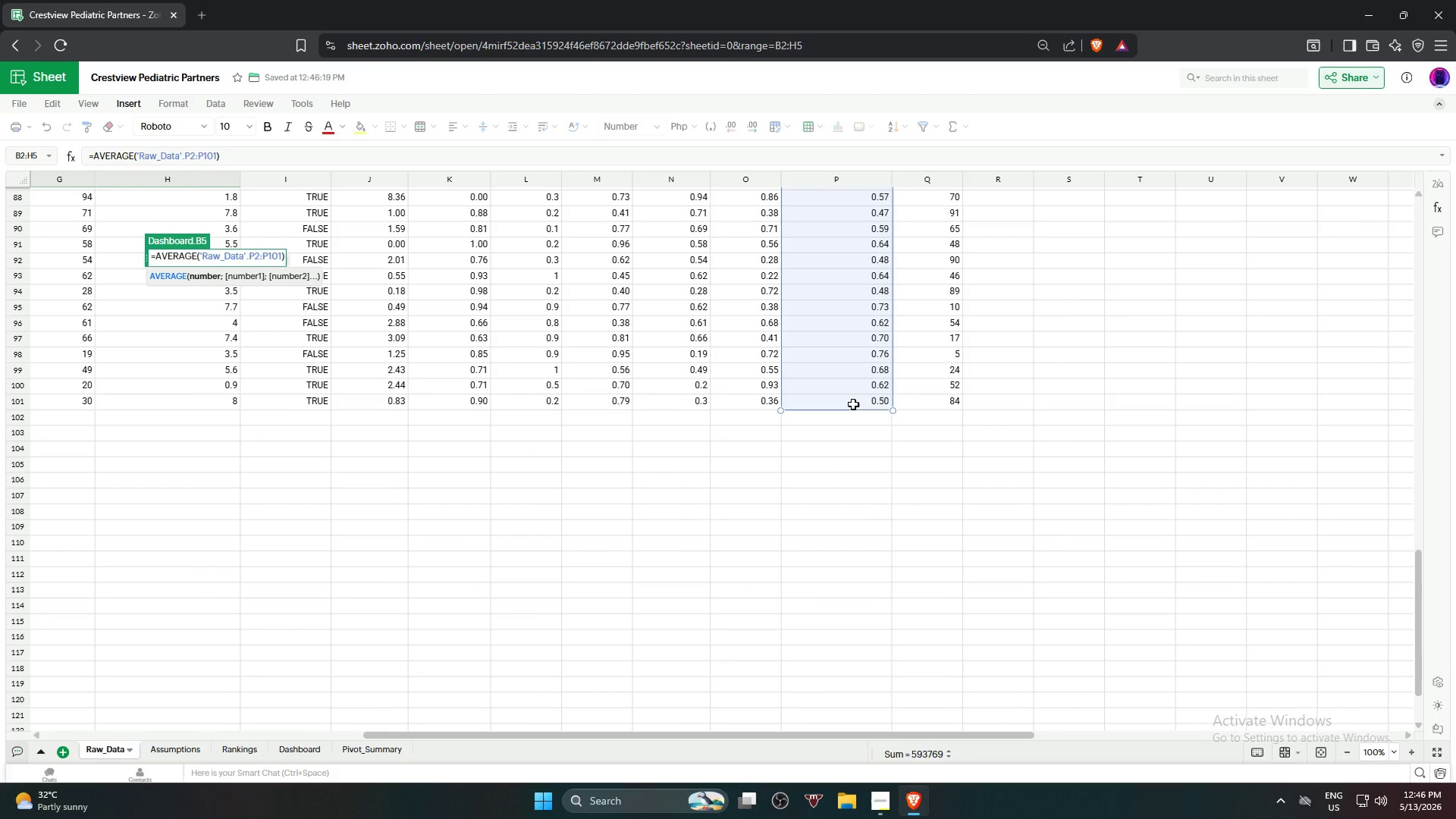 
key(NumpadEnter)
 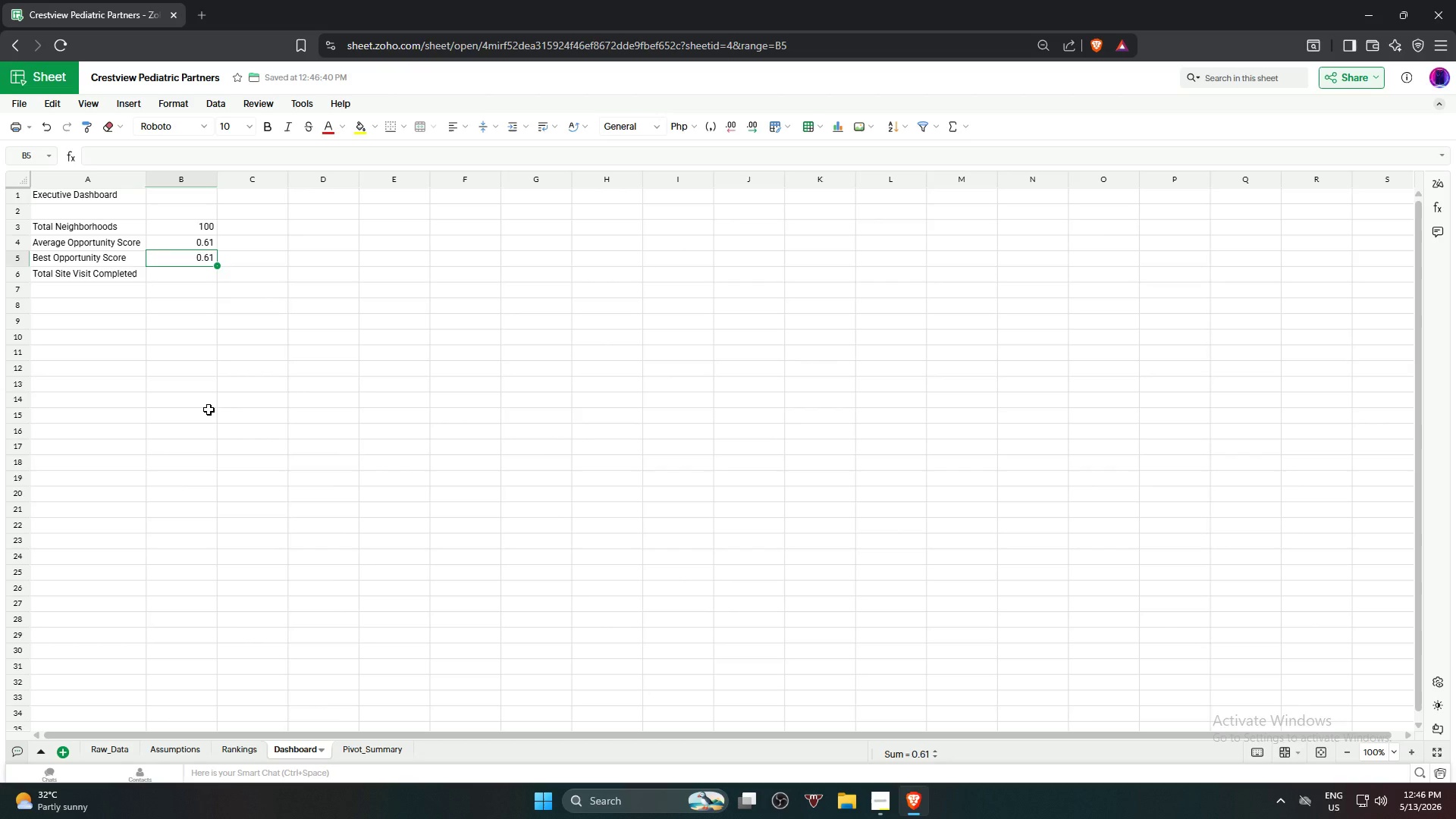 
left_click([213, 403])
 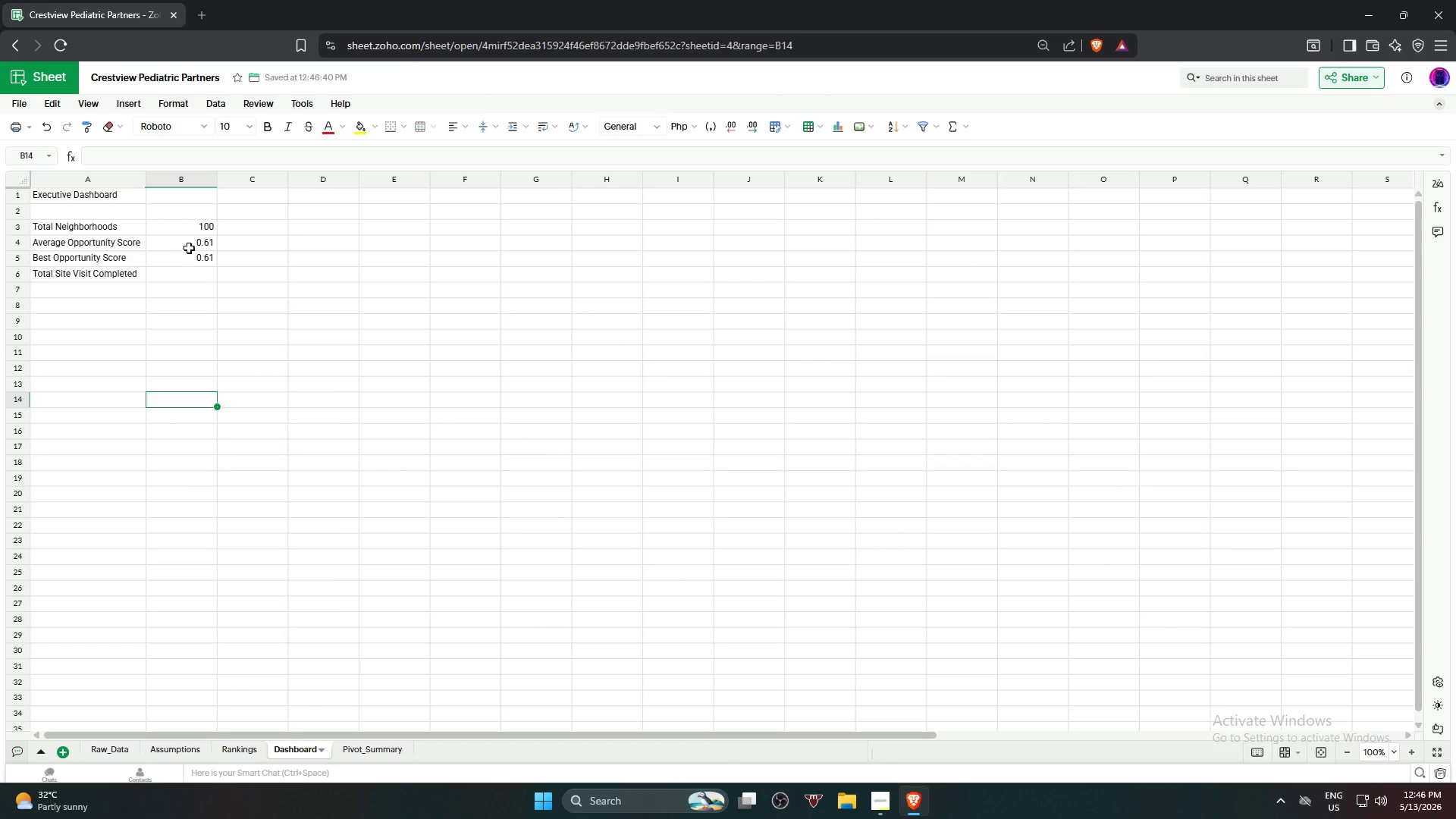 
left_click([189, 247])
 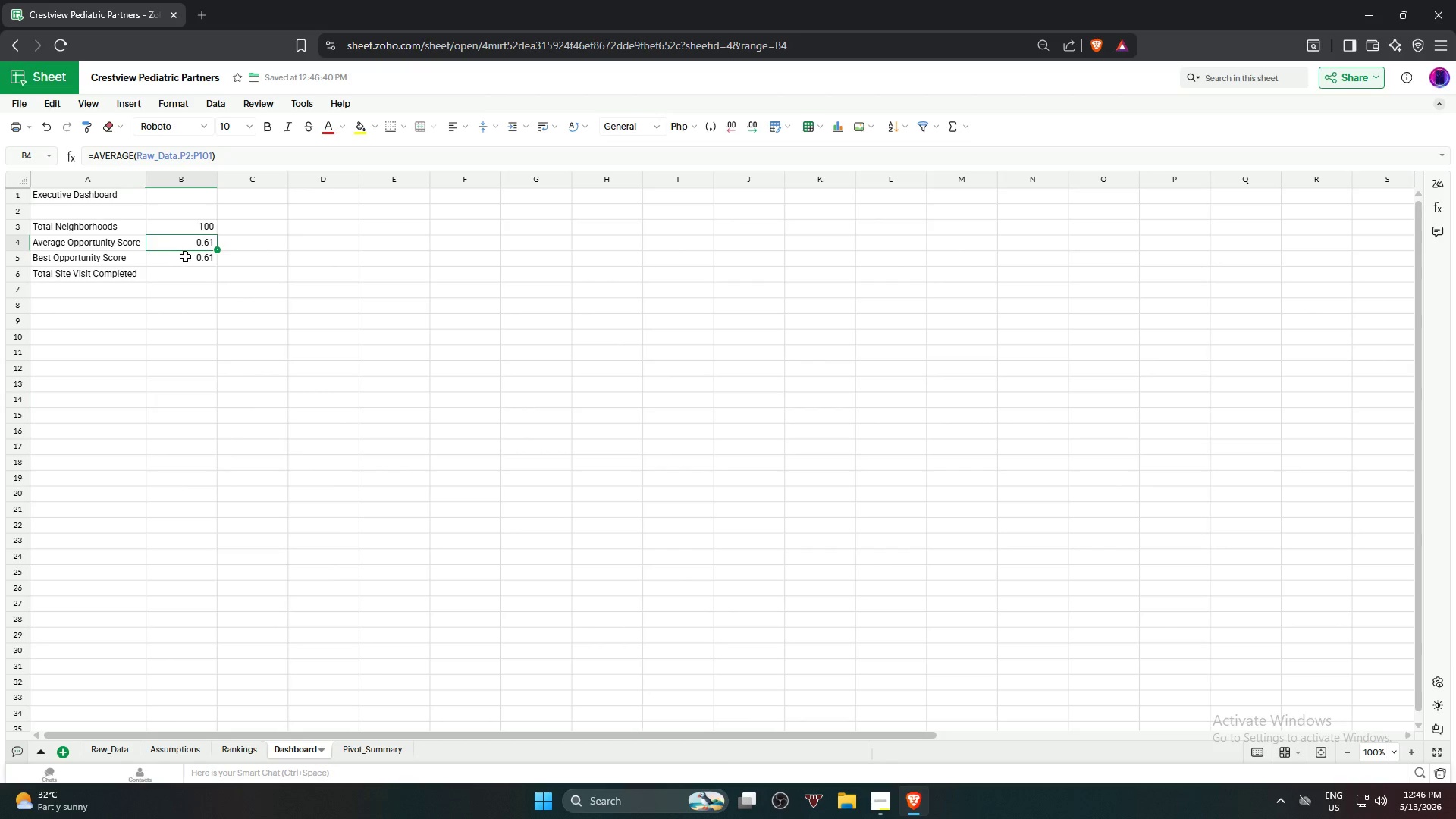 
left_click([185, 256])
 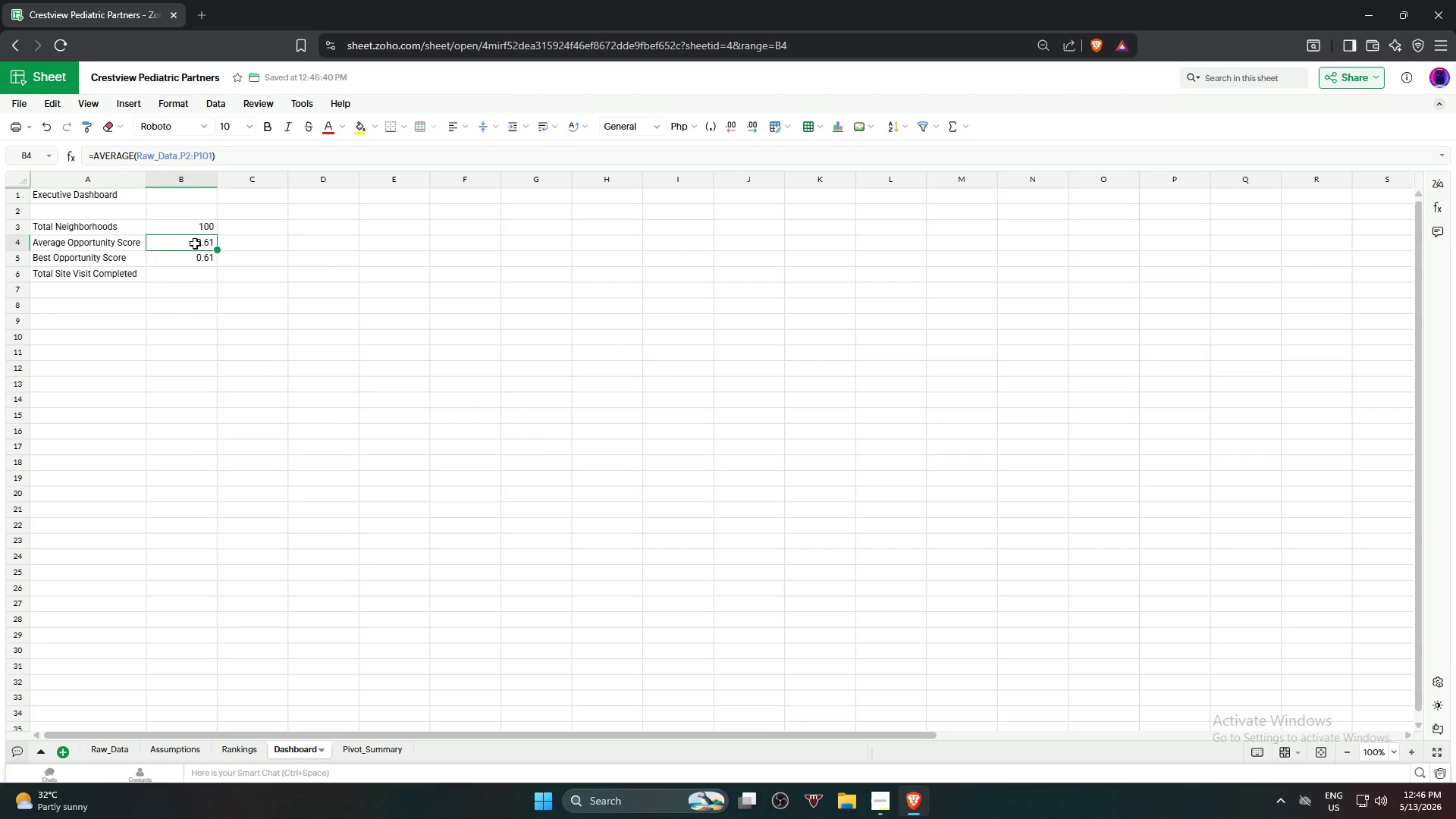 
left_click([190, 256])
 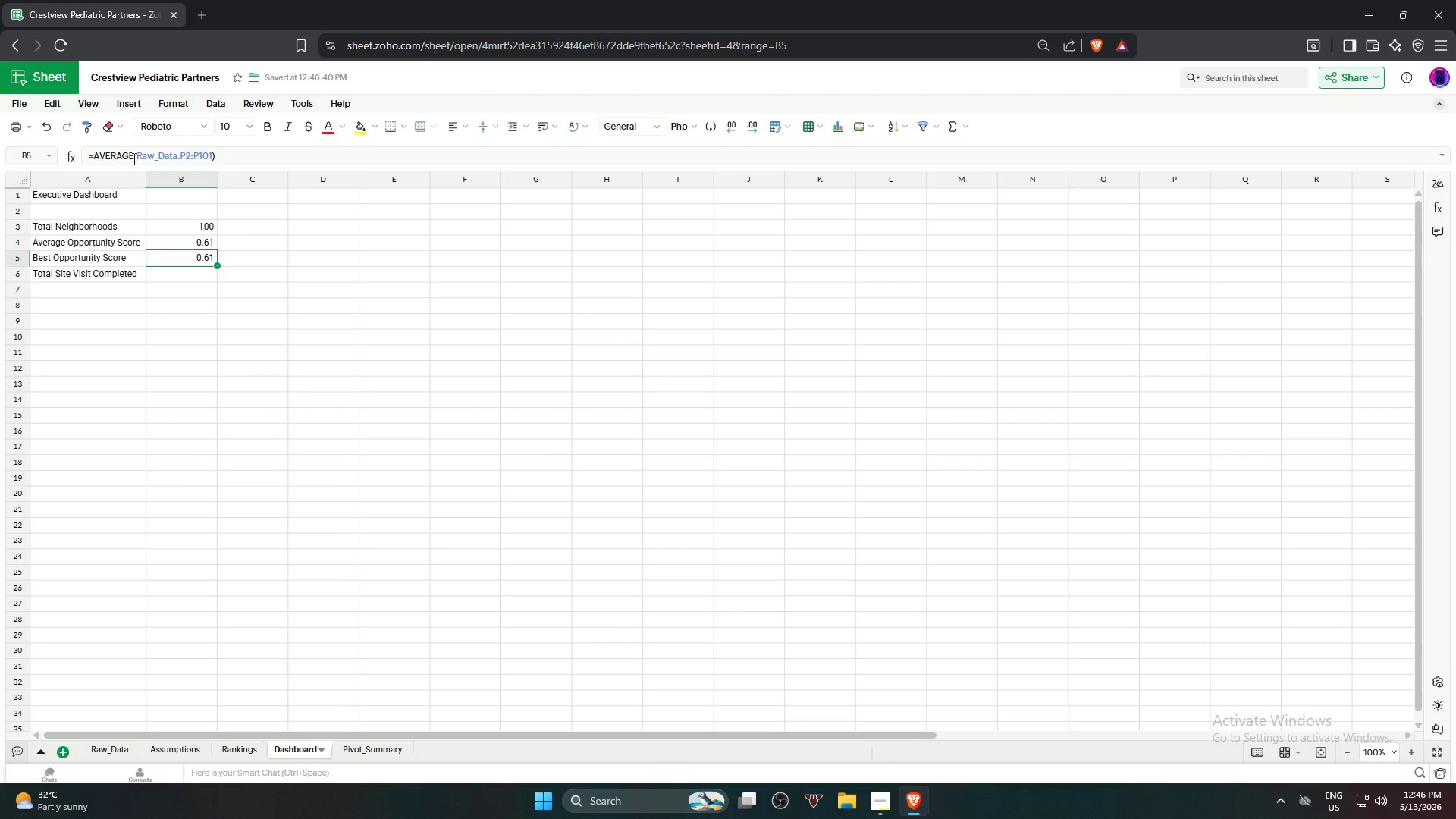 
left_click_drag(start_coordinate=[133, 158], to_coordinate=[96, 158])
 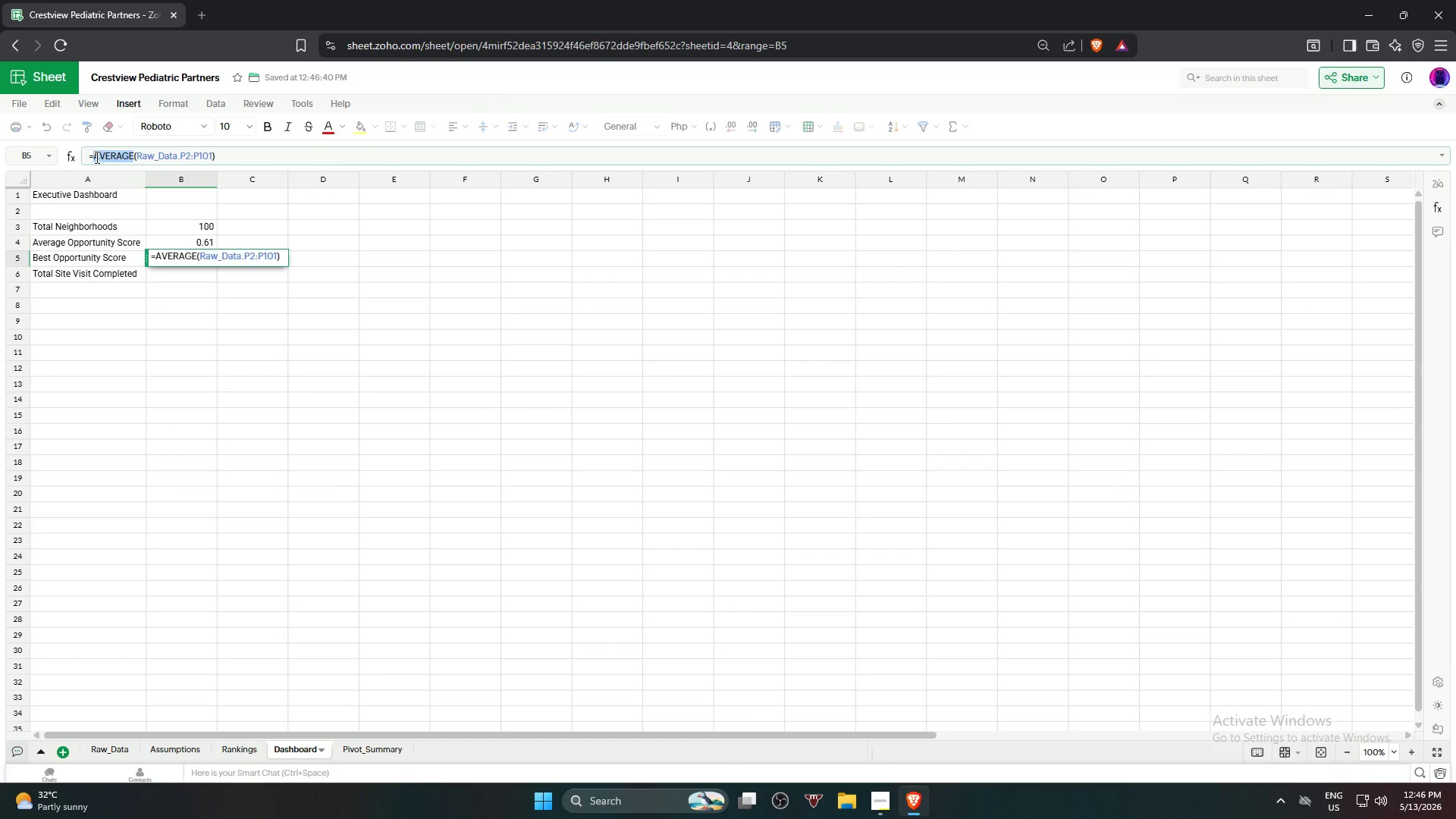 
type(max)
key(Backspace)
key(Backspace)
key(Backspace)
type(MAX)
 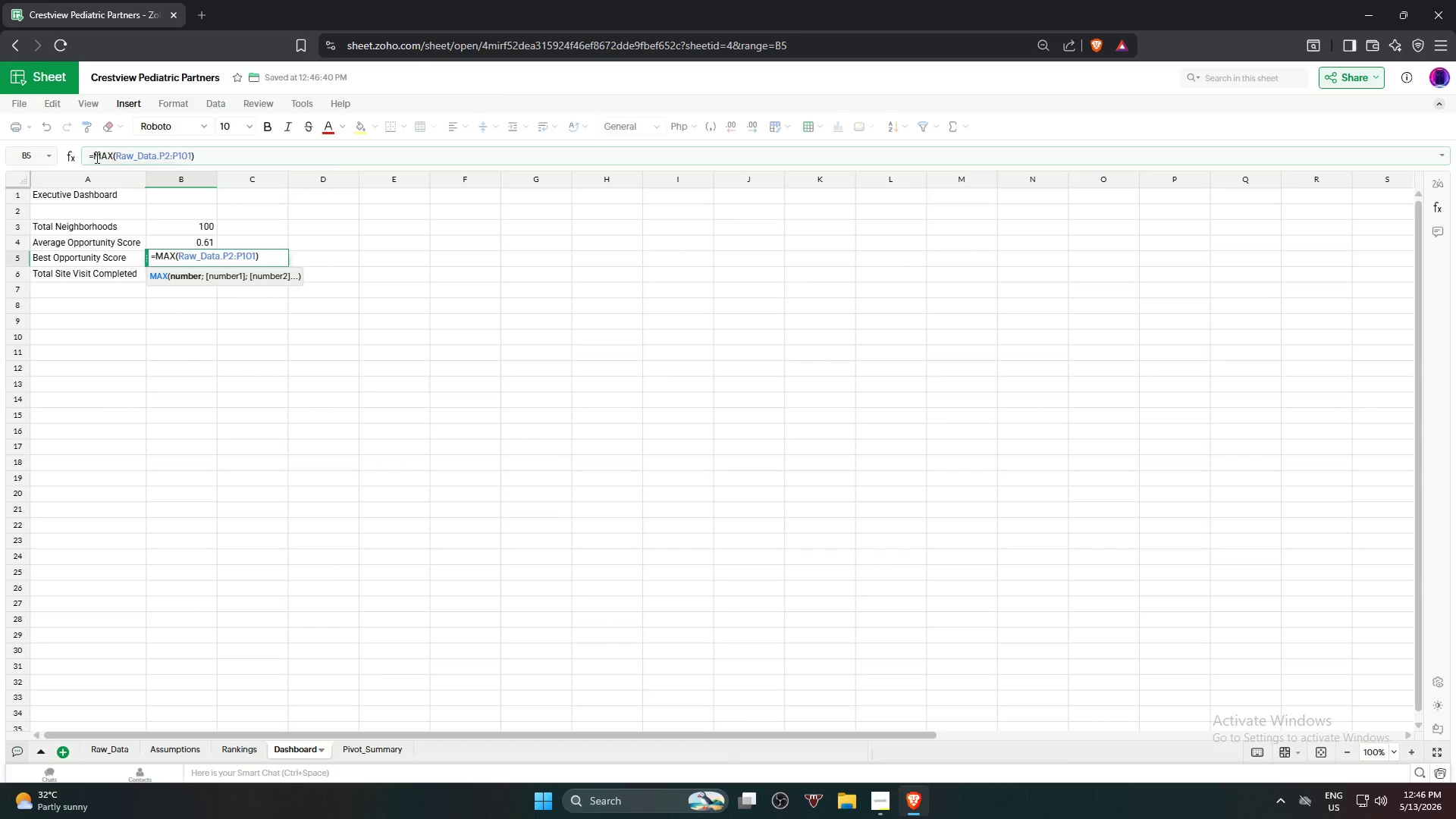 
key(Enter)
 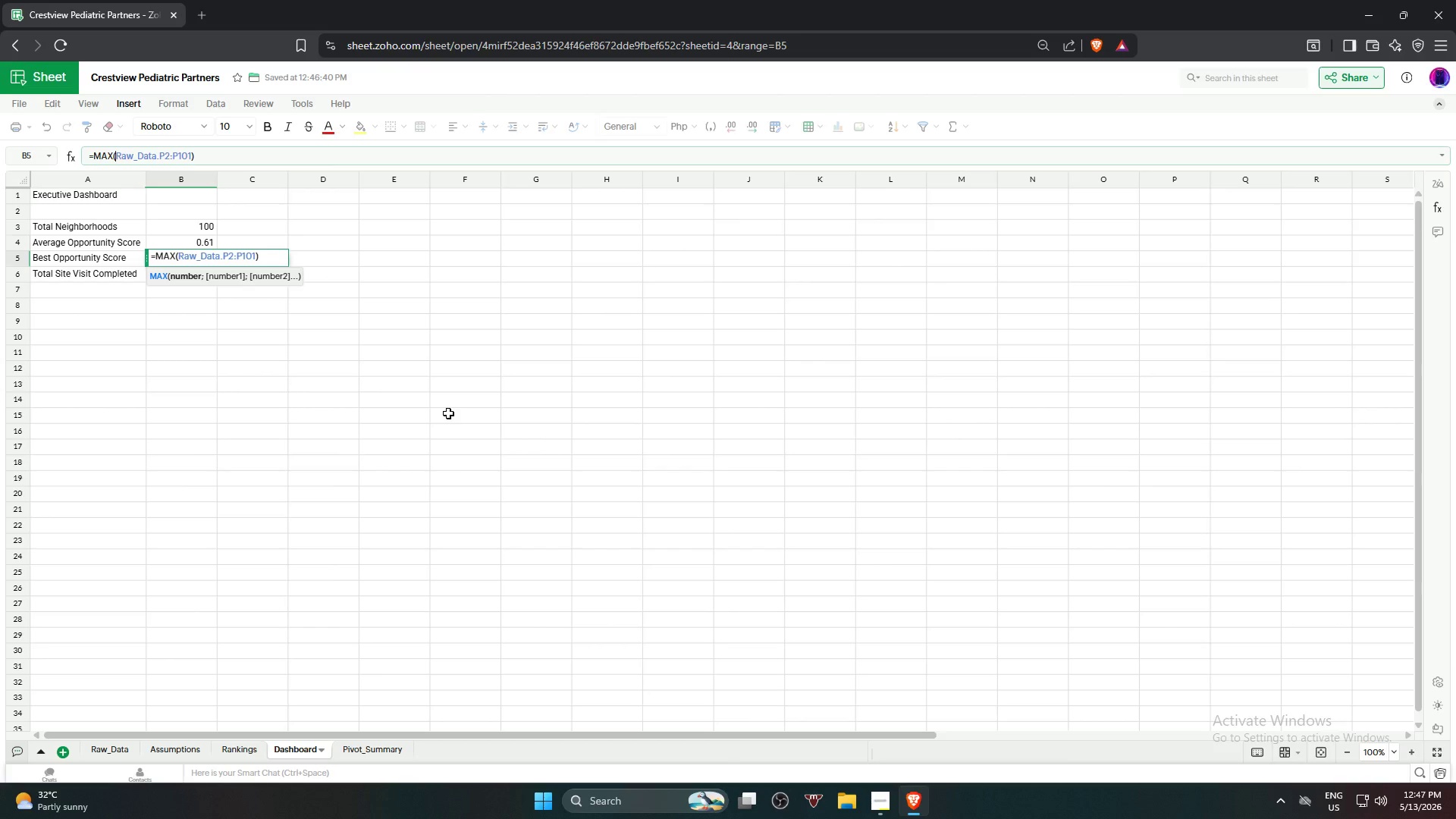 
wait(6.0)
 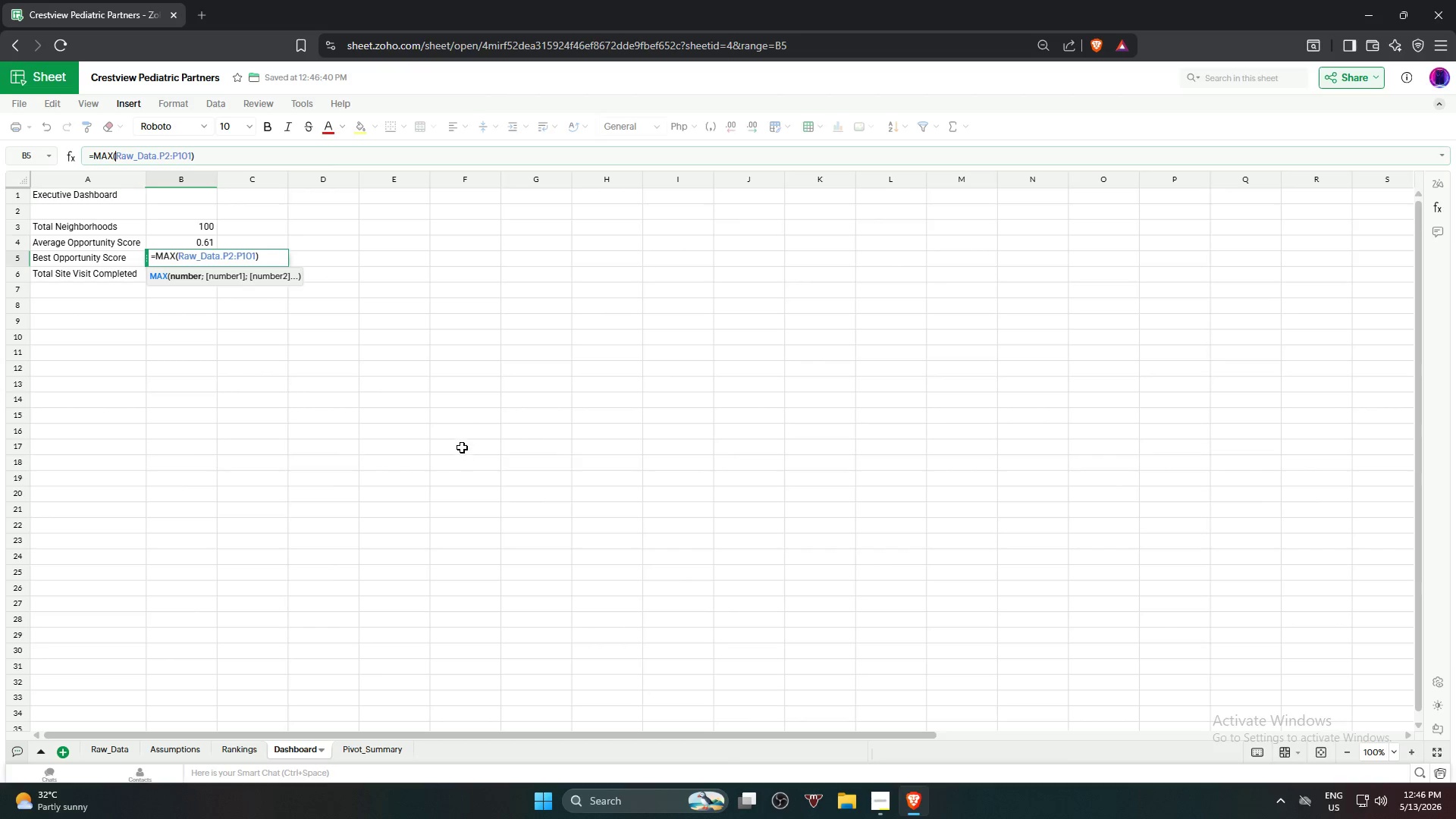 
key(NumpadEnter)
 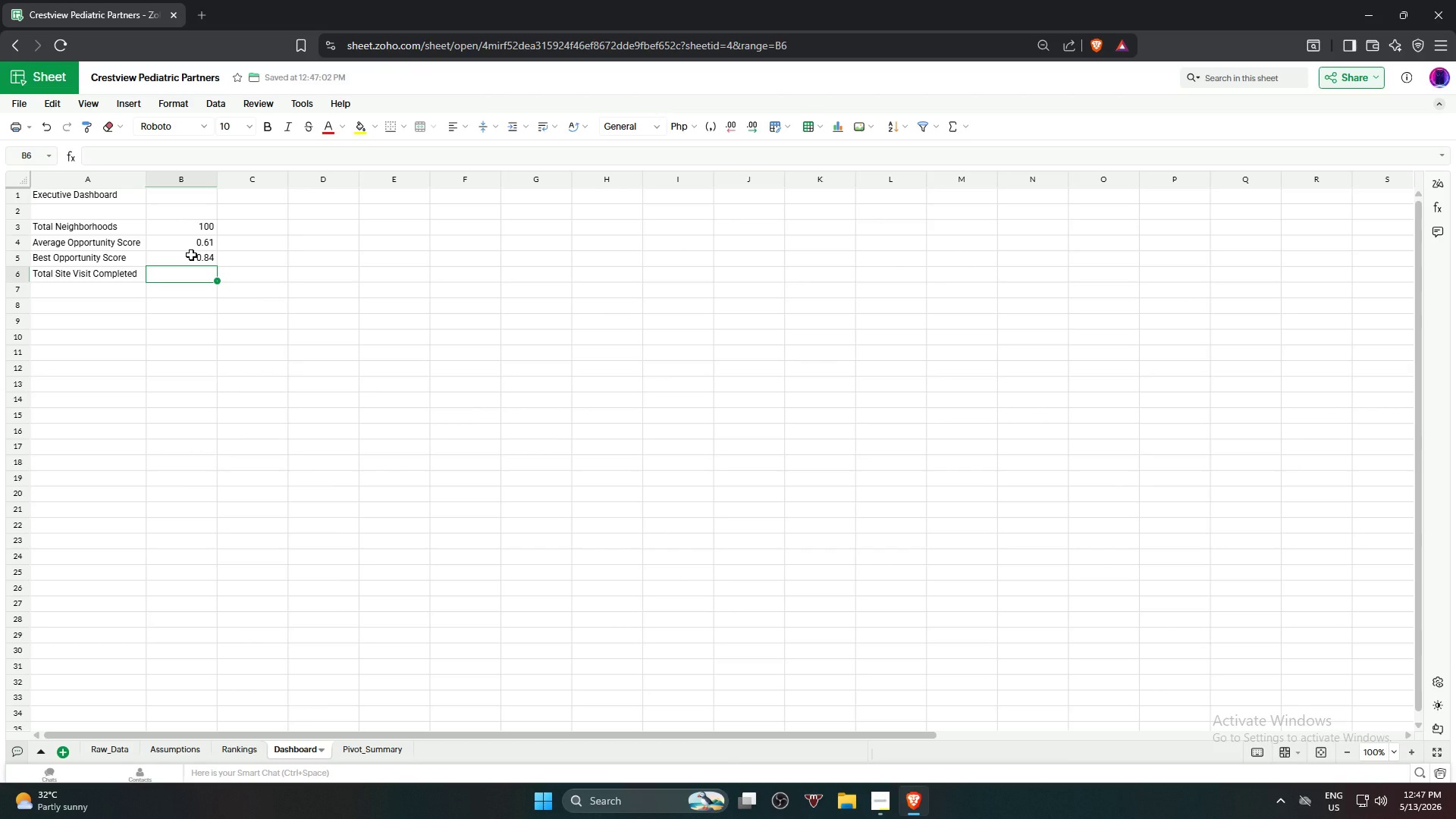 
wait(5.14)
 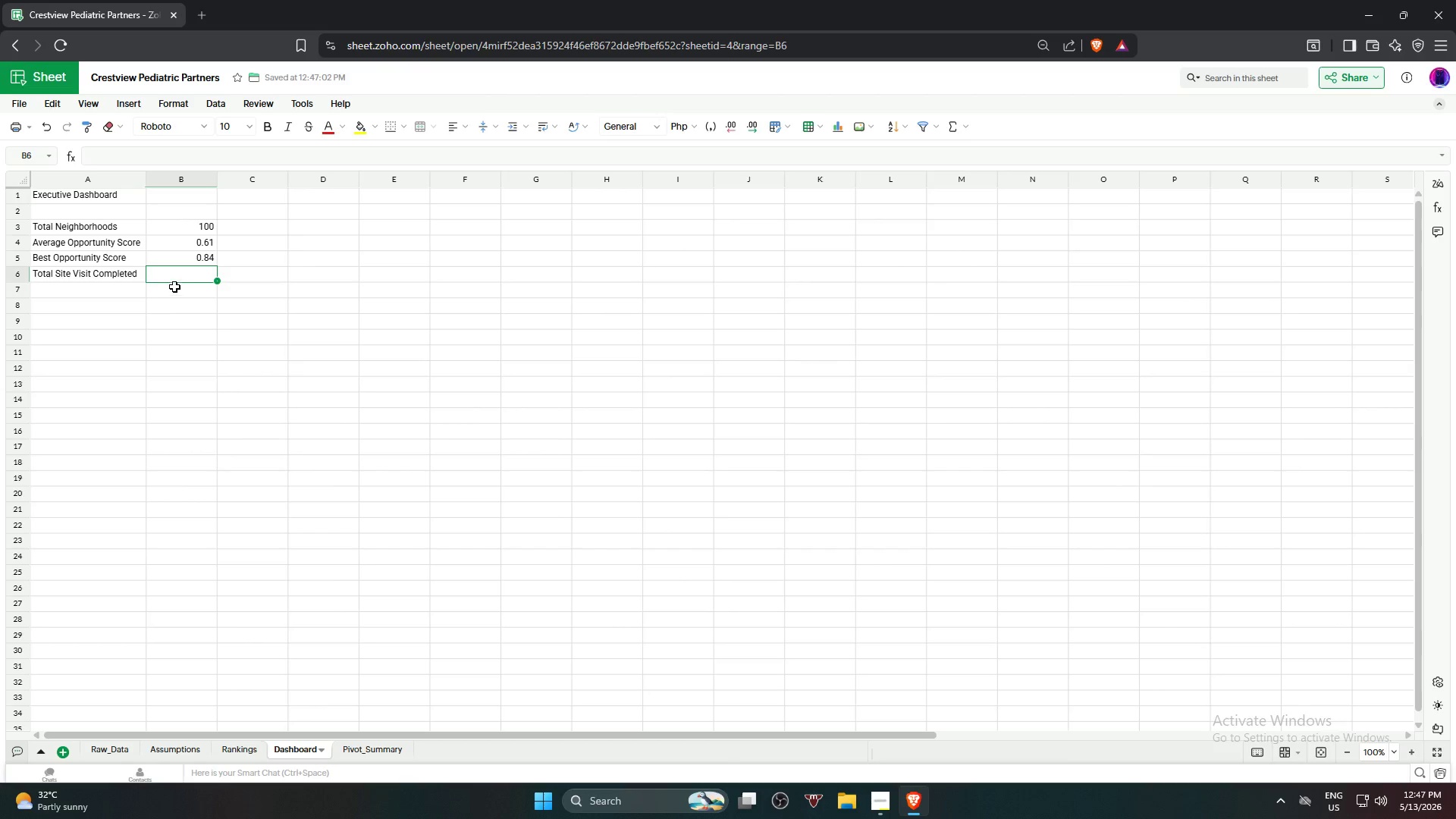 
key(ArrowUp)
 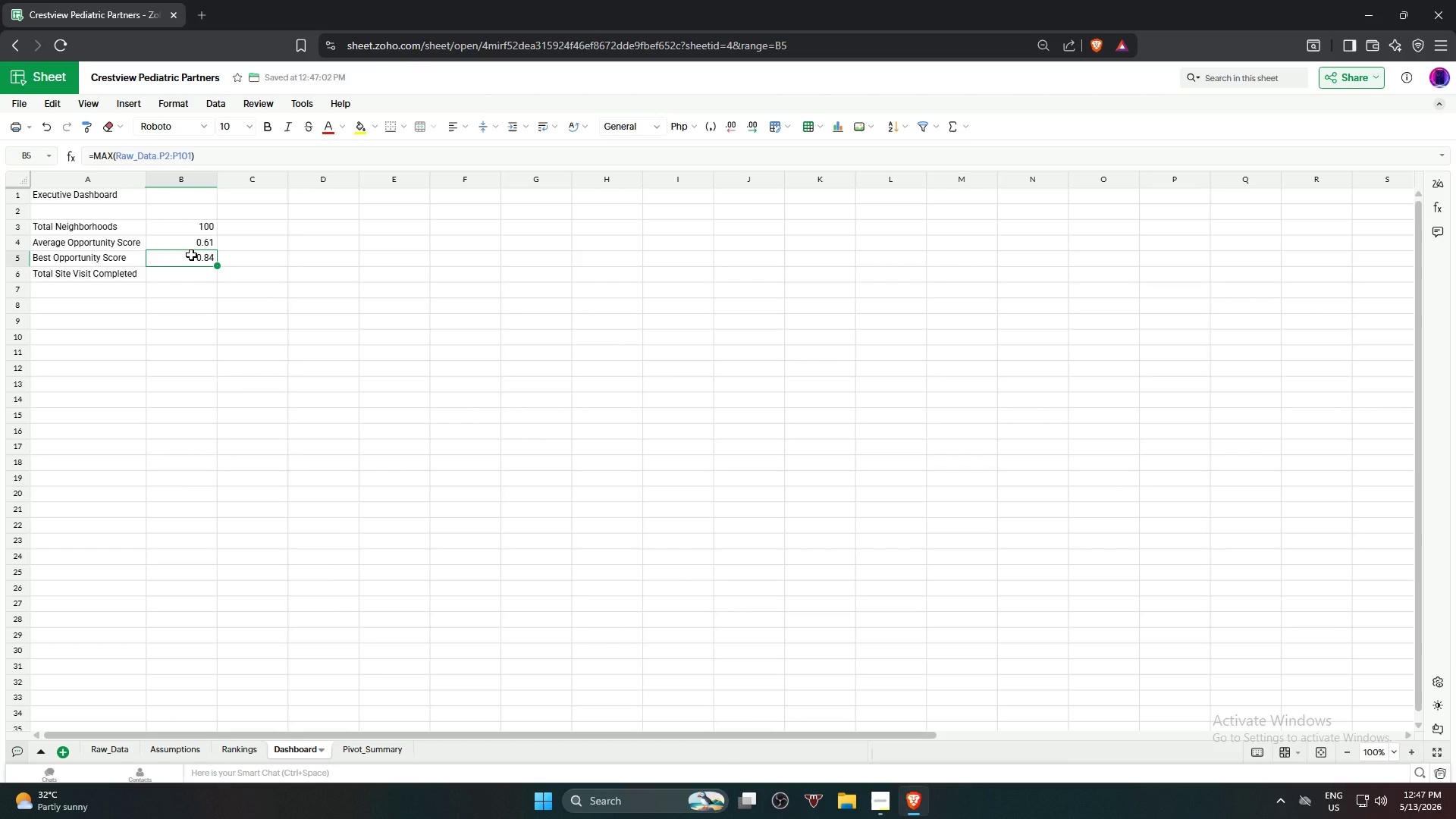 
wait(11.44)
 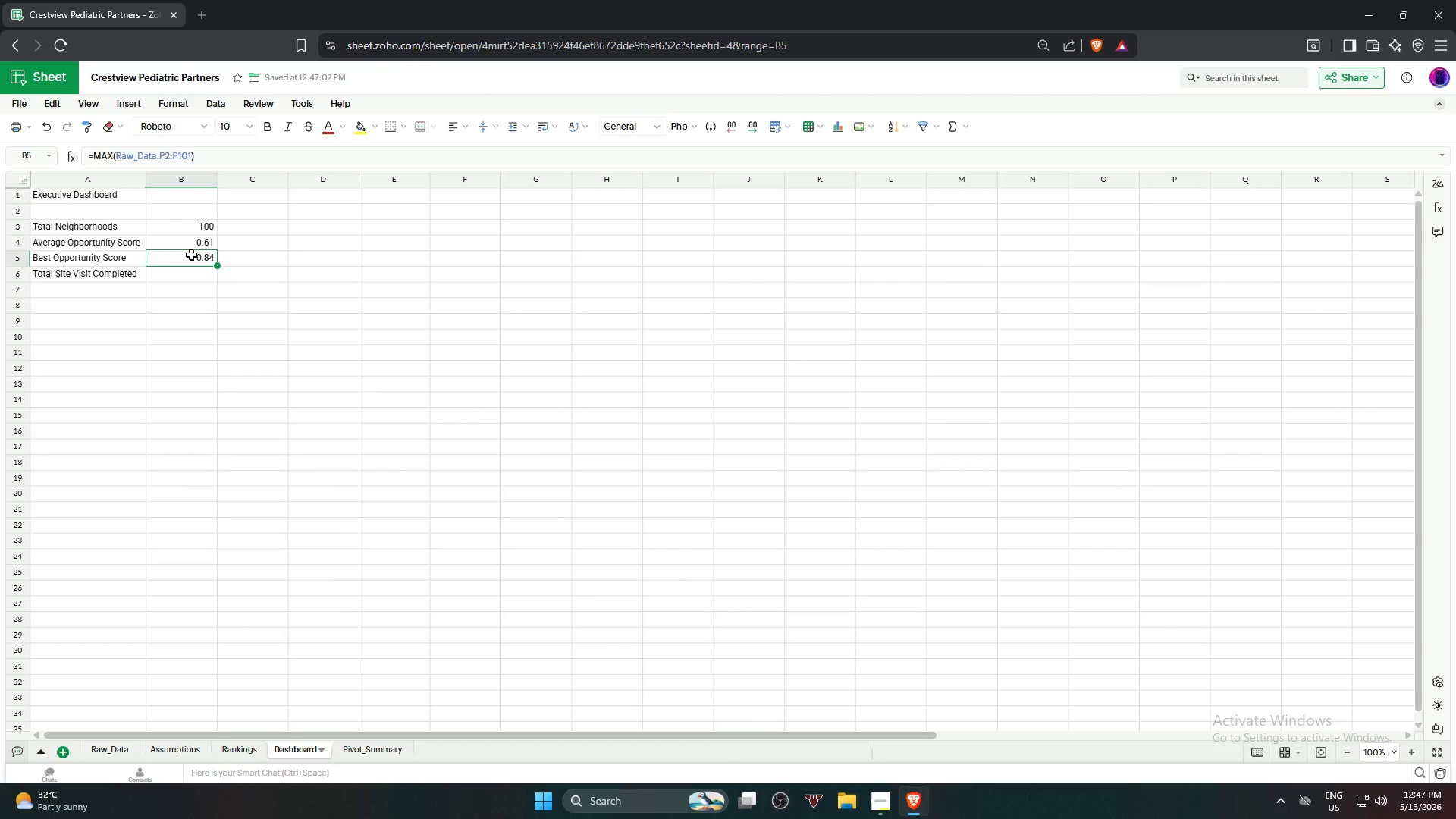 
key(ArrowDown)
 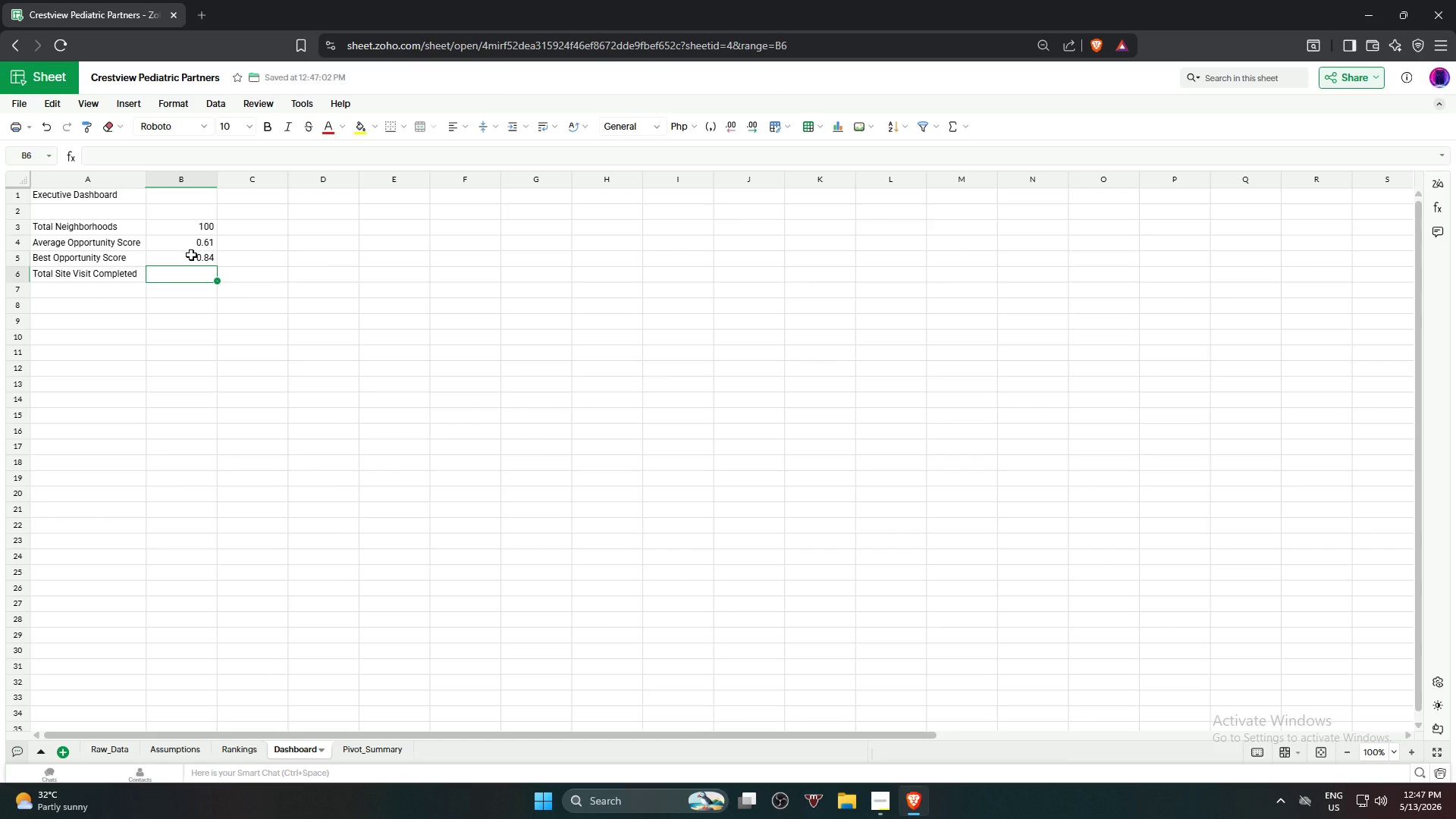 
type(=COUNT)
 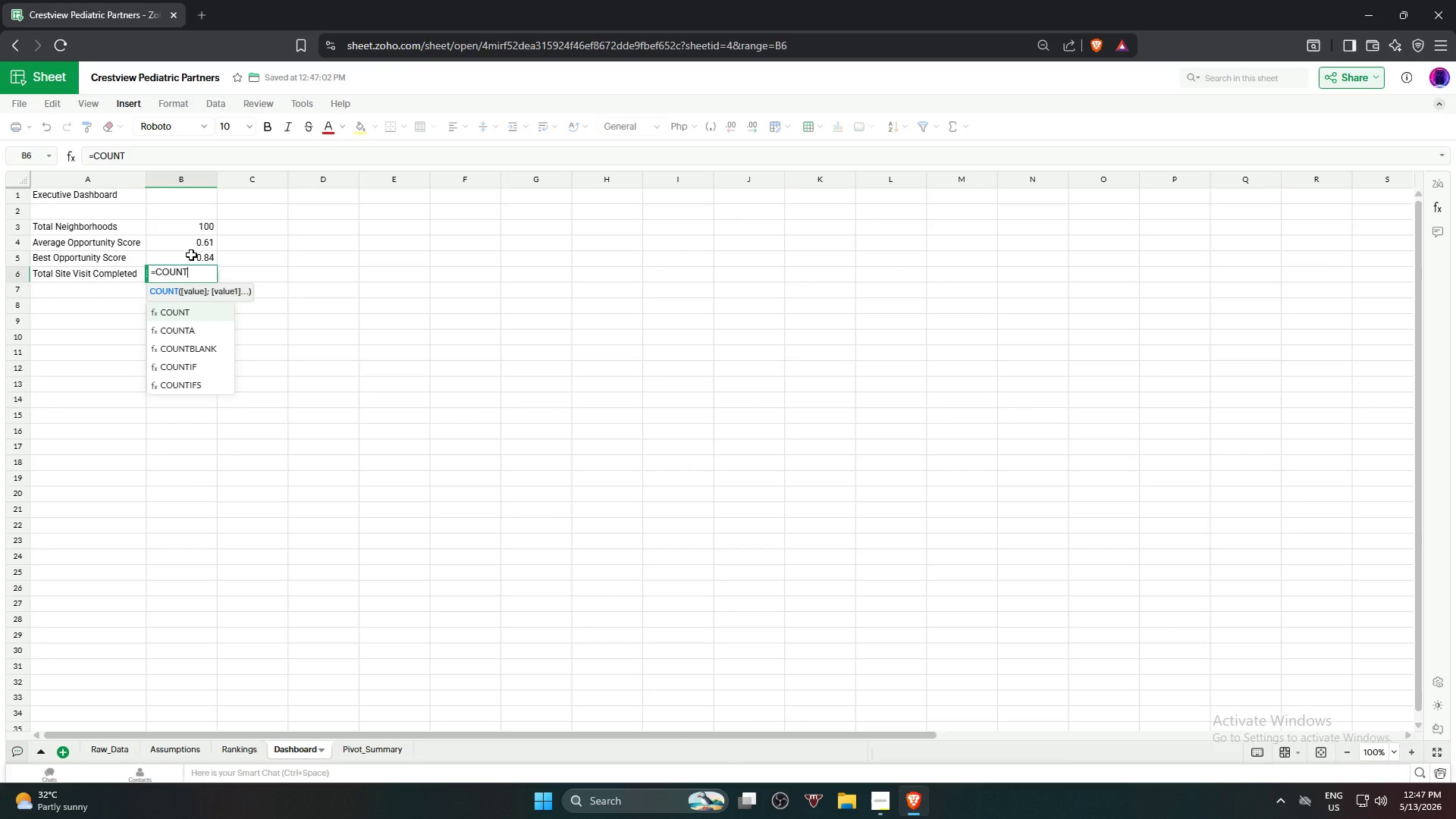 
key(ArrowDown)
 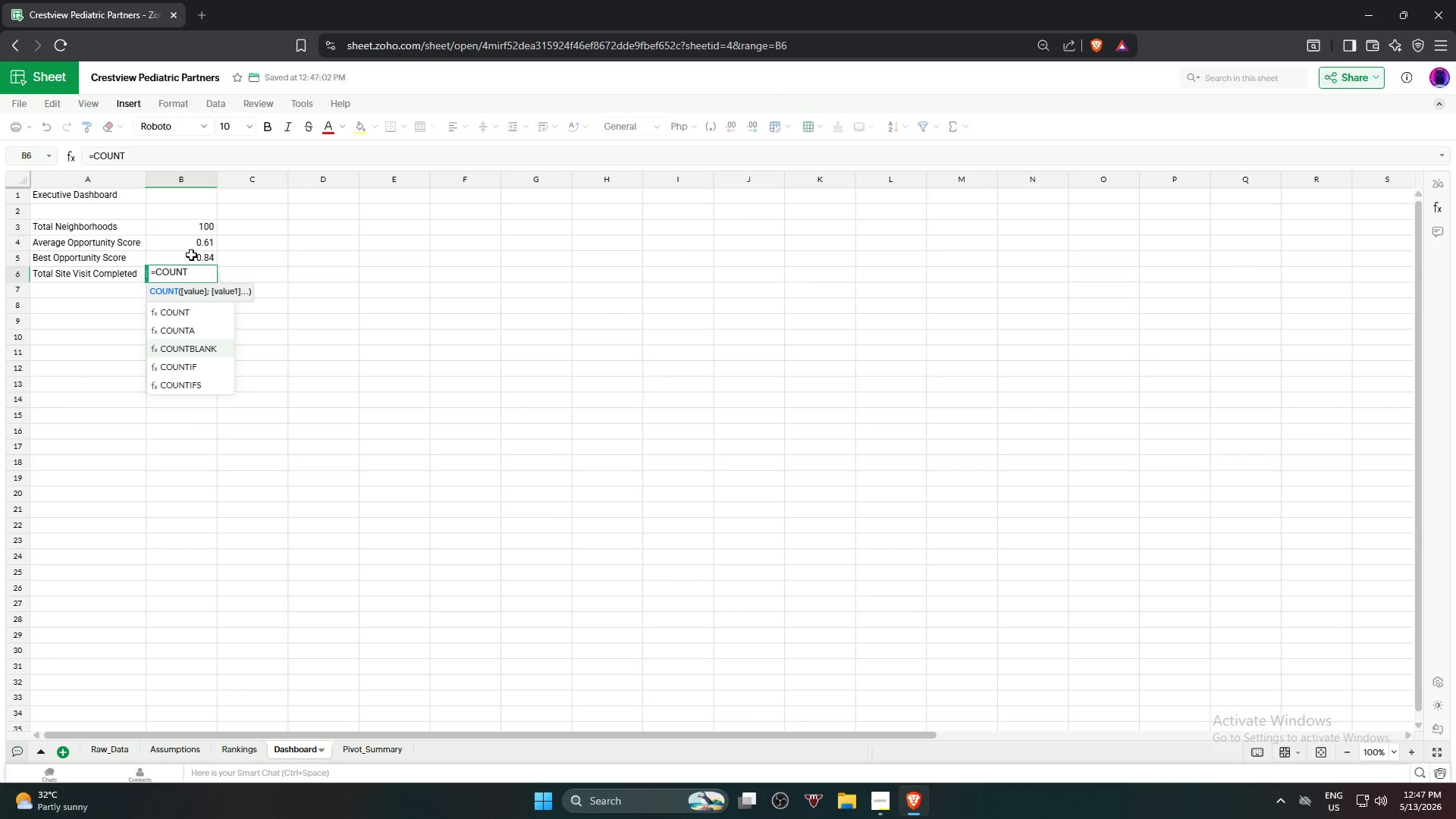 
key(ArrowDown)
 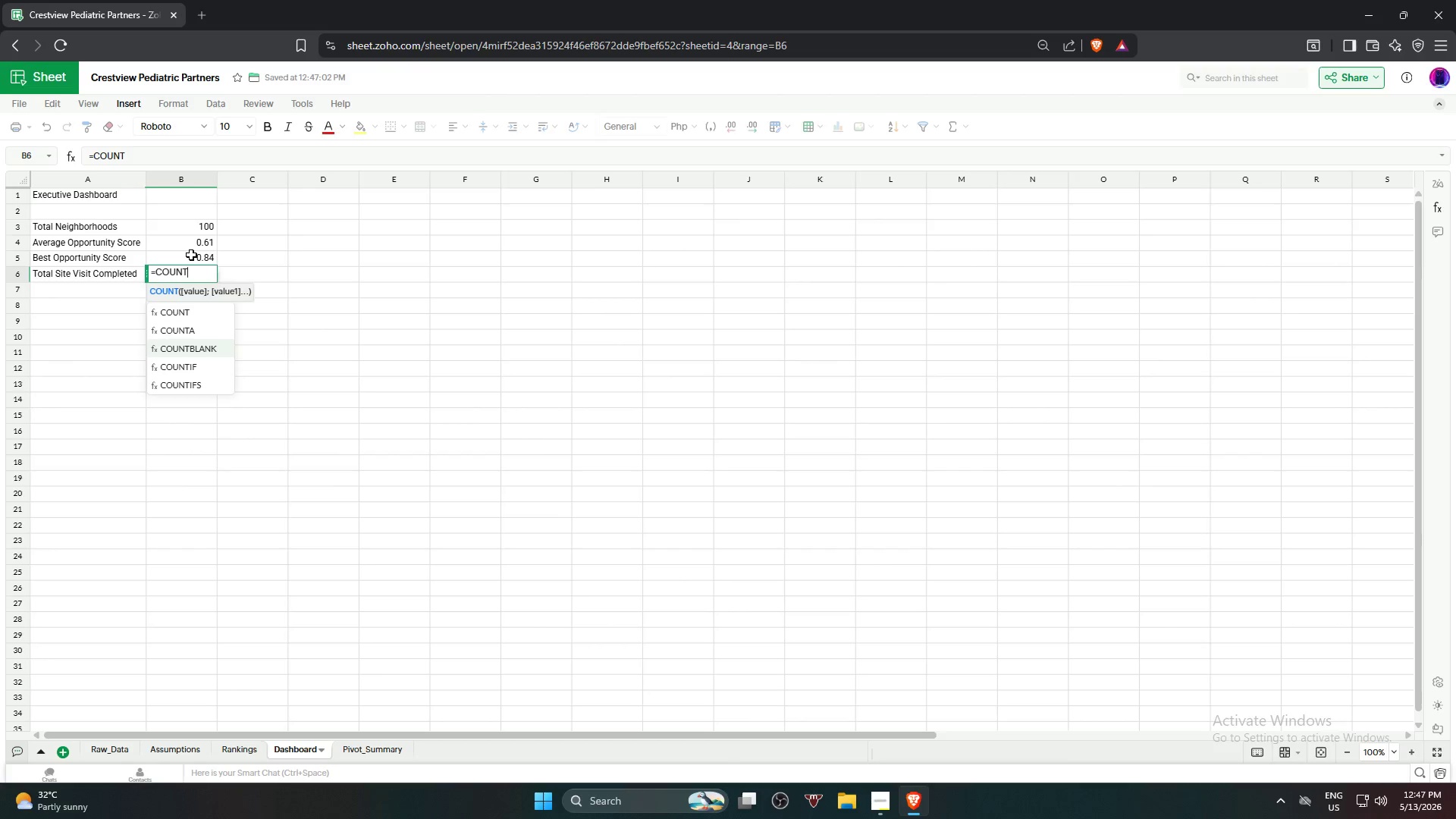 
key(ArrowDown)
 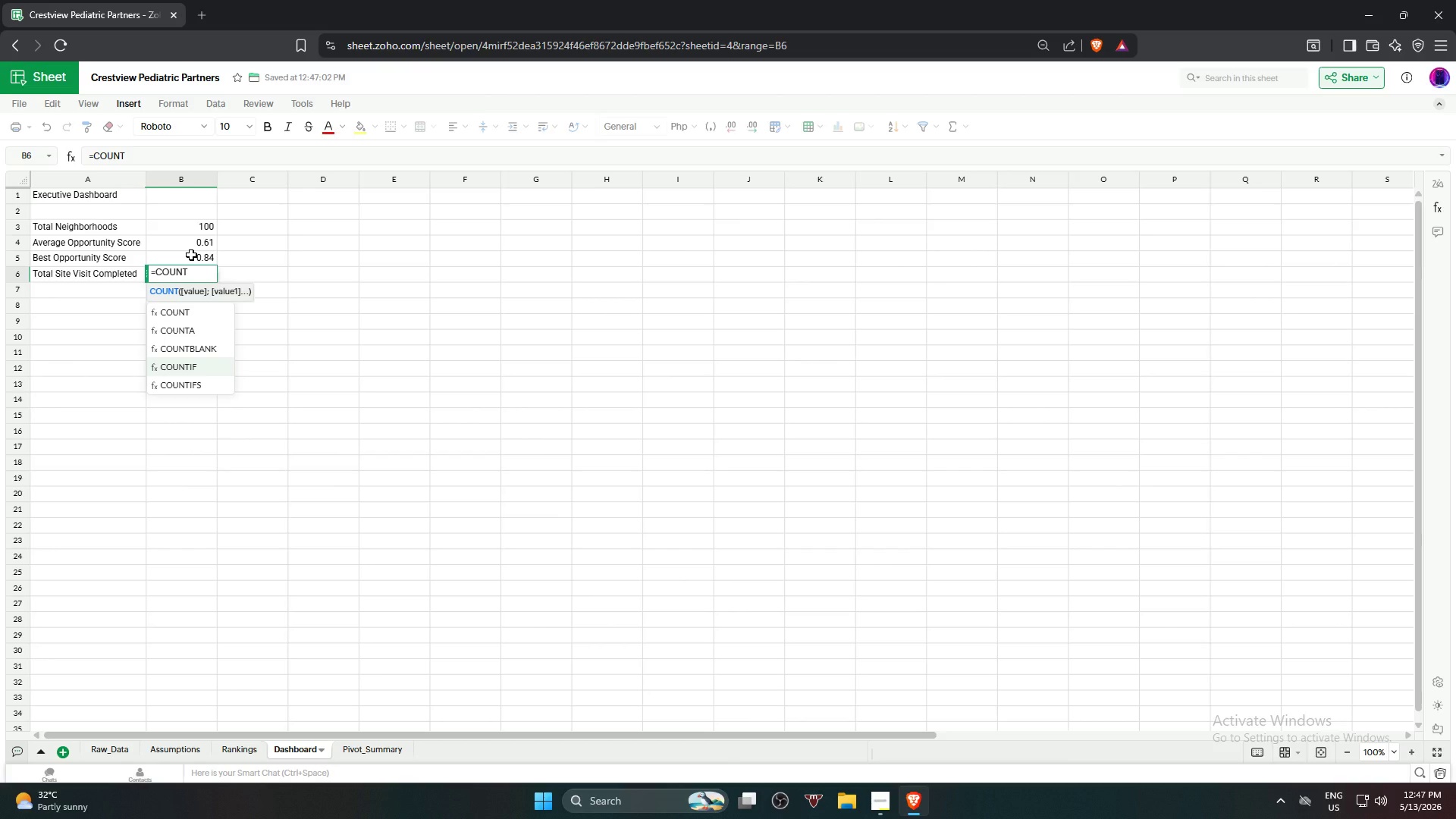 
key(Enter)
 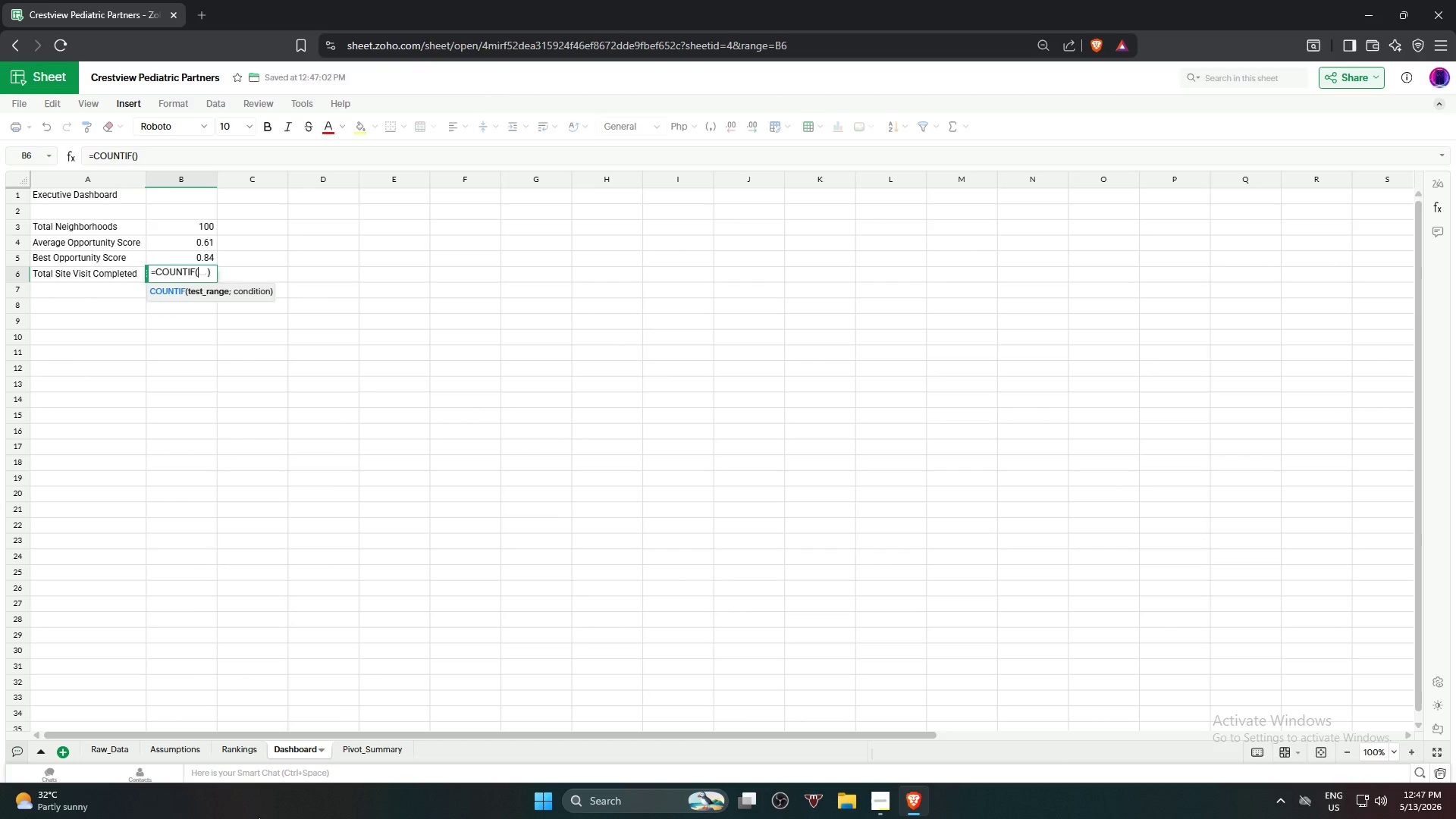 
left_click([102, 745])
 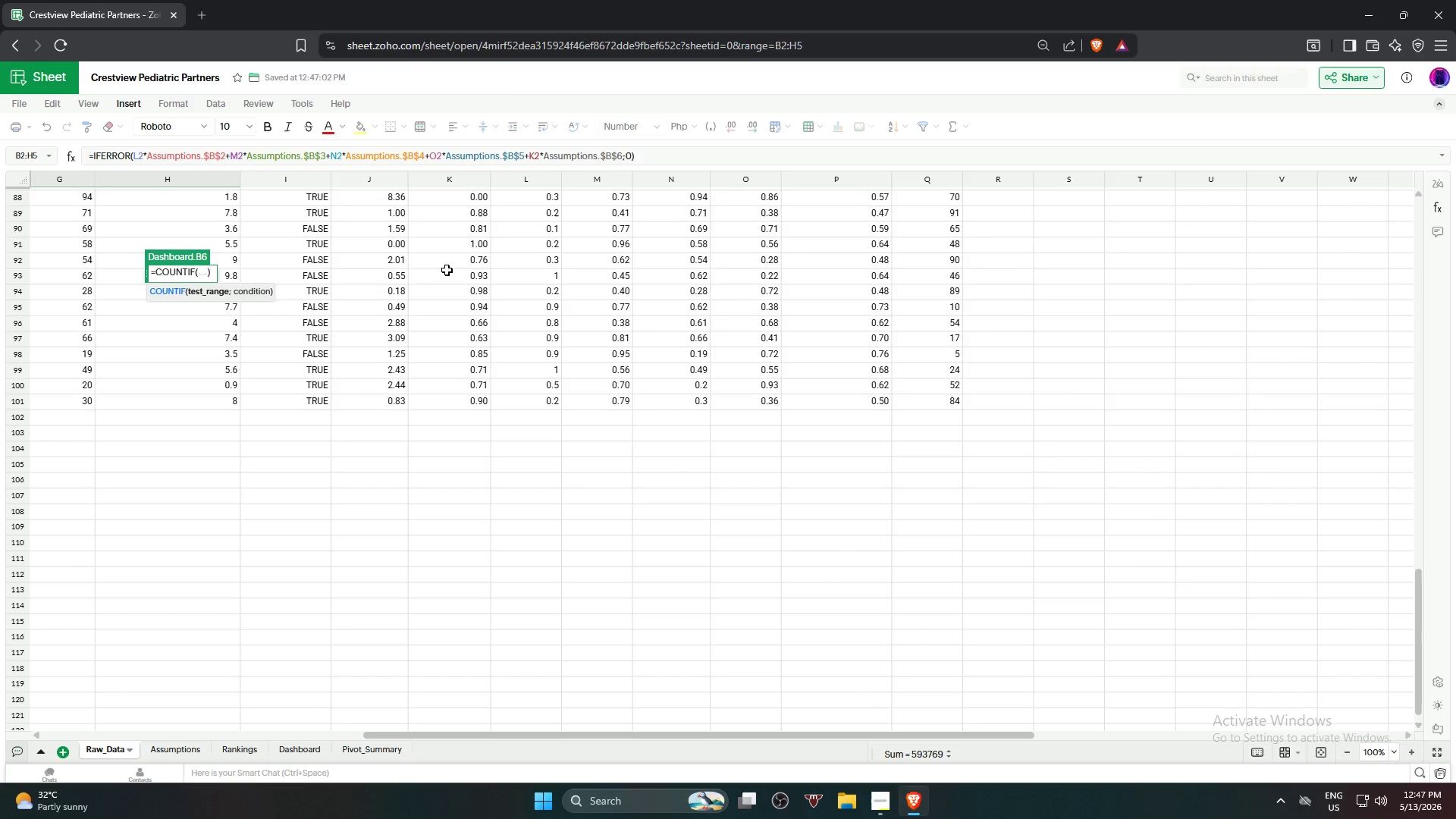 
wait(6.36)
 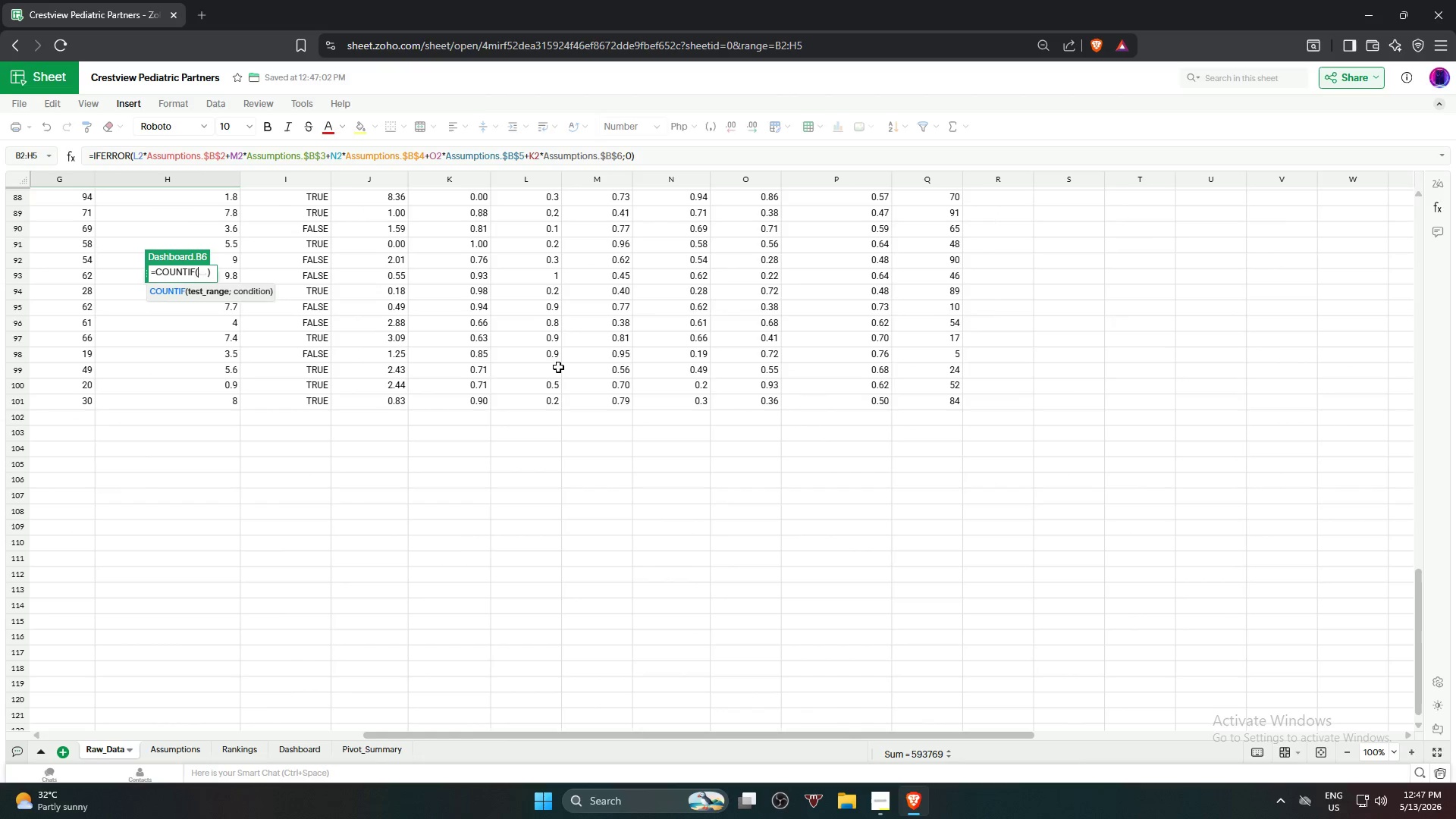 
left_click([294, 179])
 